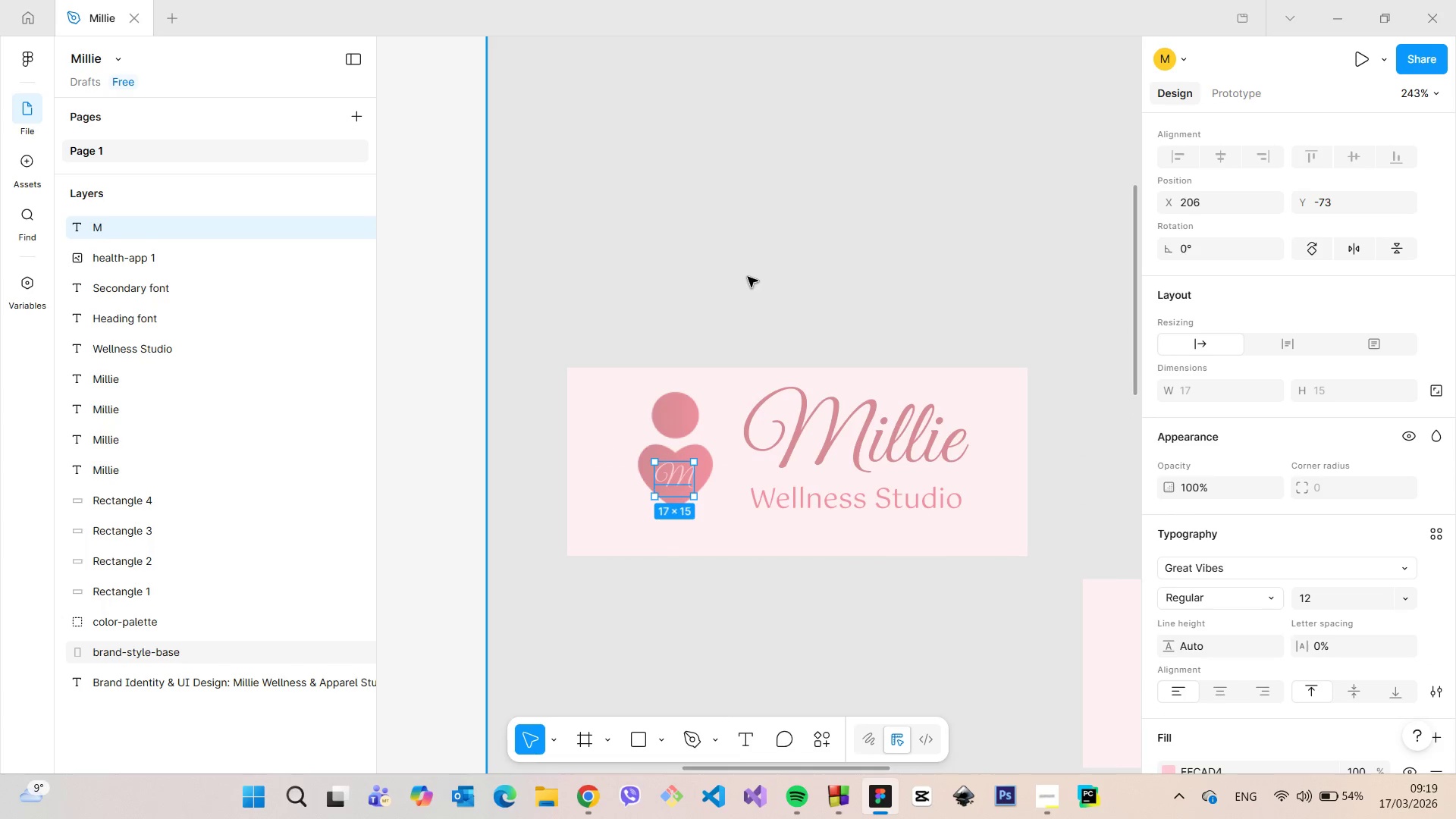 
left_click([748, 277])
 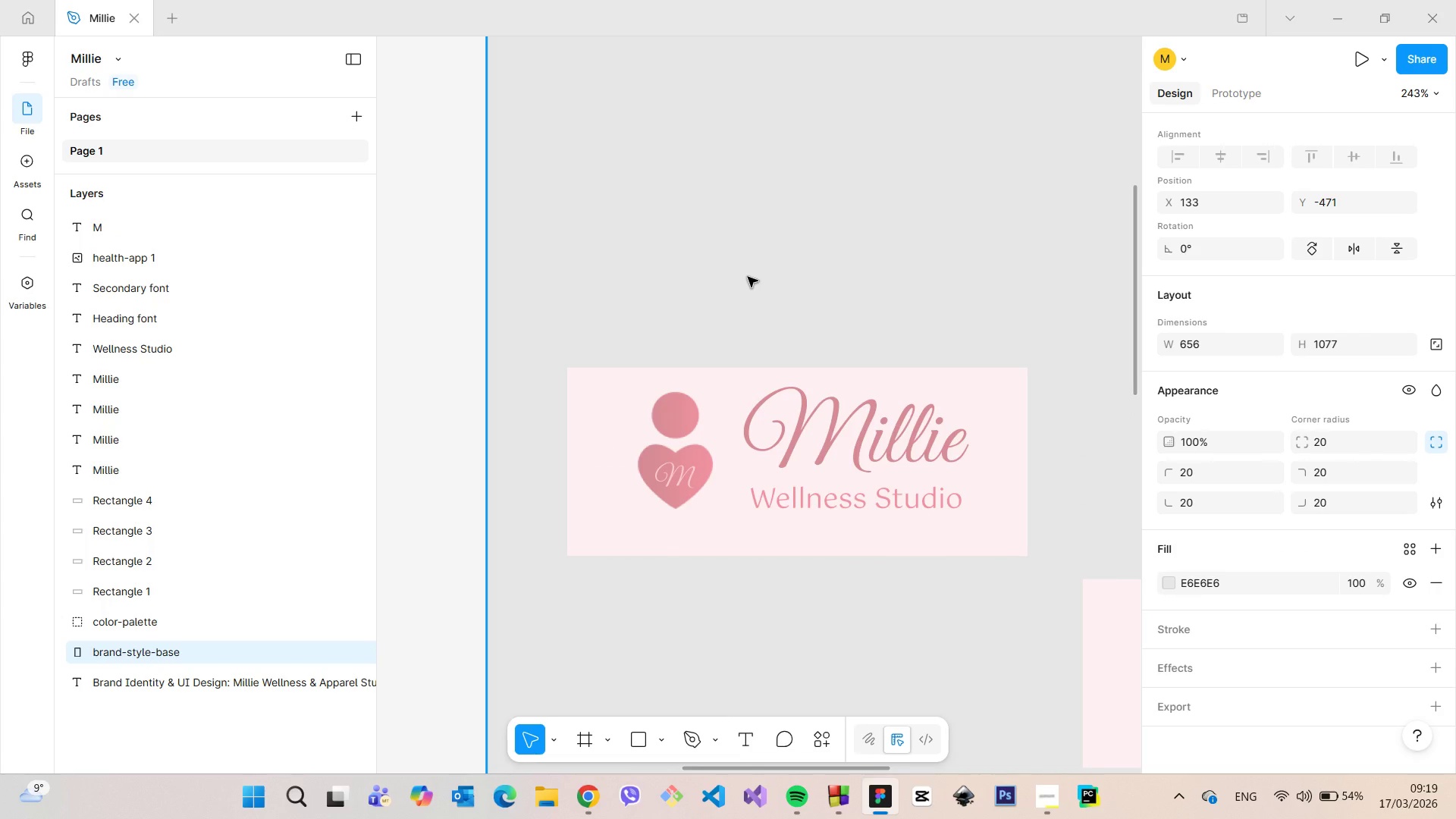 
scroll: coordinate [748, 281], scroll_direction: down, amount: 5.0
 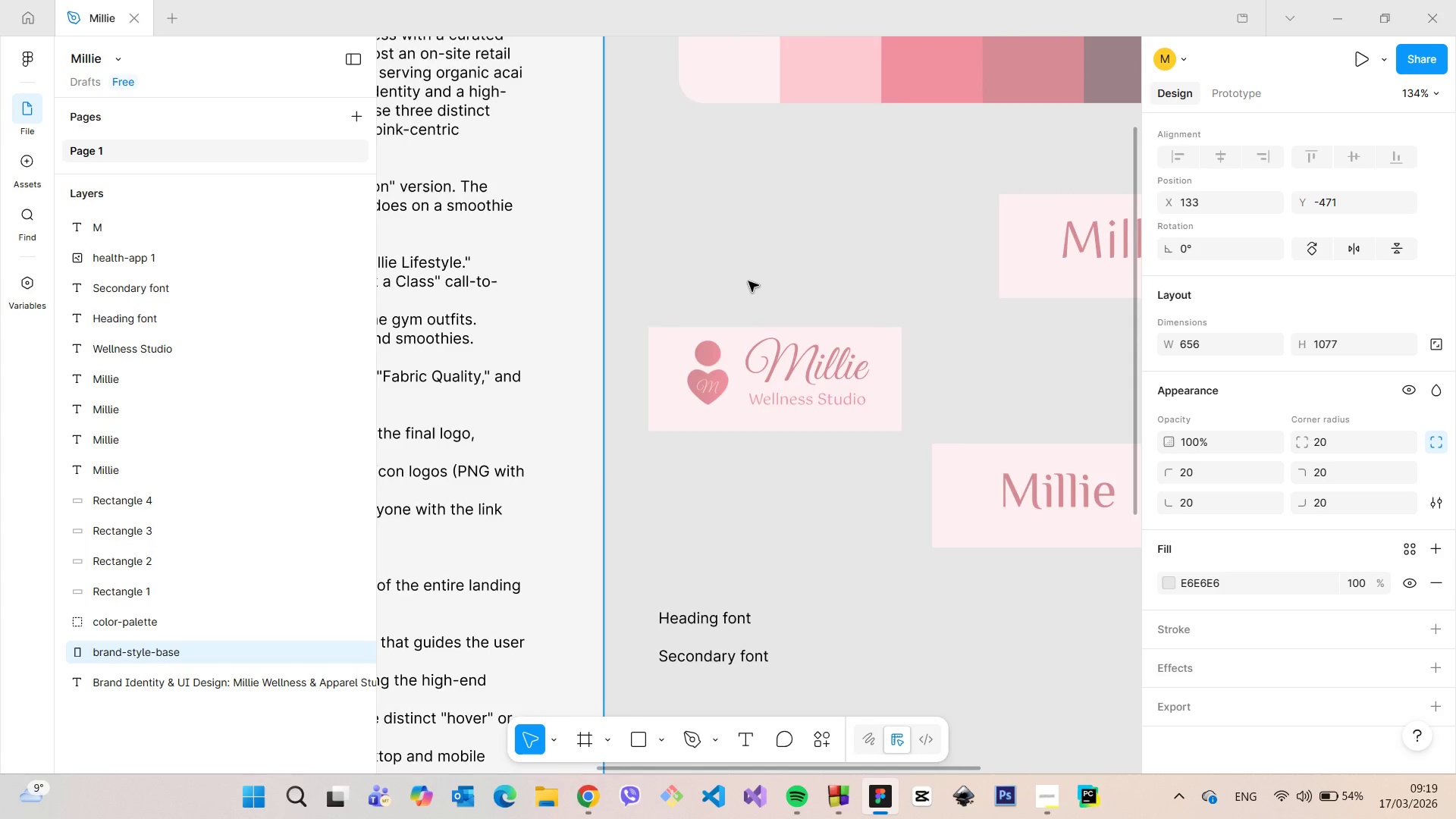 
scroll: coordinate [748, 282], scroll_direction: up, amount: 3.0
 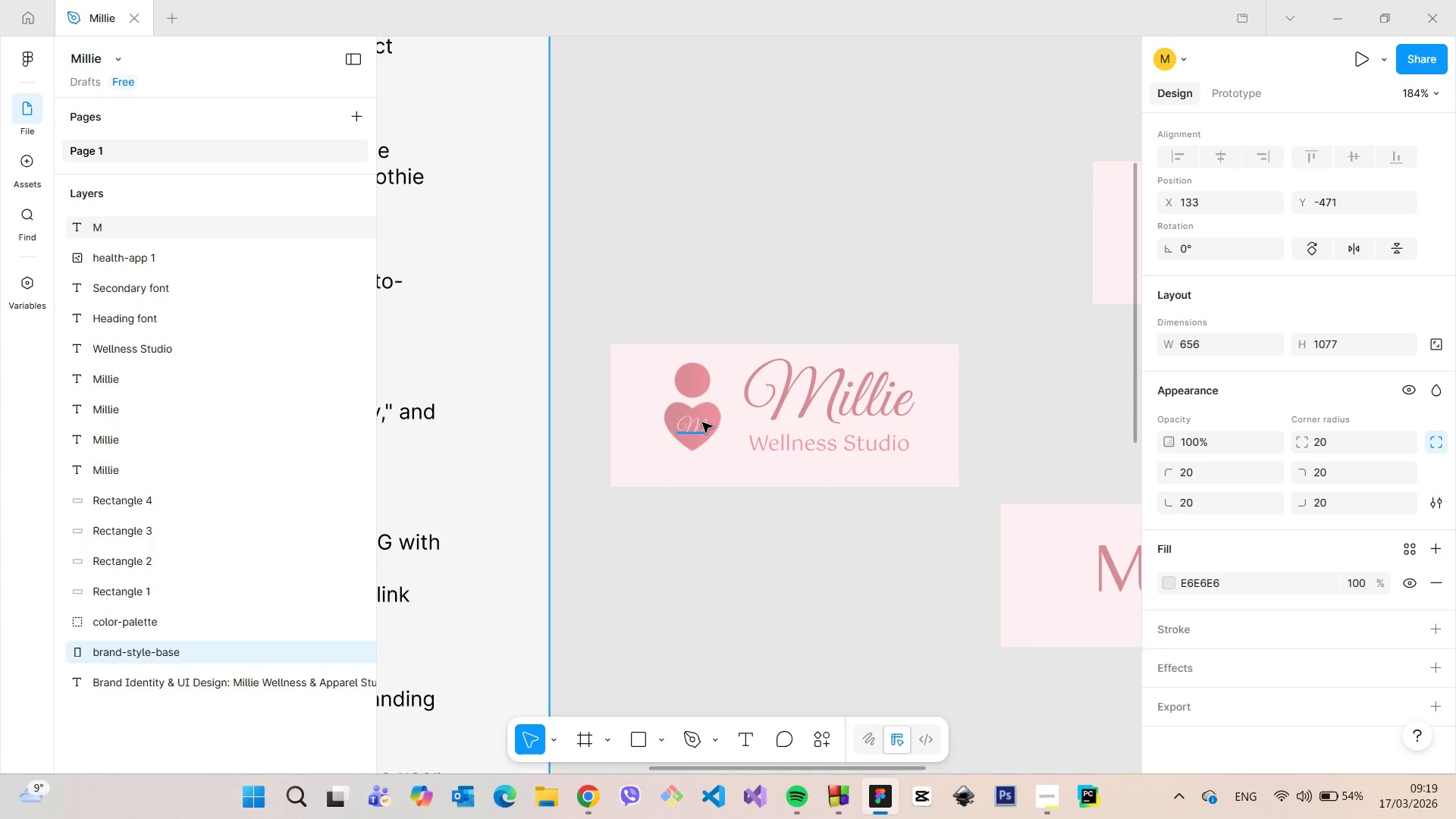 
left_click([702, 422])
 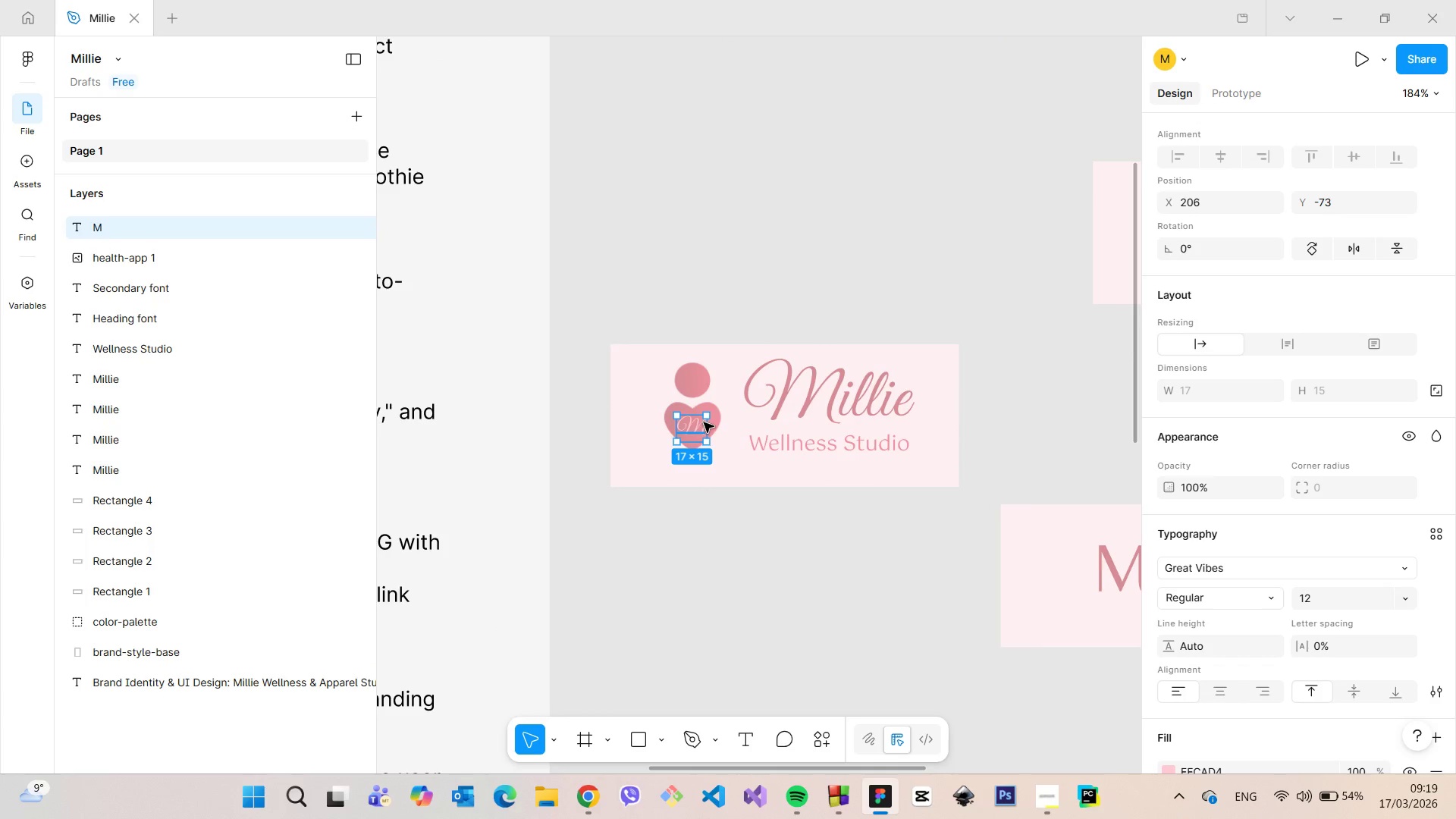 
key(Backspace)
 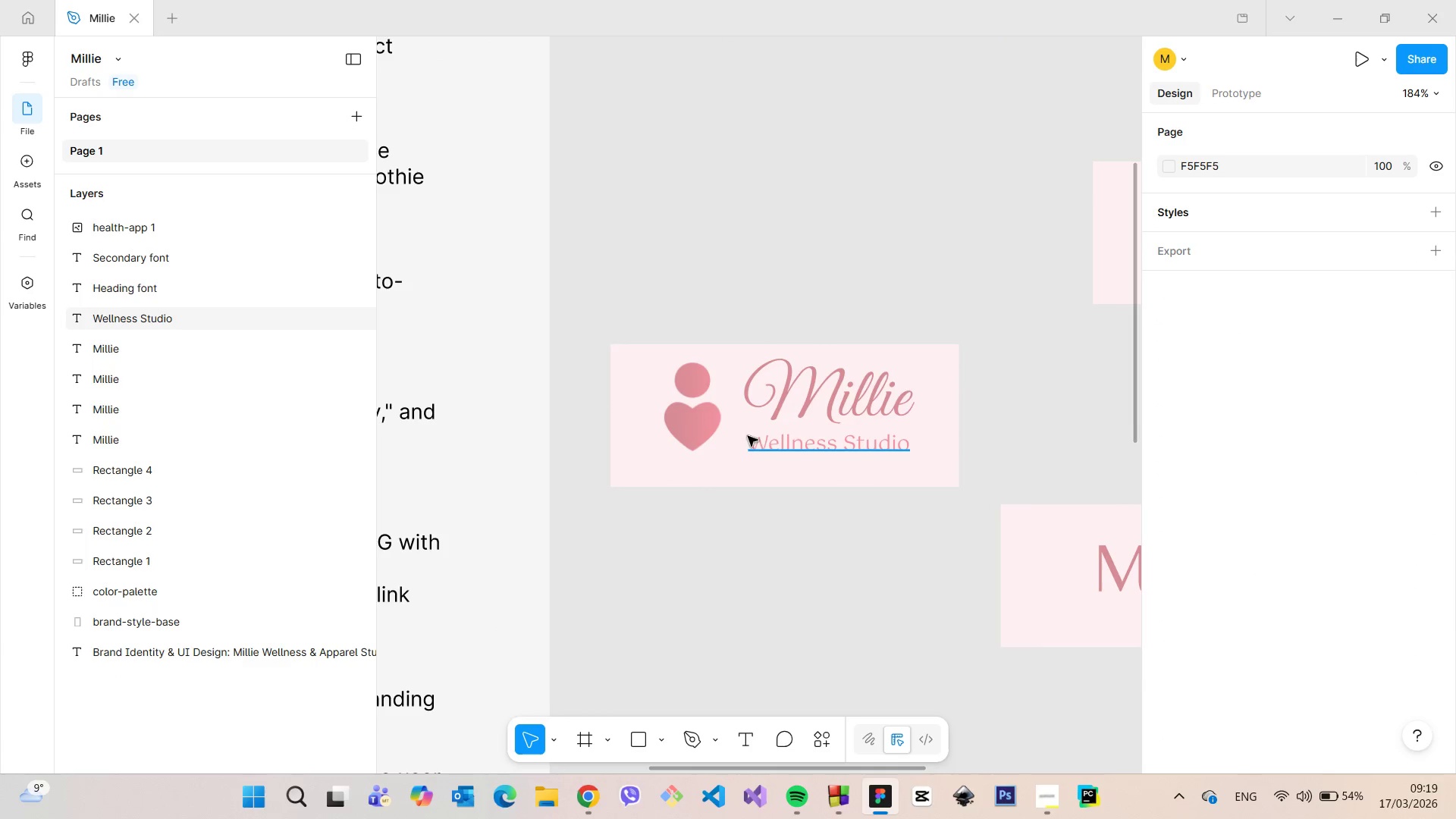 
left_click([714, 428])
 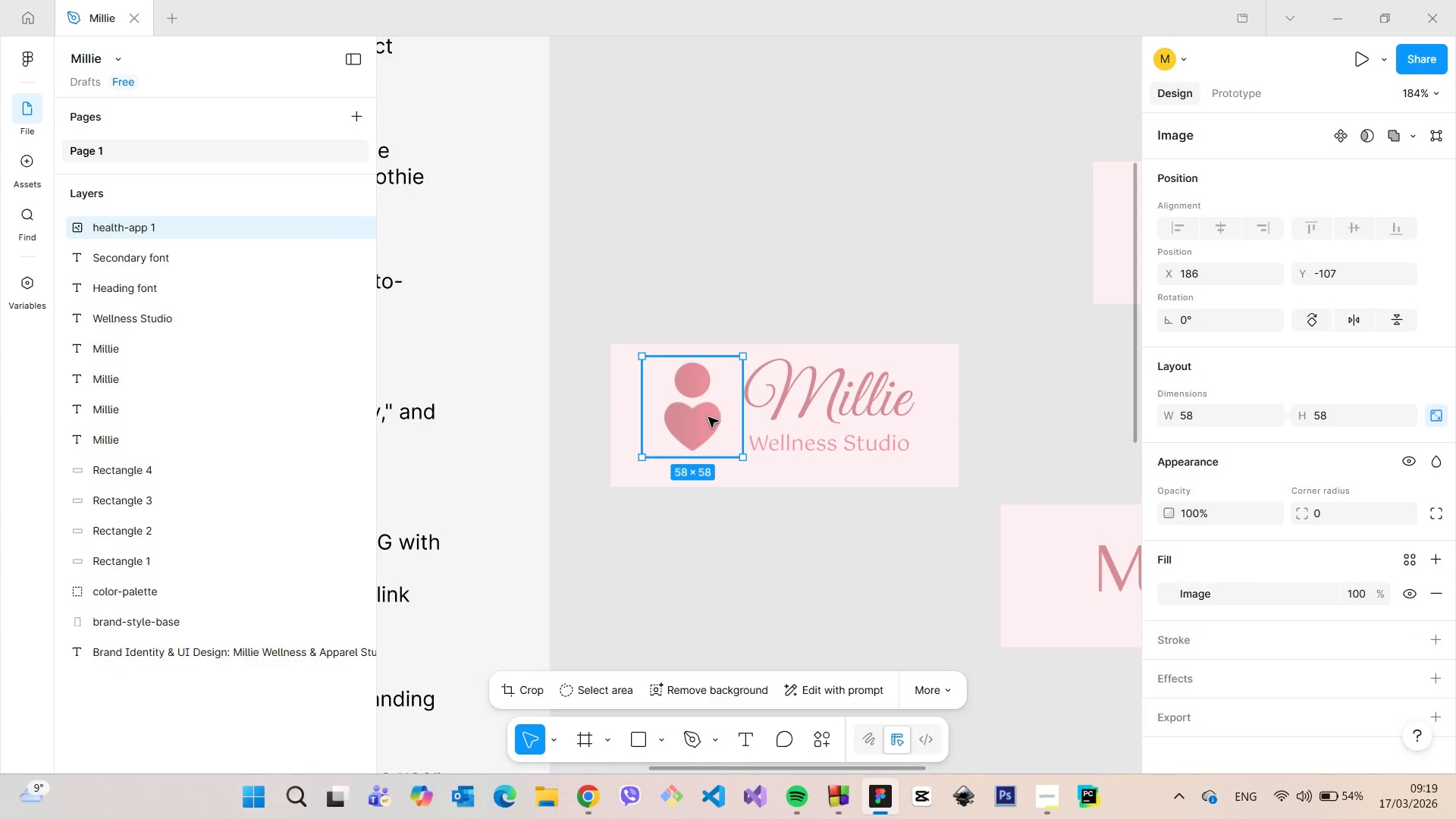 
scroll: coordinate [708, 417], scroll_direction: up, amount: 6.0
 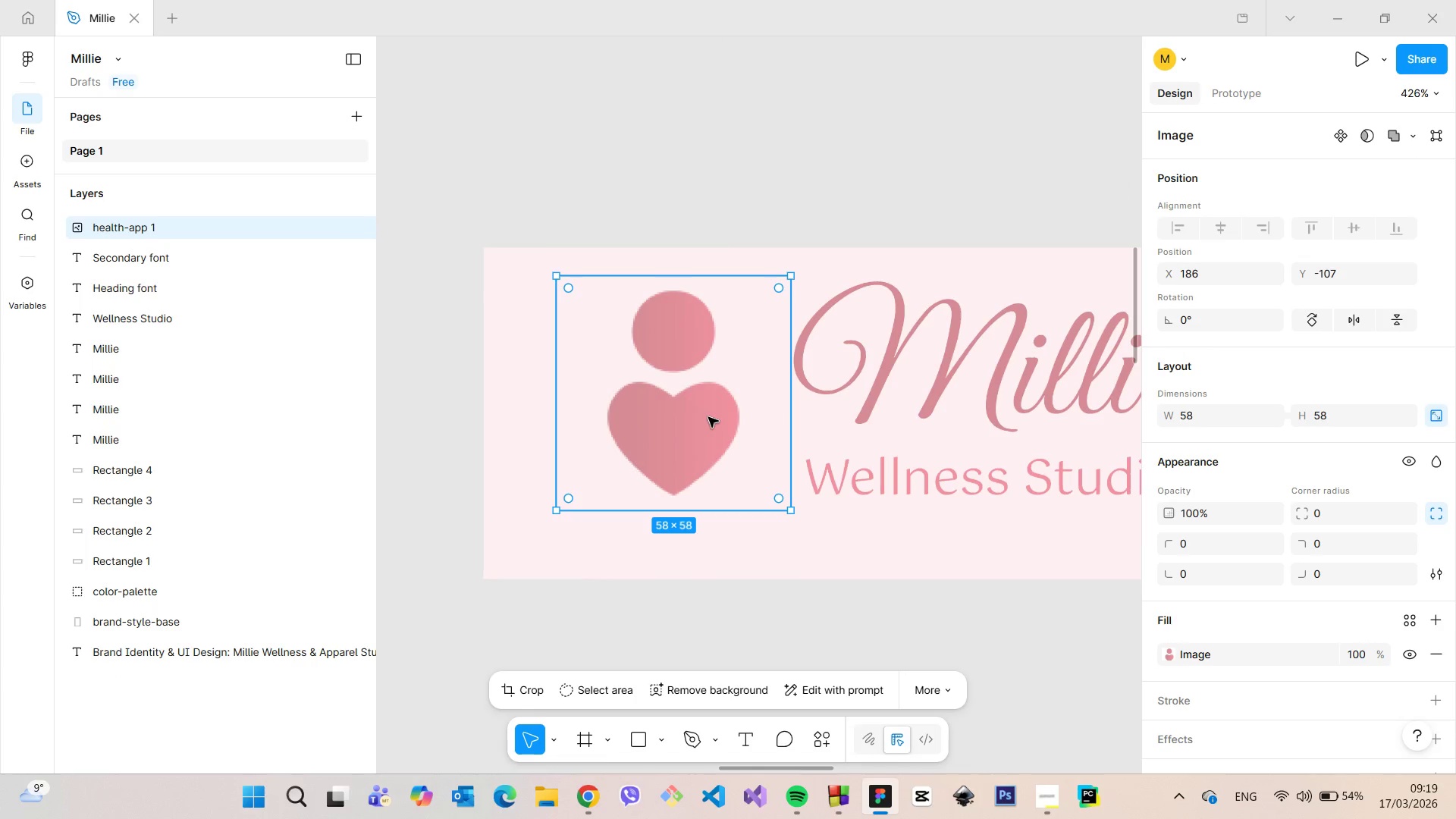 
scroll: coordinate [716, 423], scroll_direction: down, amount: 7.0
 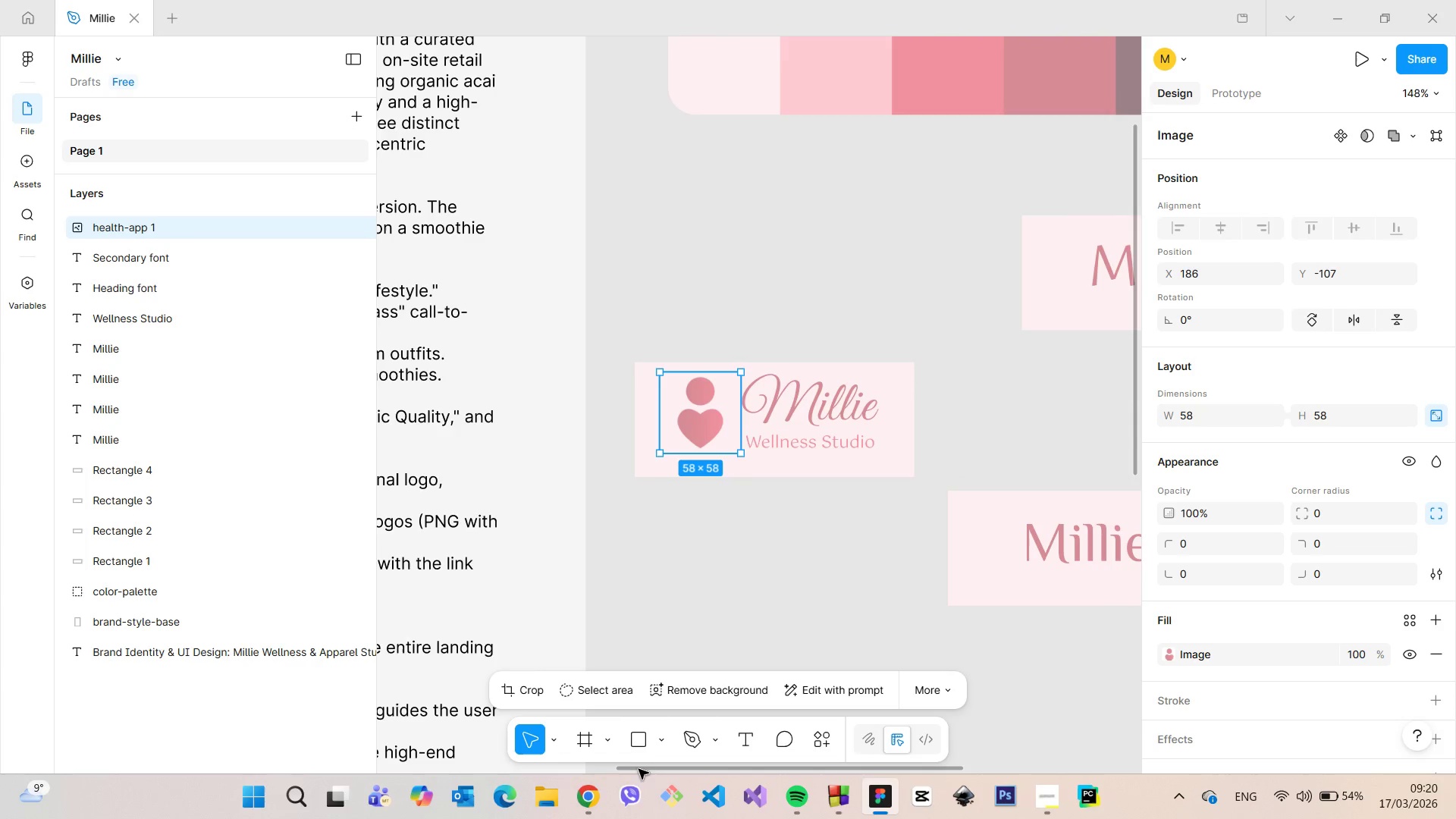 
left_click([598, 788])
 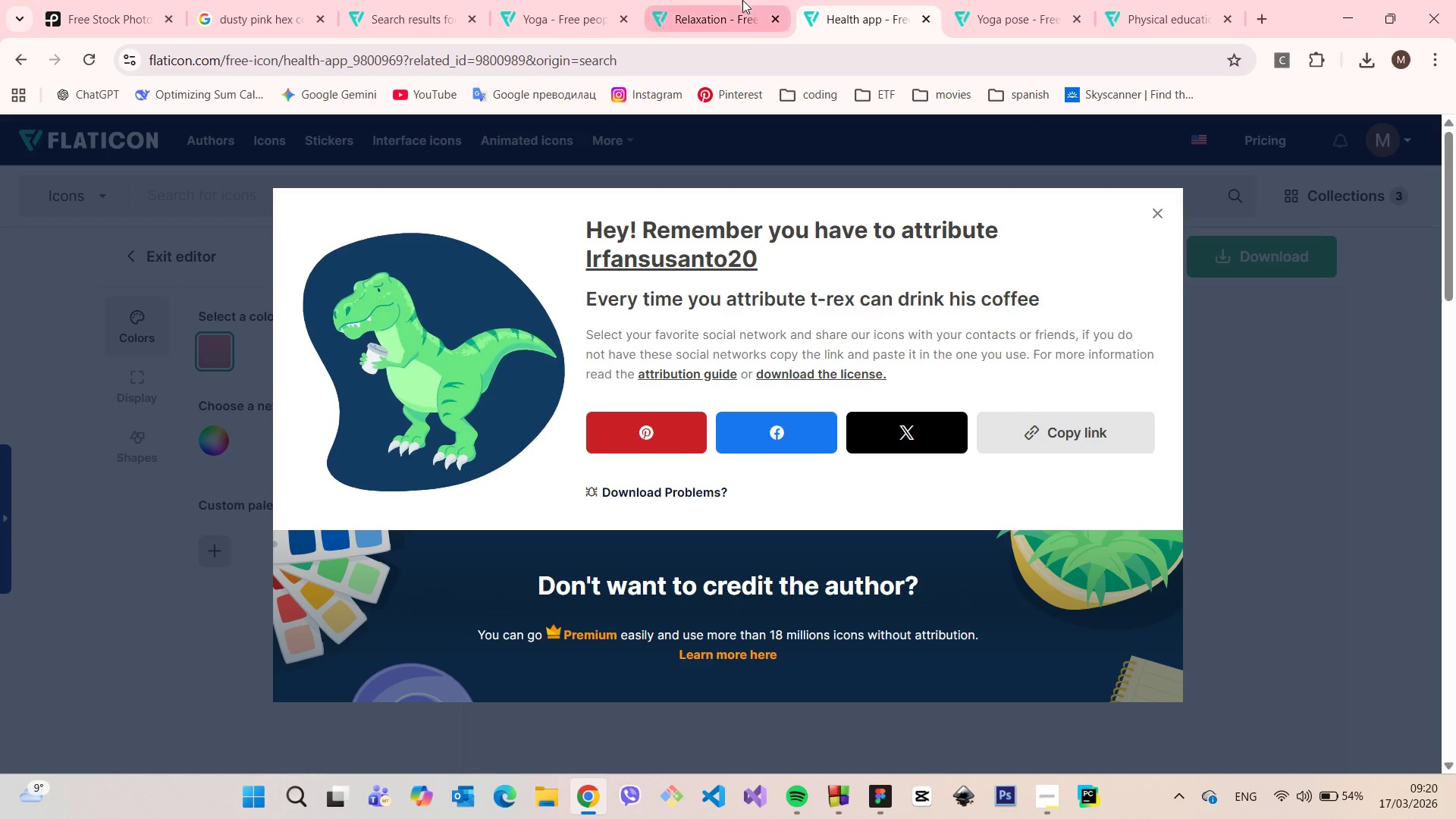 
left_click([733, 0])
 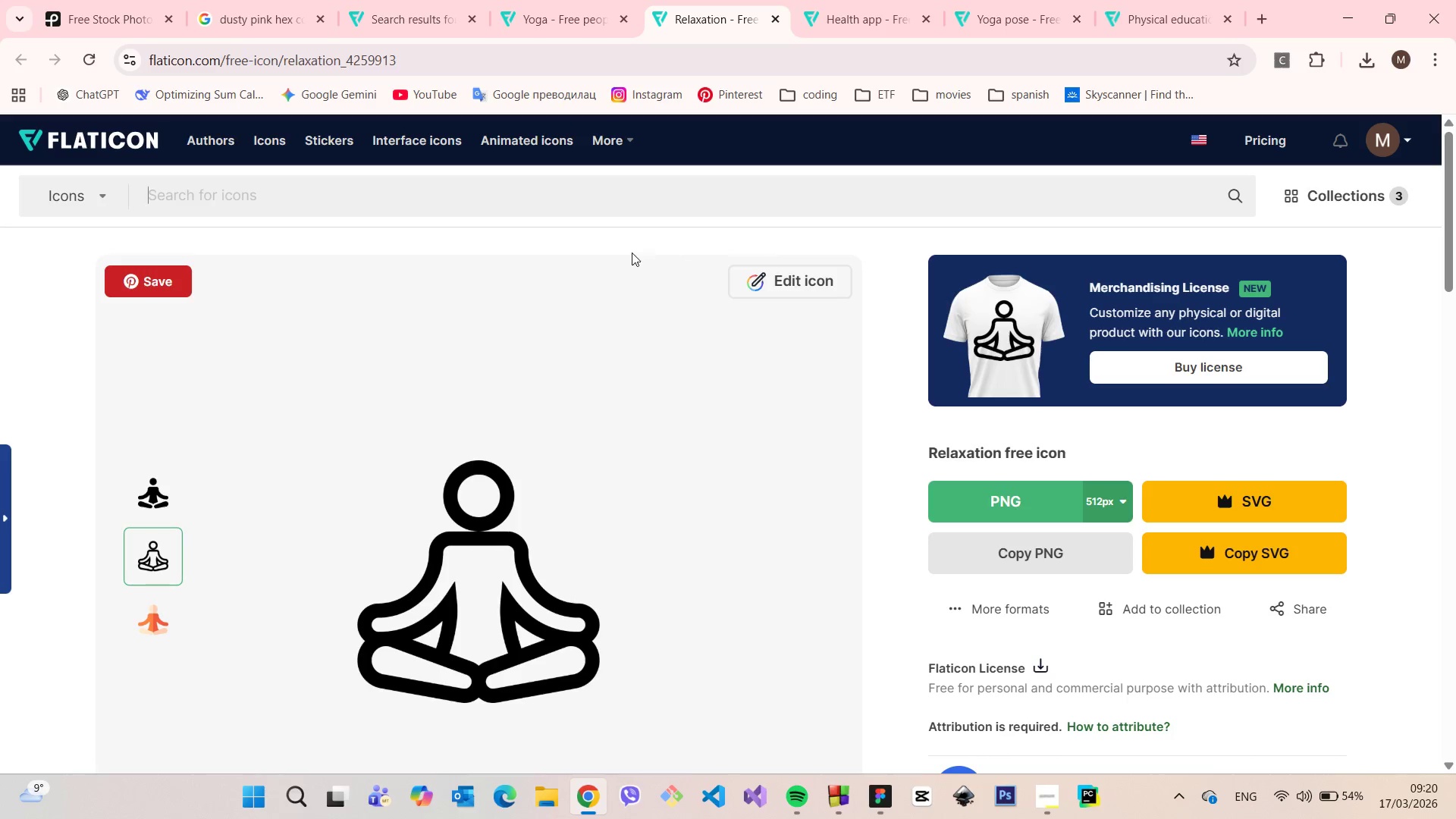 
left_click([514, 0])
 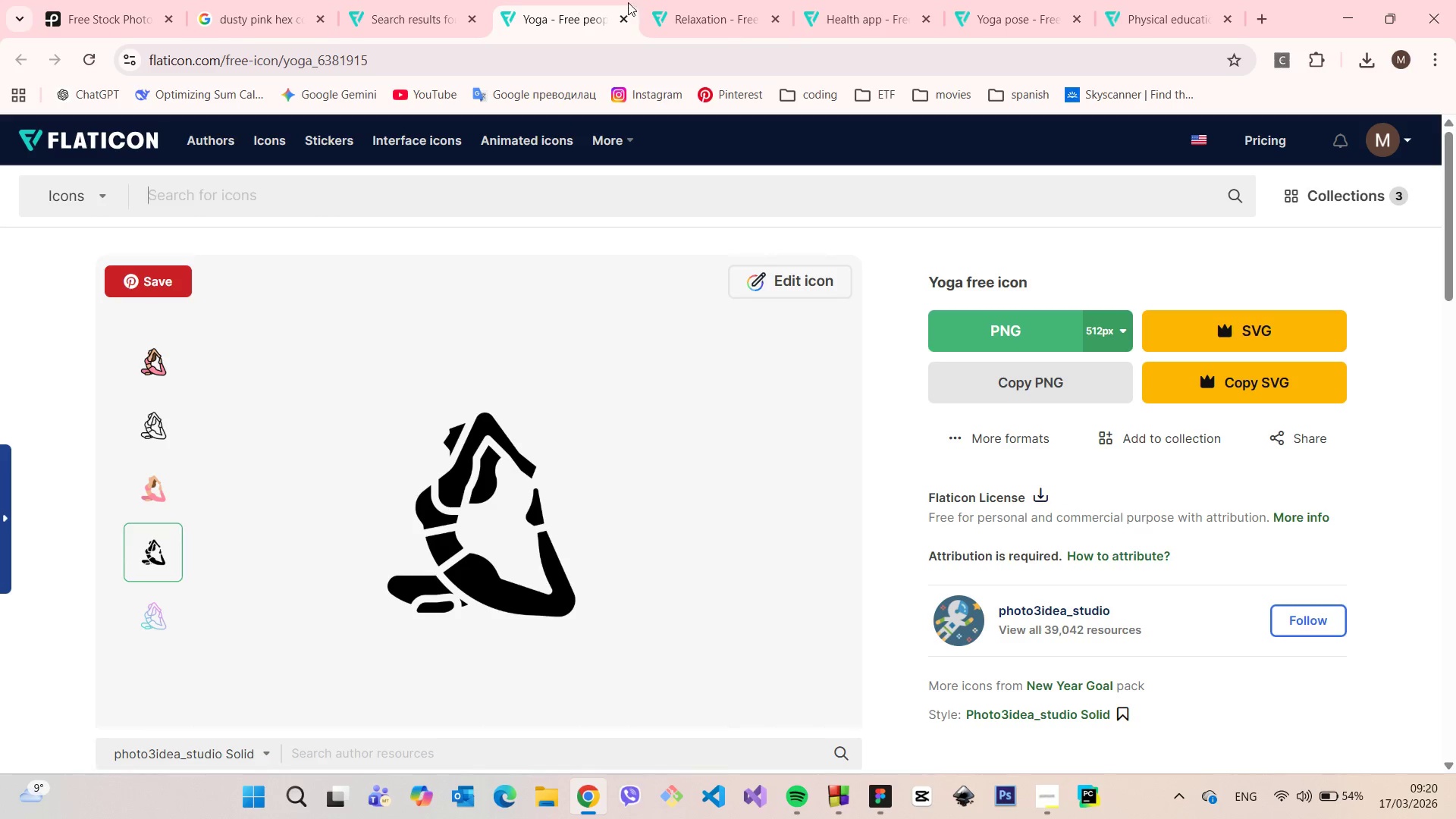 
mouse_move([661, 5])
 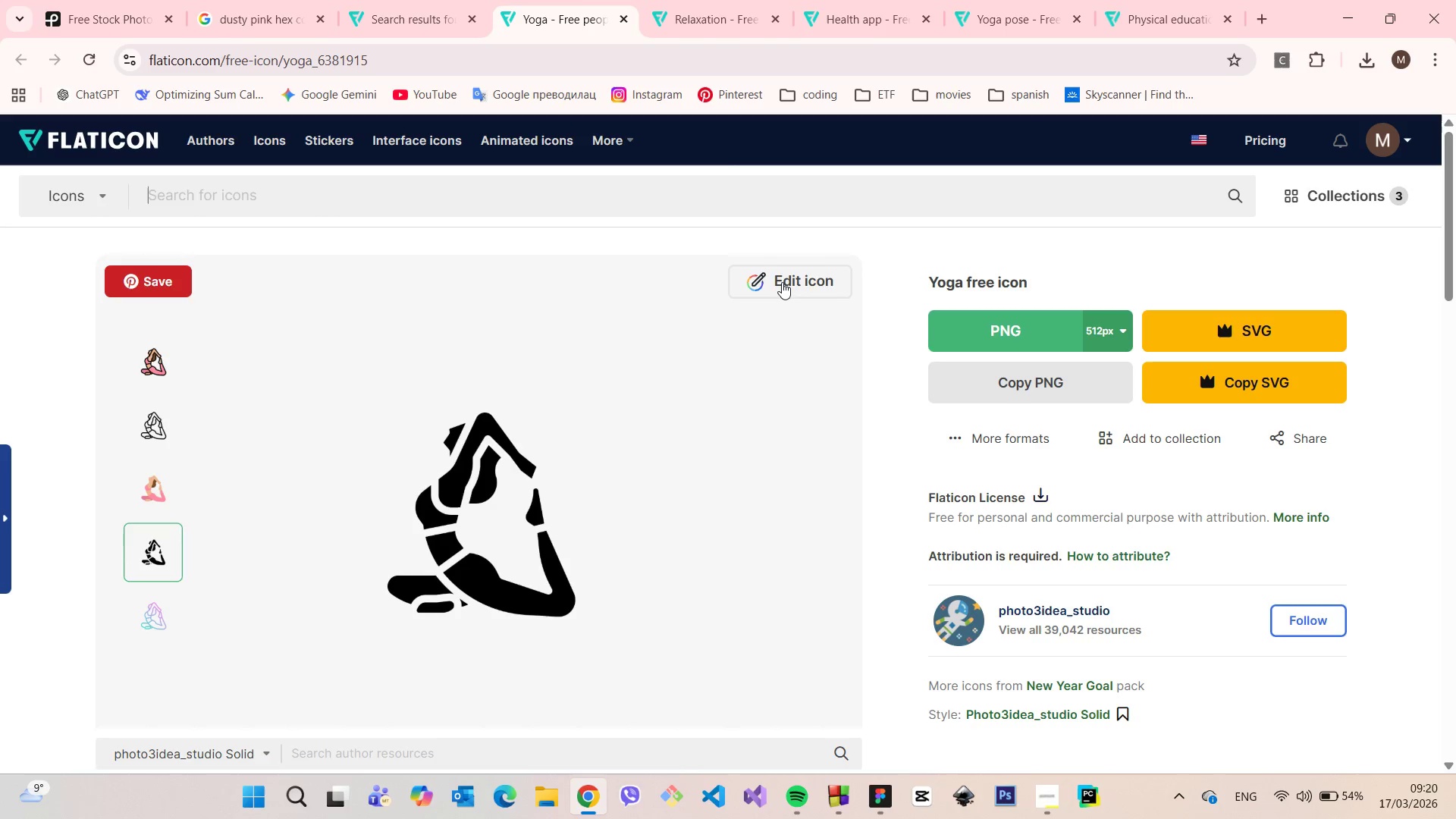 
left_click([782, 282])
 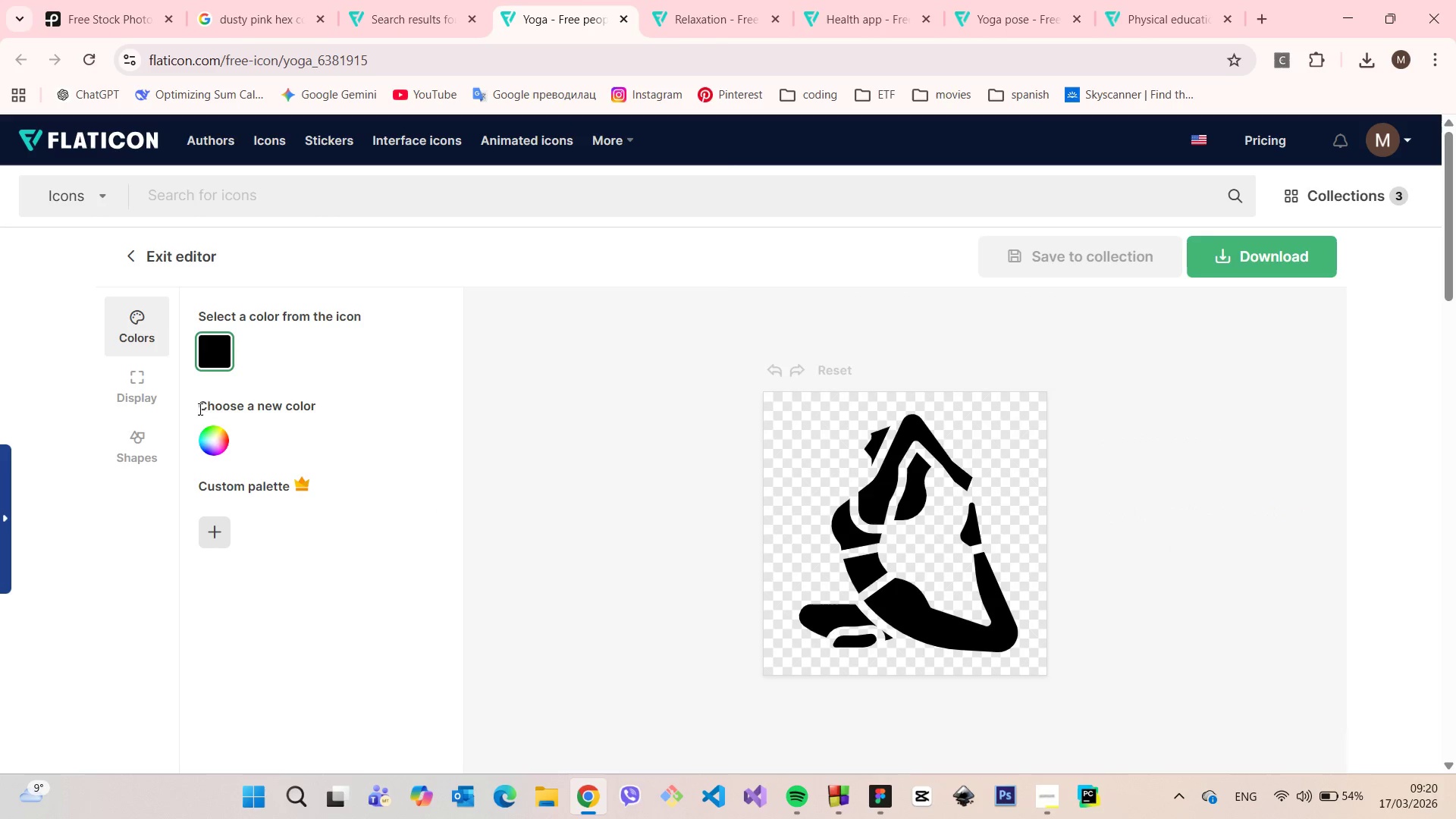 
left_click([216, 438])
 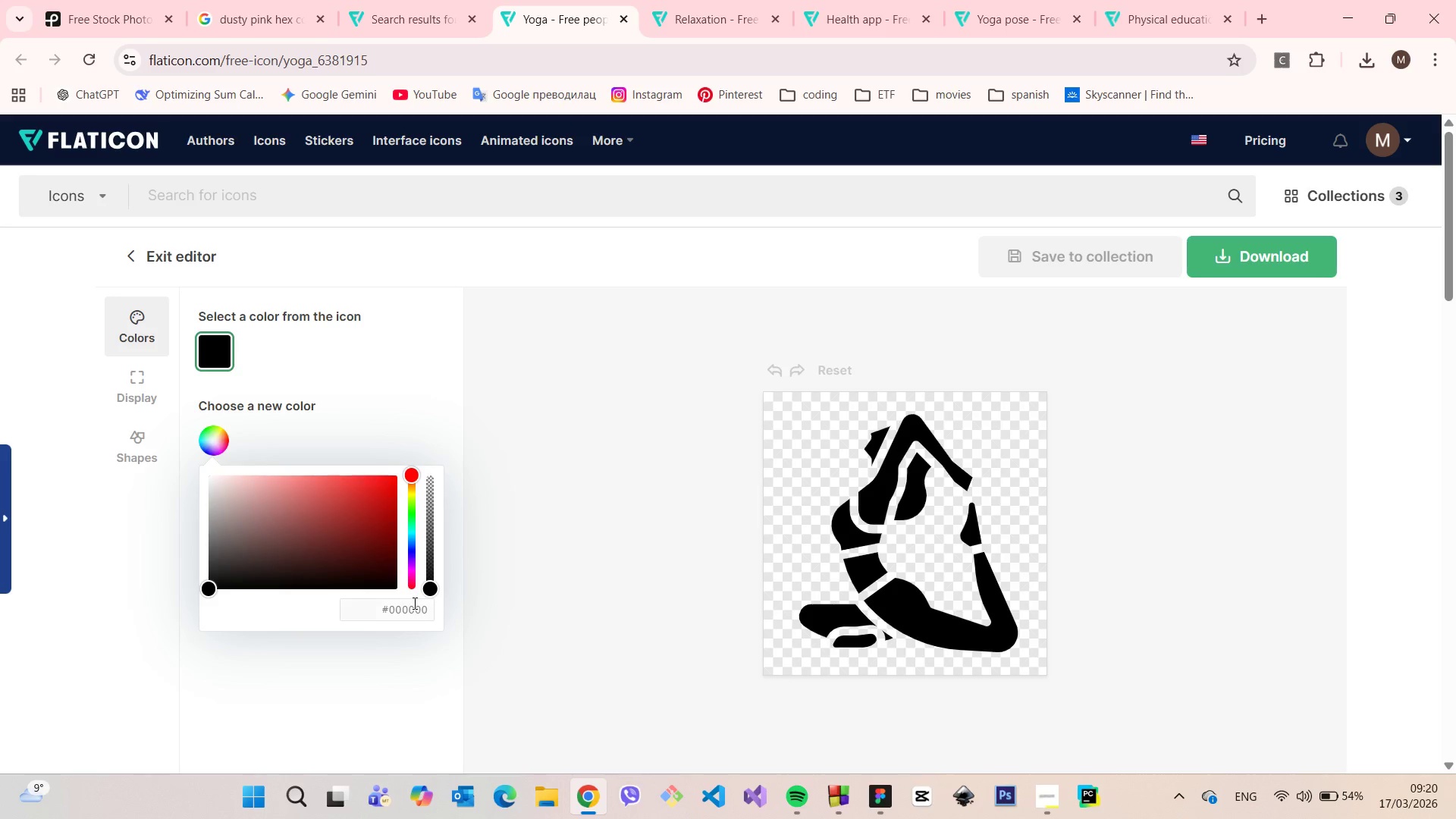 
double_click([413, 603])
 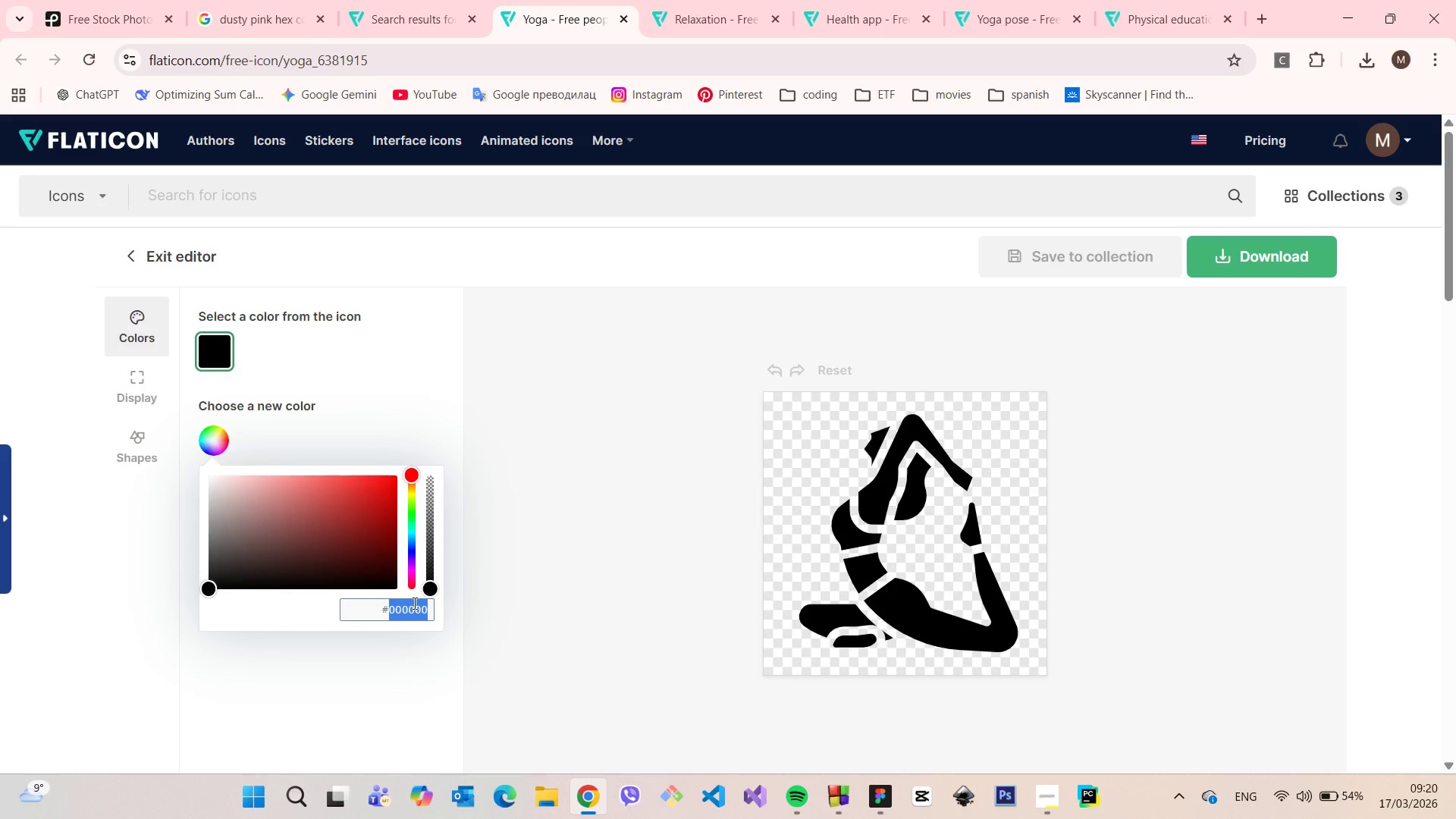 
key(Control+V)
 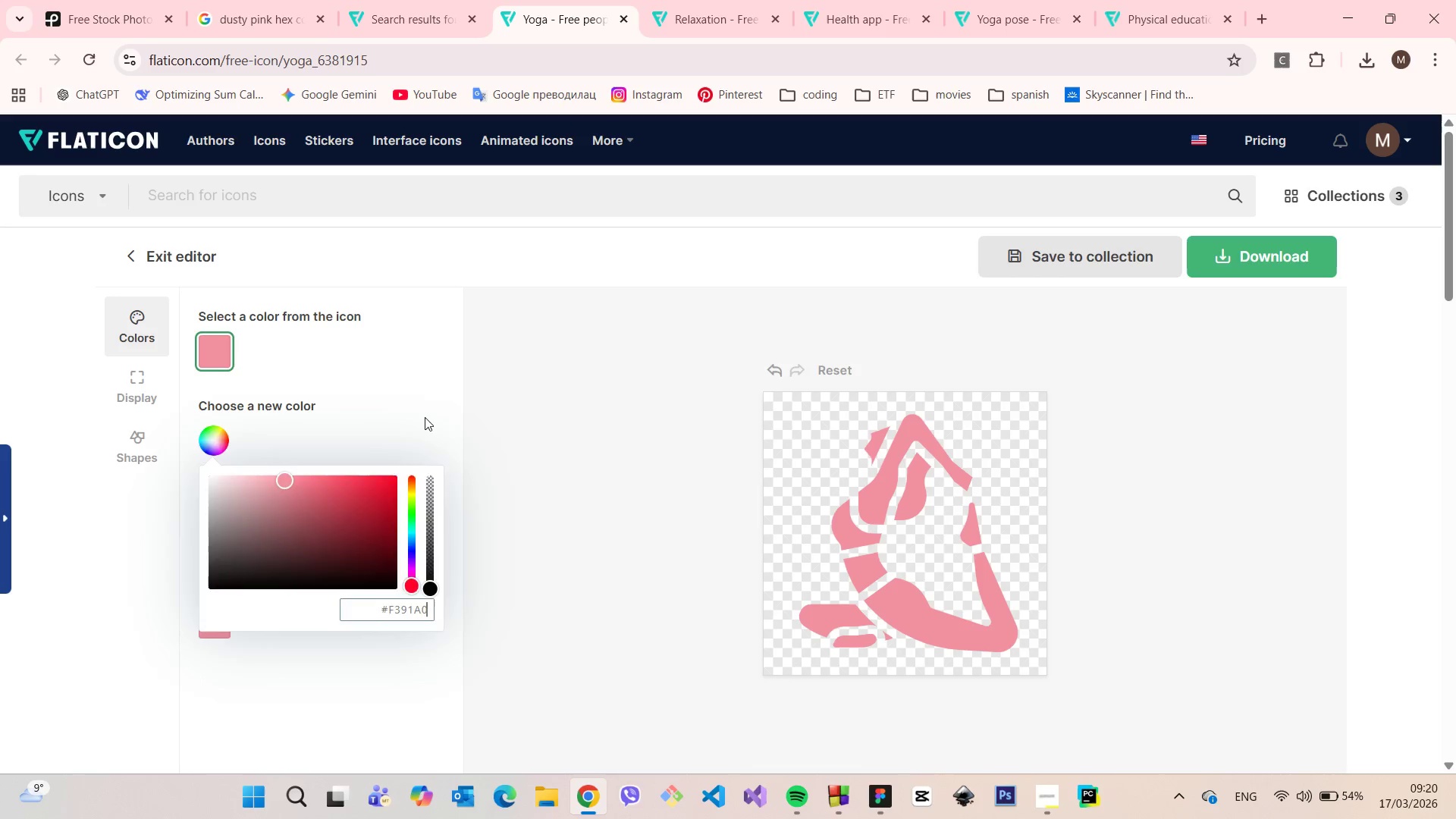 
left_click([425, 417])
 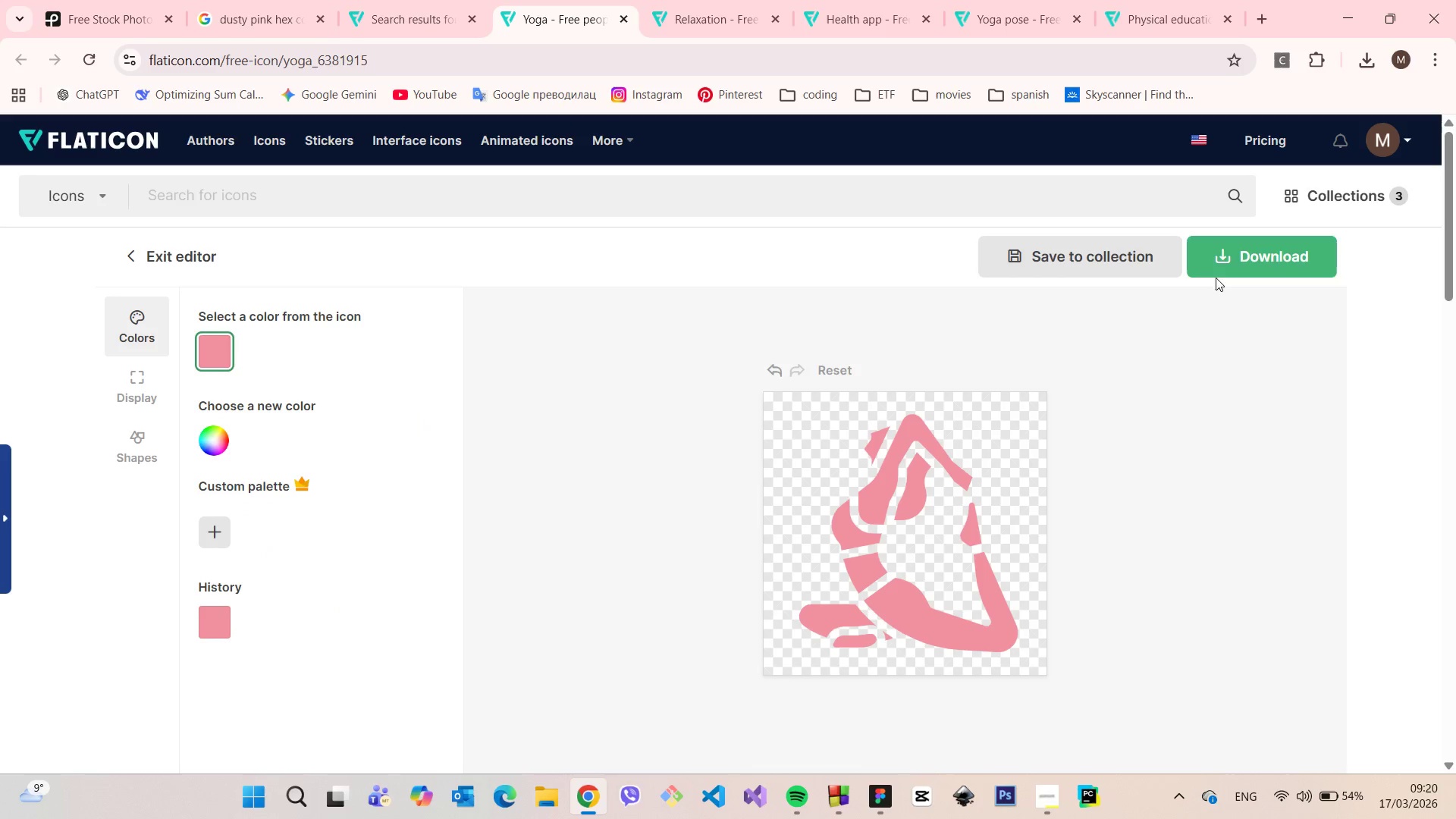 
left_click([1223, 260])
 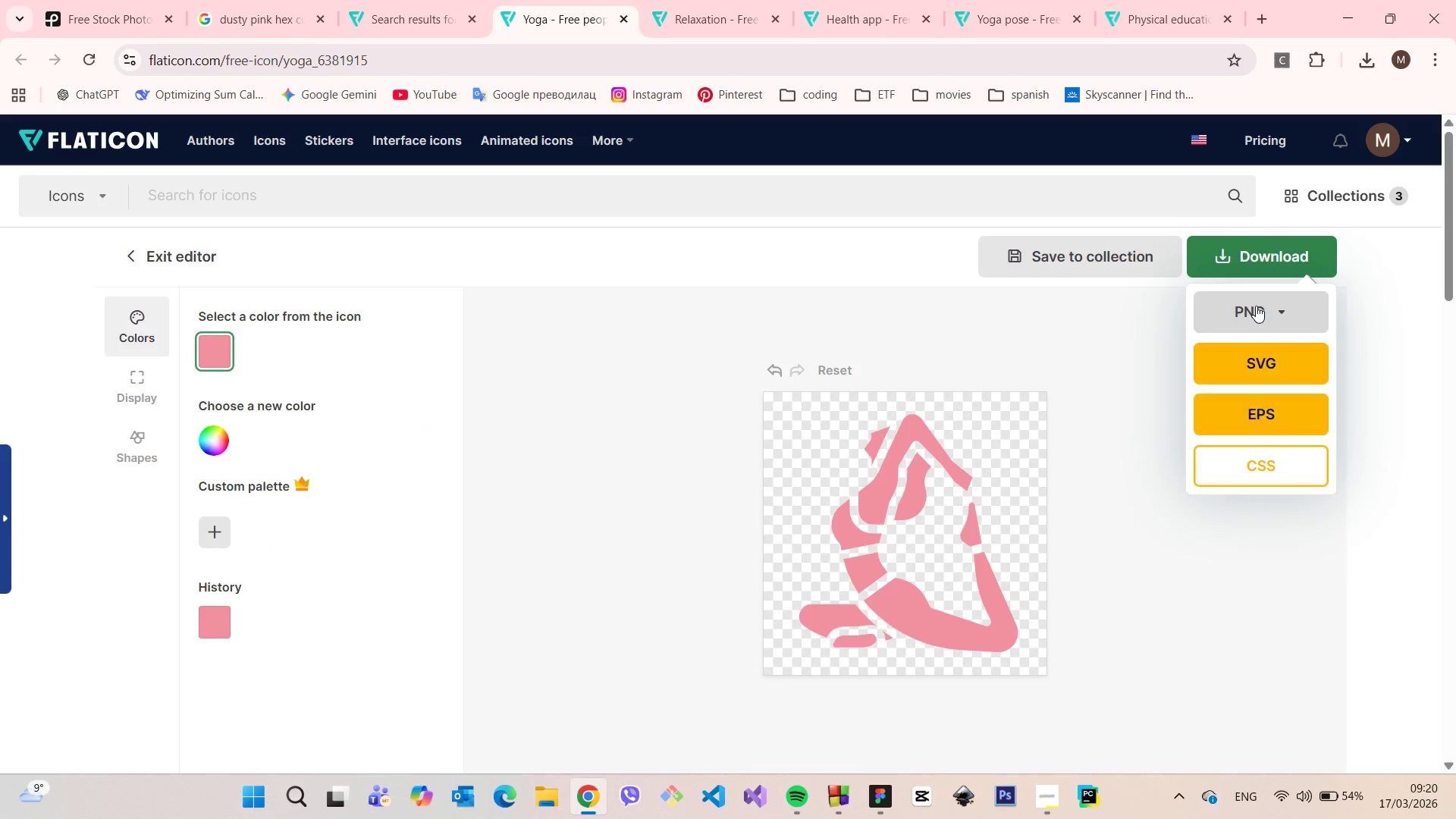 
left_click([1256, 306])
 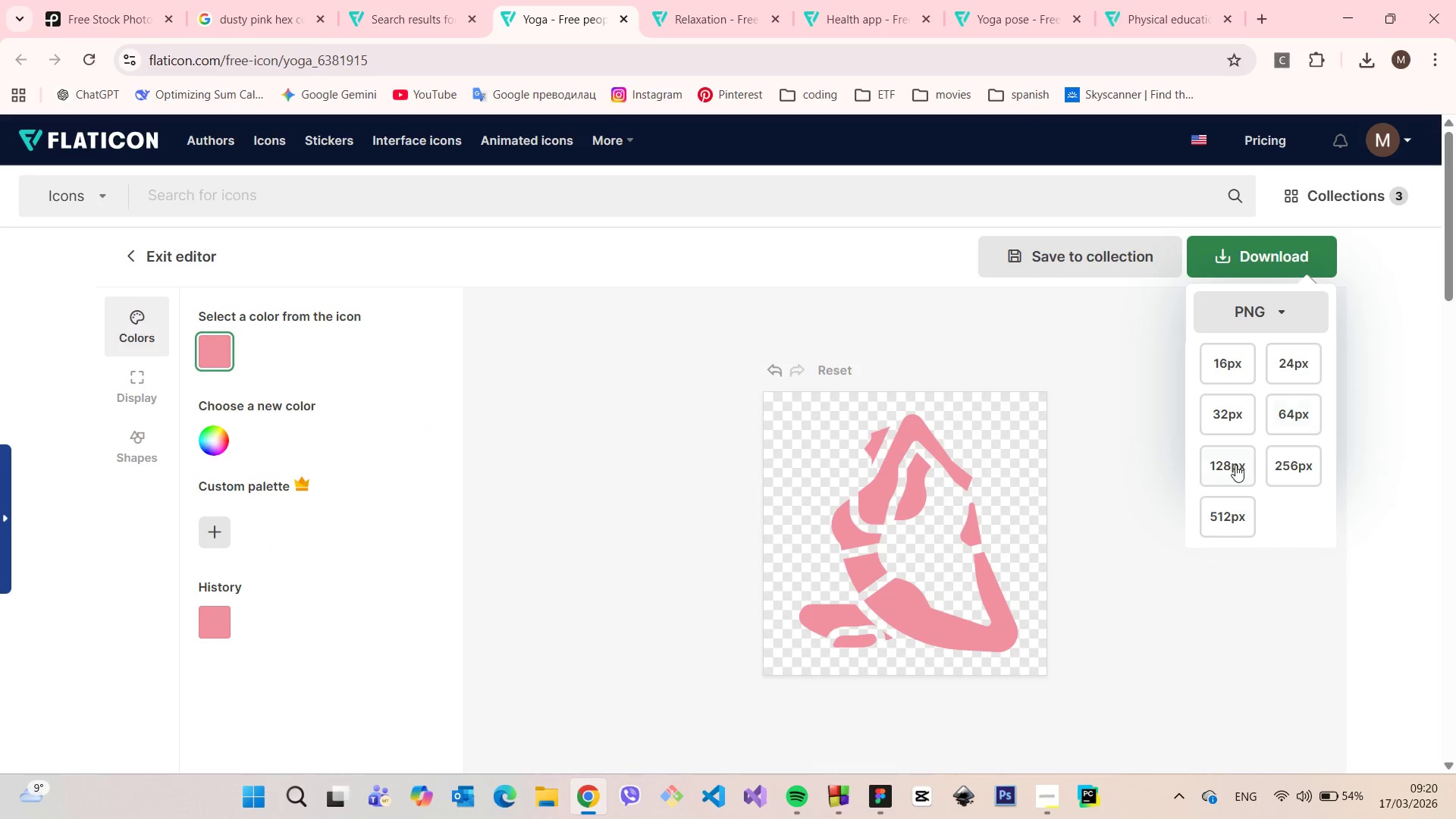 
left_click([1234, 466])
 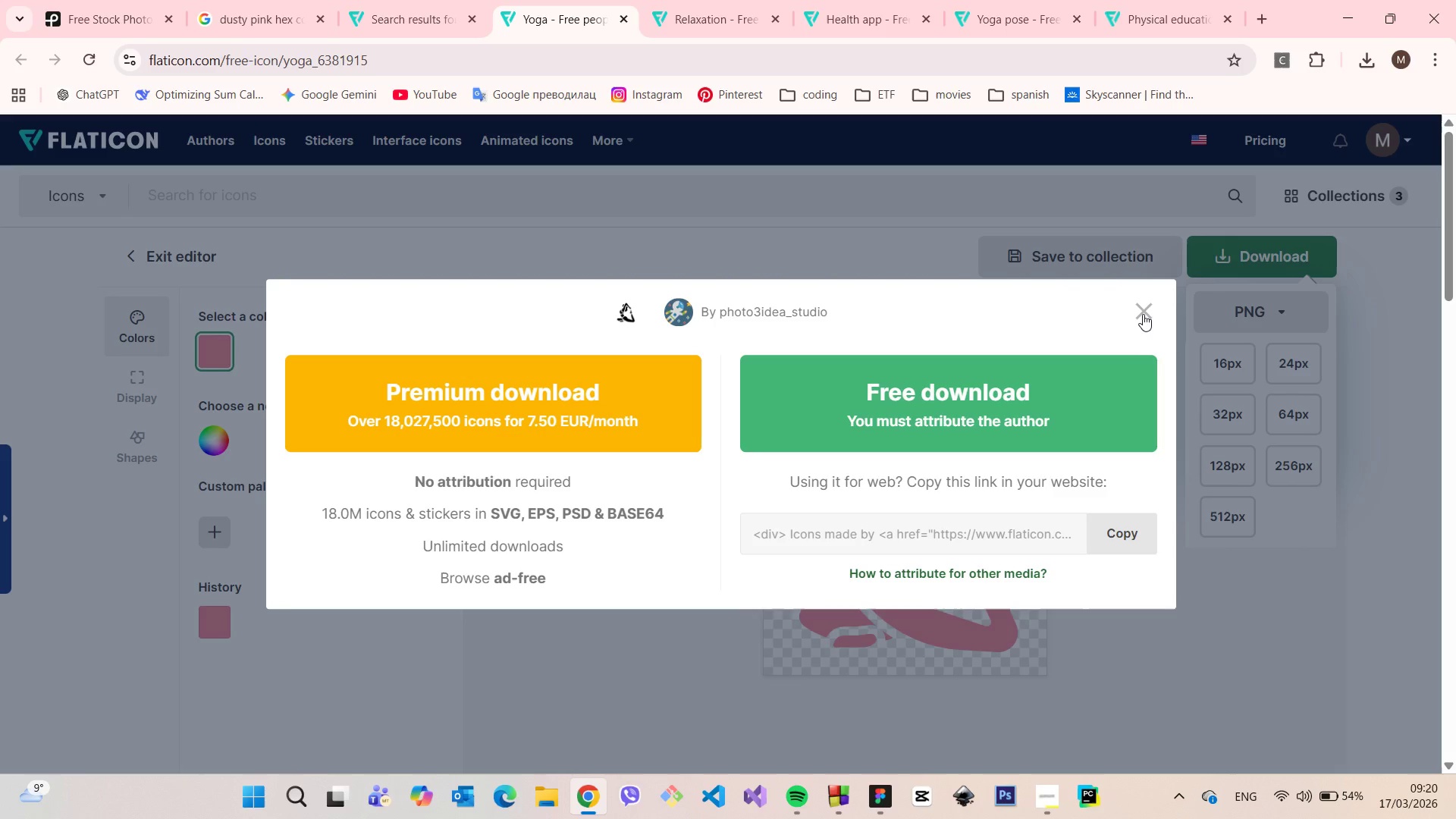 
left_click([1143, 314])
 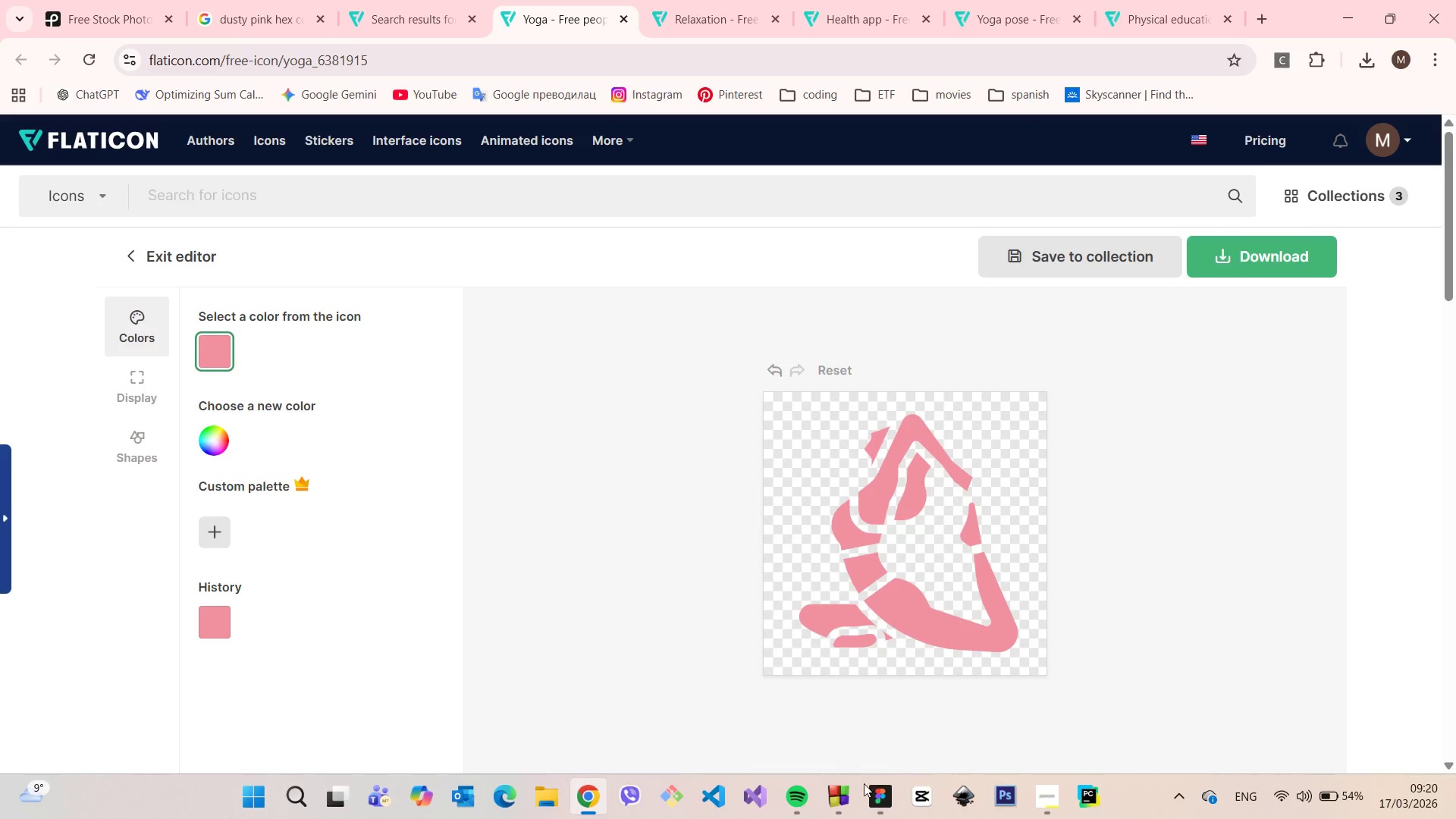 
left_click([878, 792])
 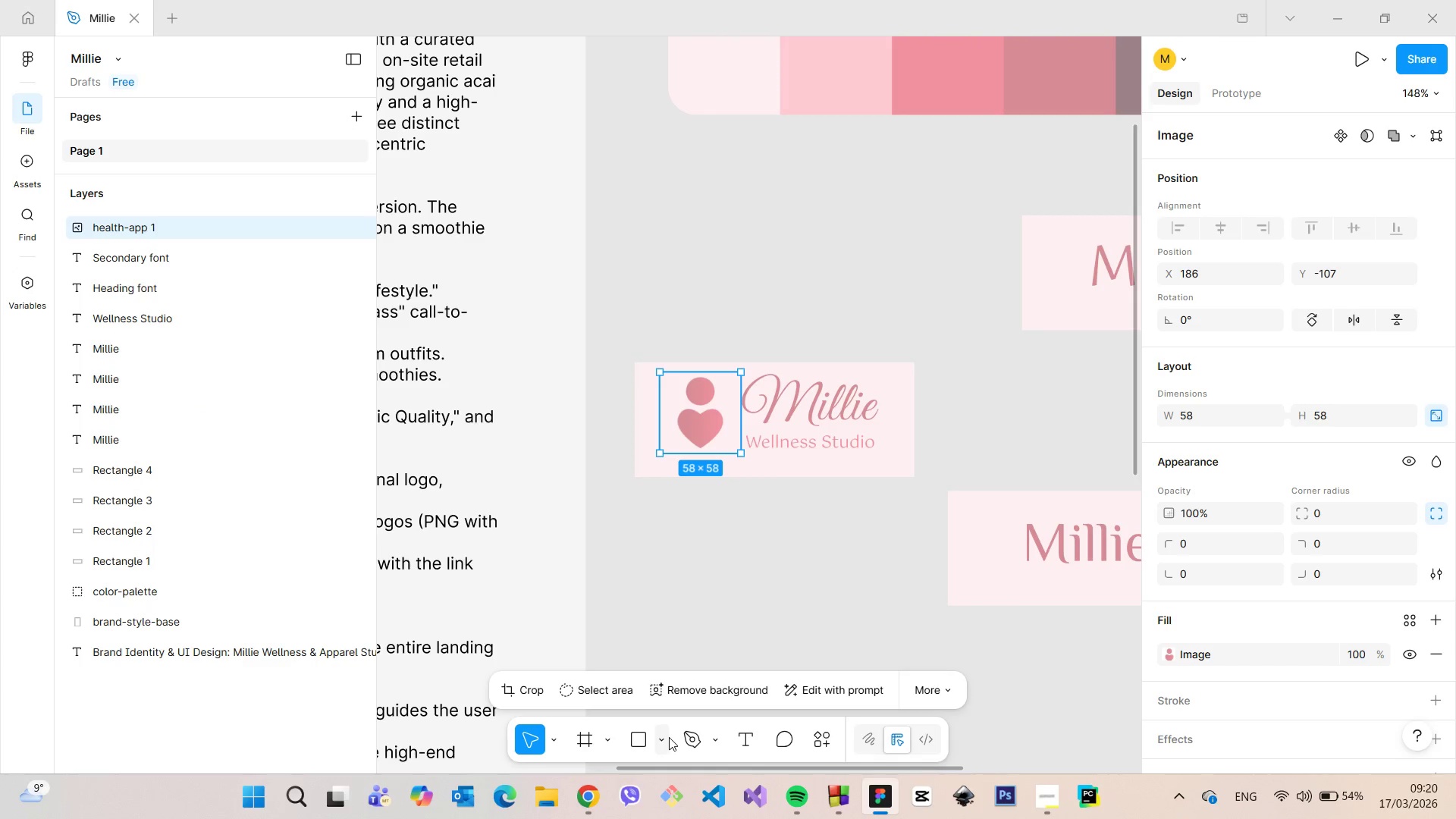 
left_click([669, 737])
 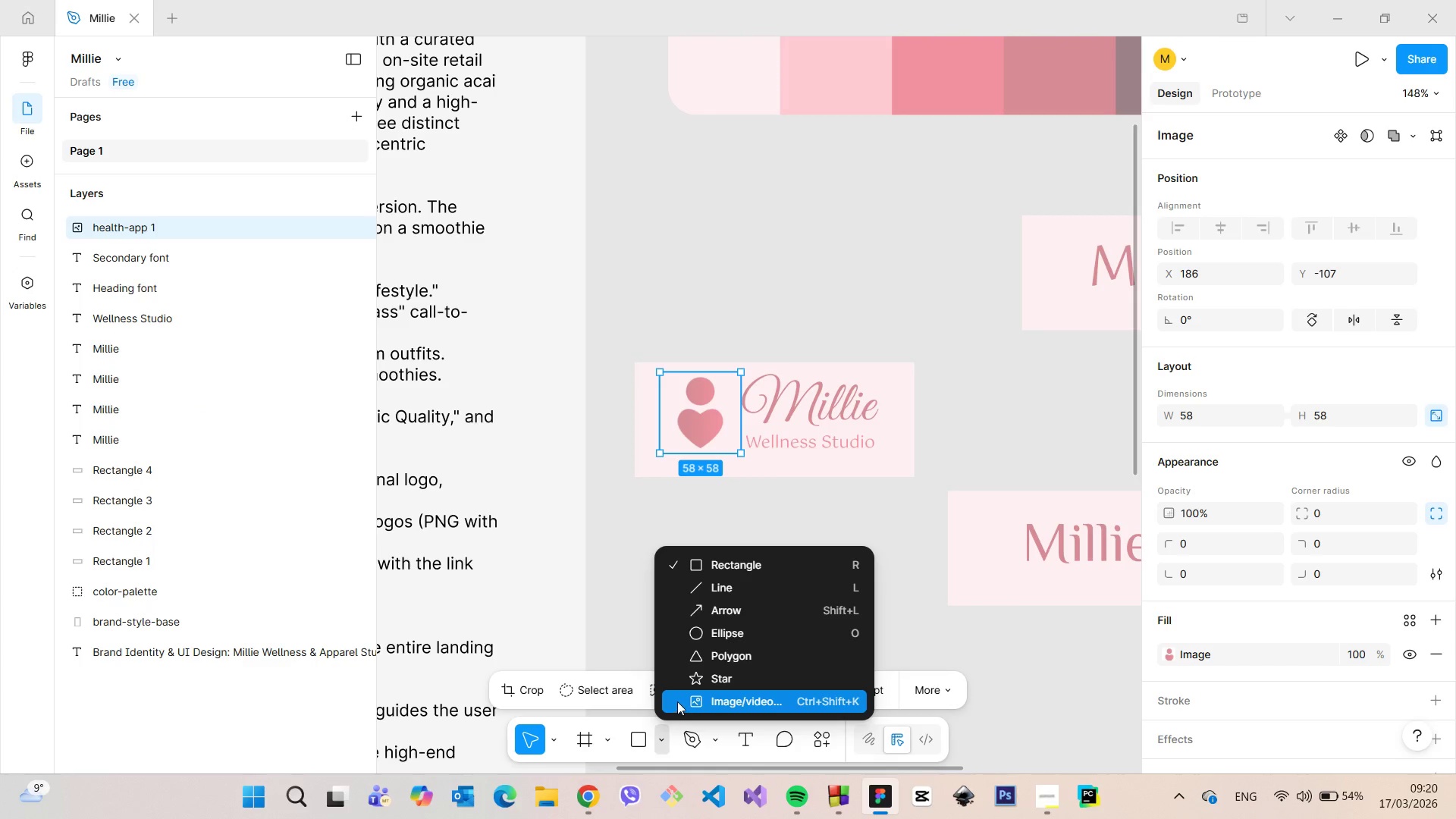 
left_click([677, 701])
 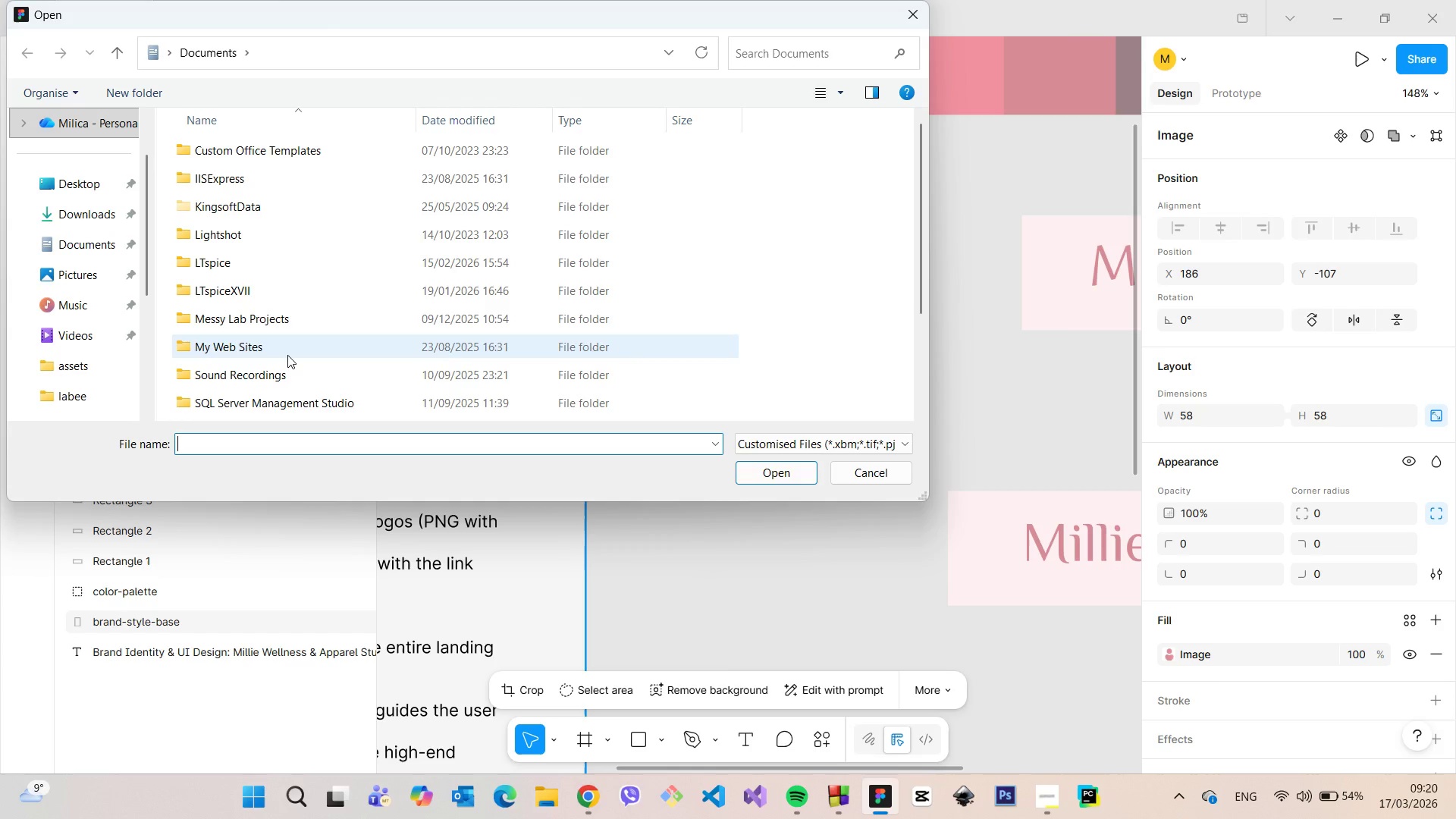 
left_click([92, 222])
 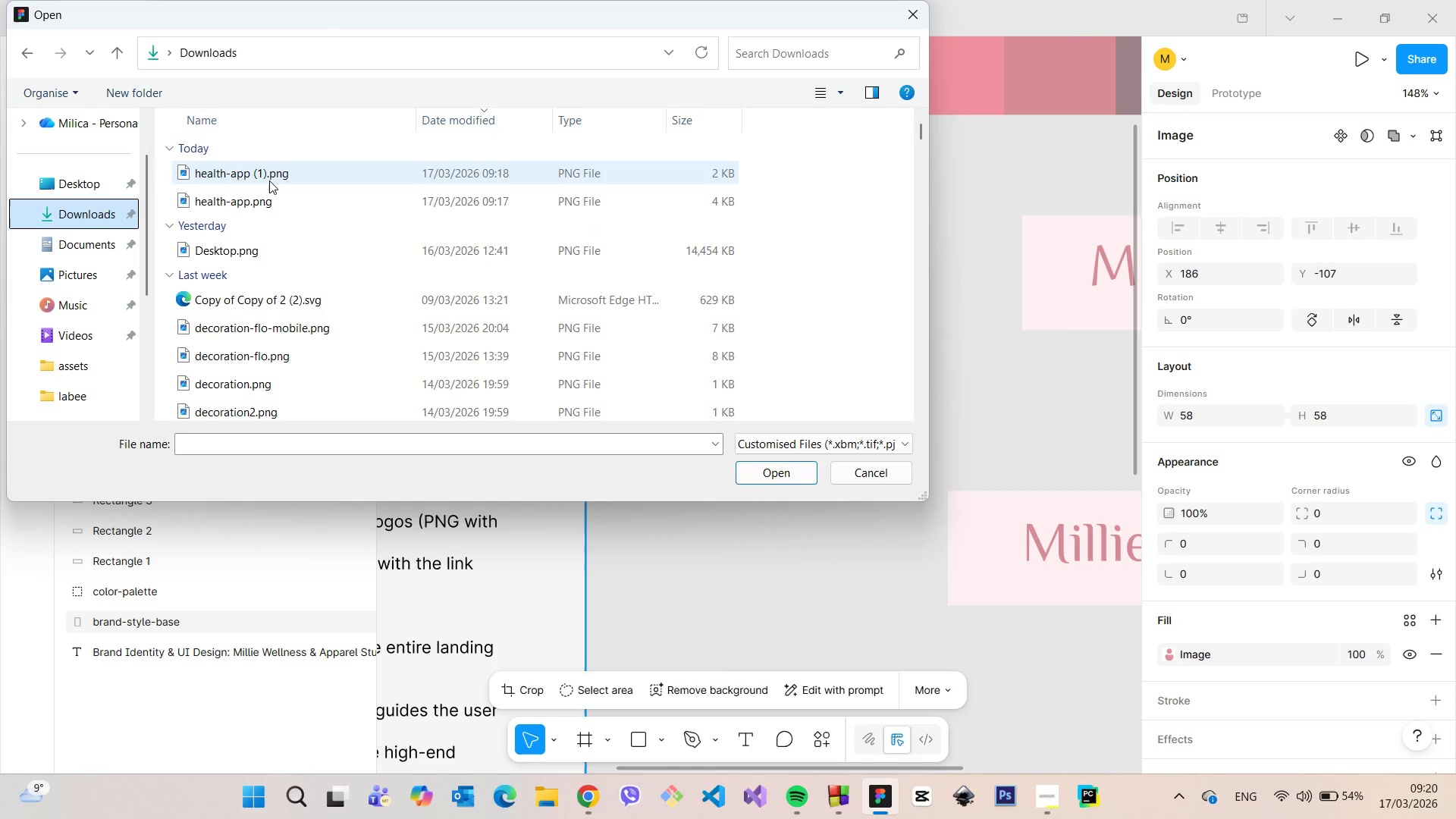 
left_click([269, 177])
 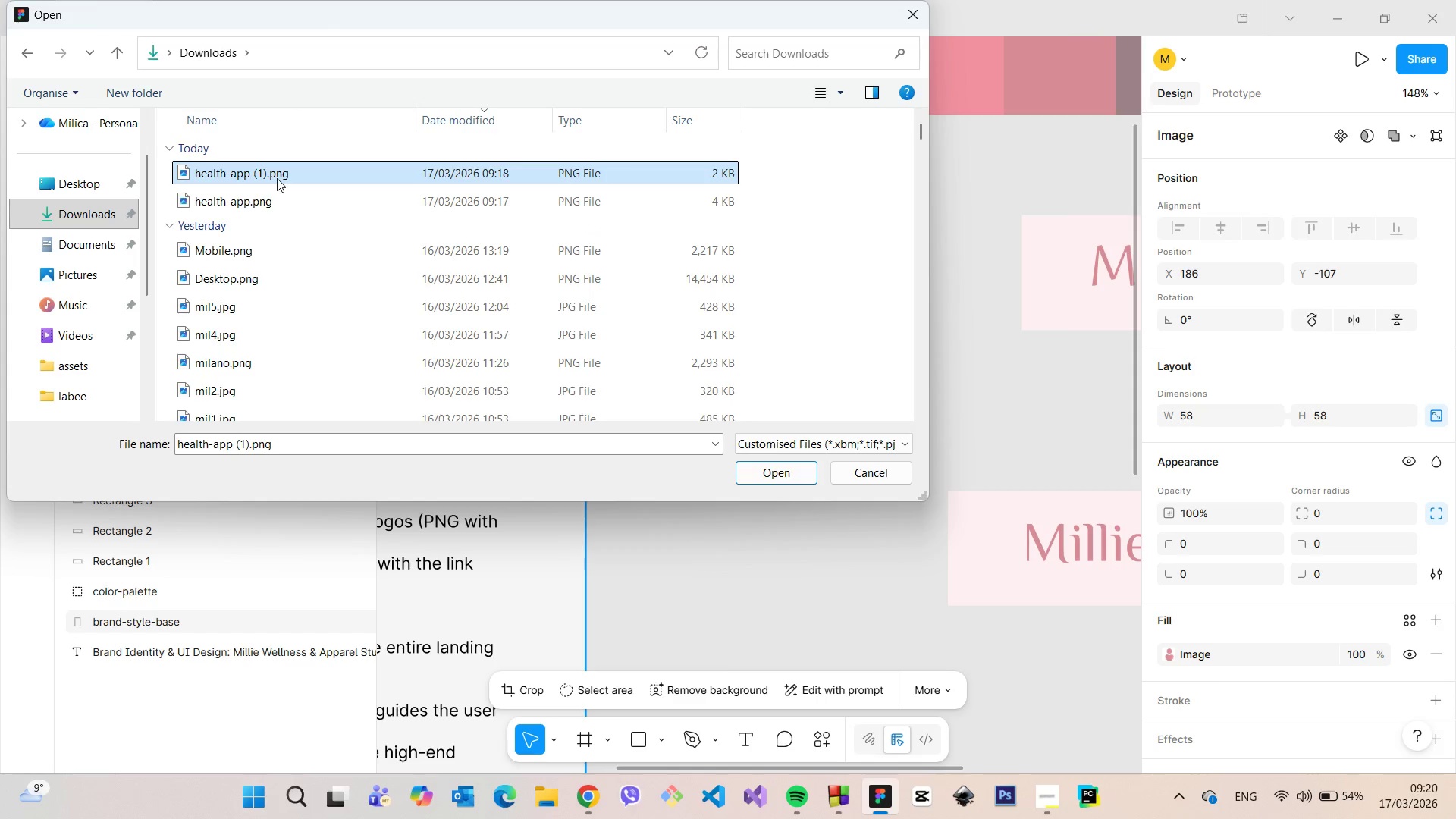 
scroll: coordinate [278, 180], scroll_direction: up, amount: 4.0
 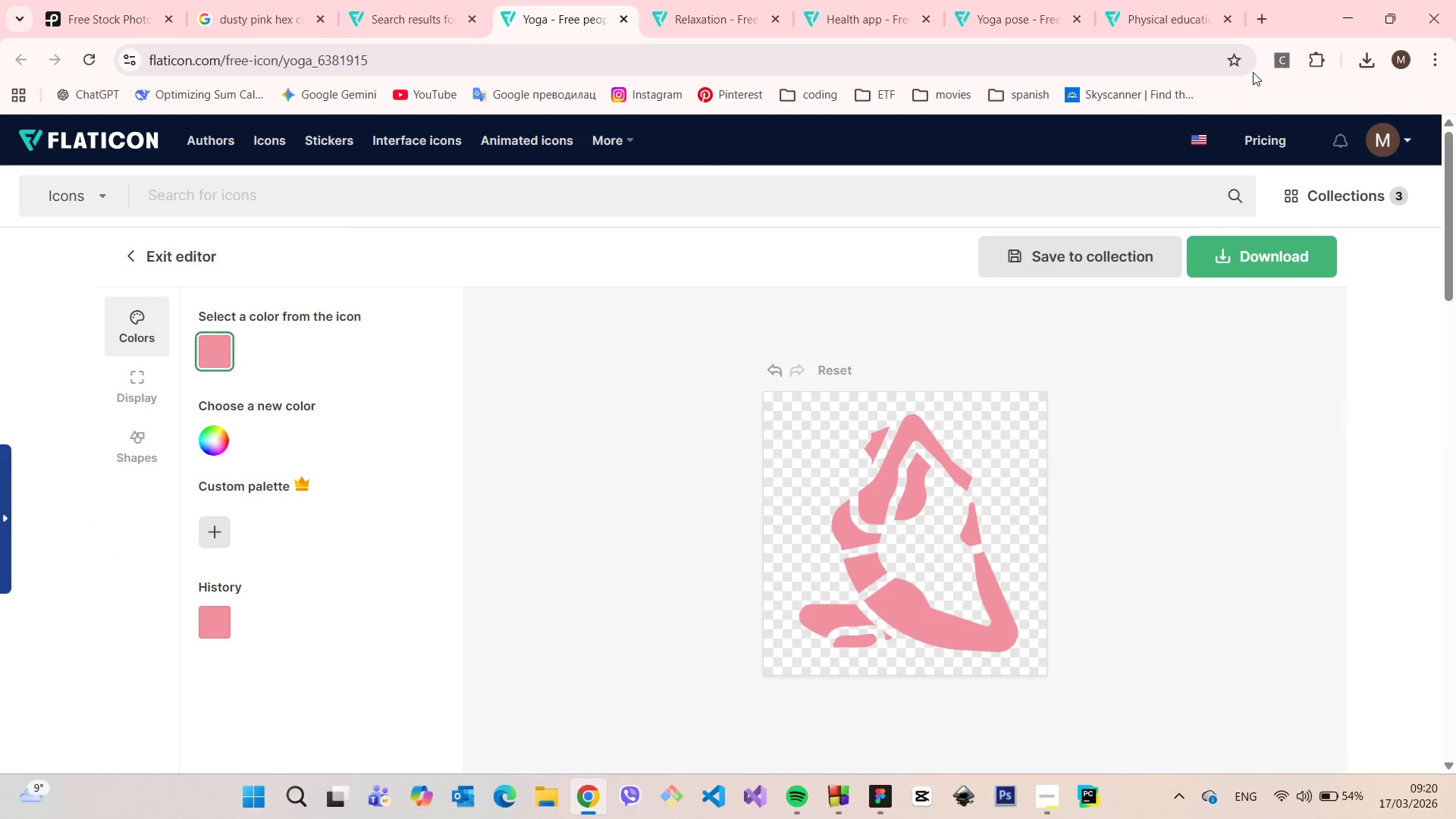 
left_click([1355, 59])
 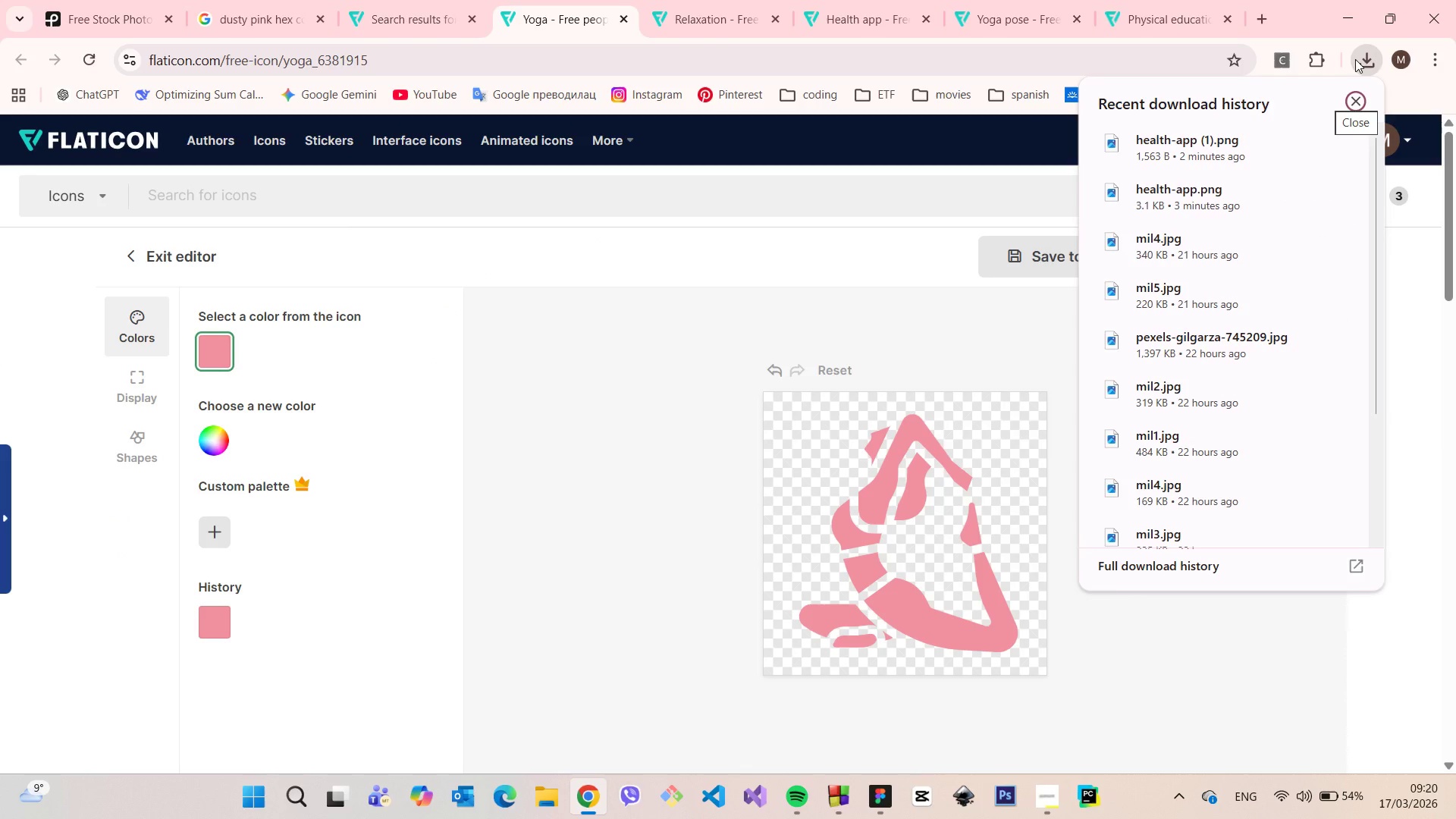 
left_click([1355, 59])
 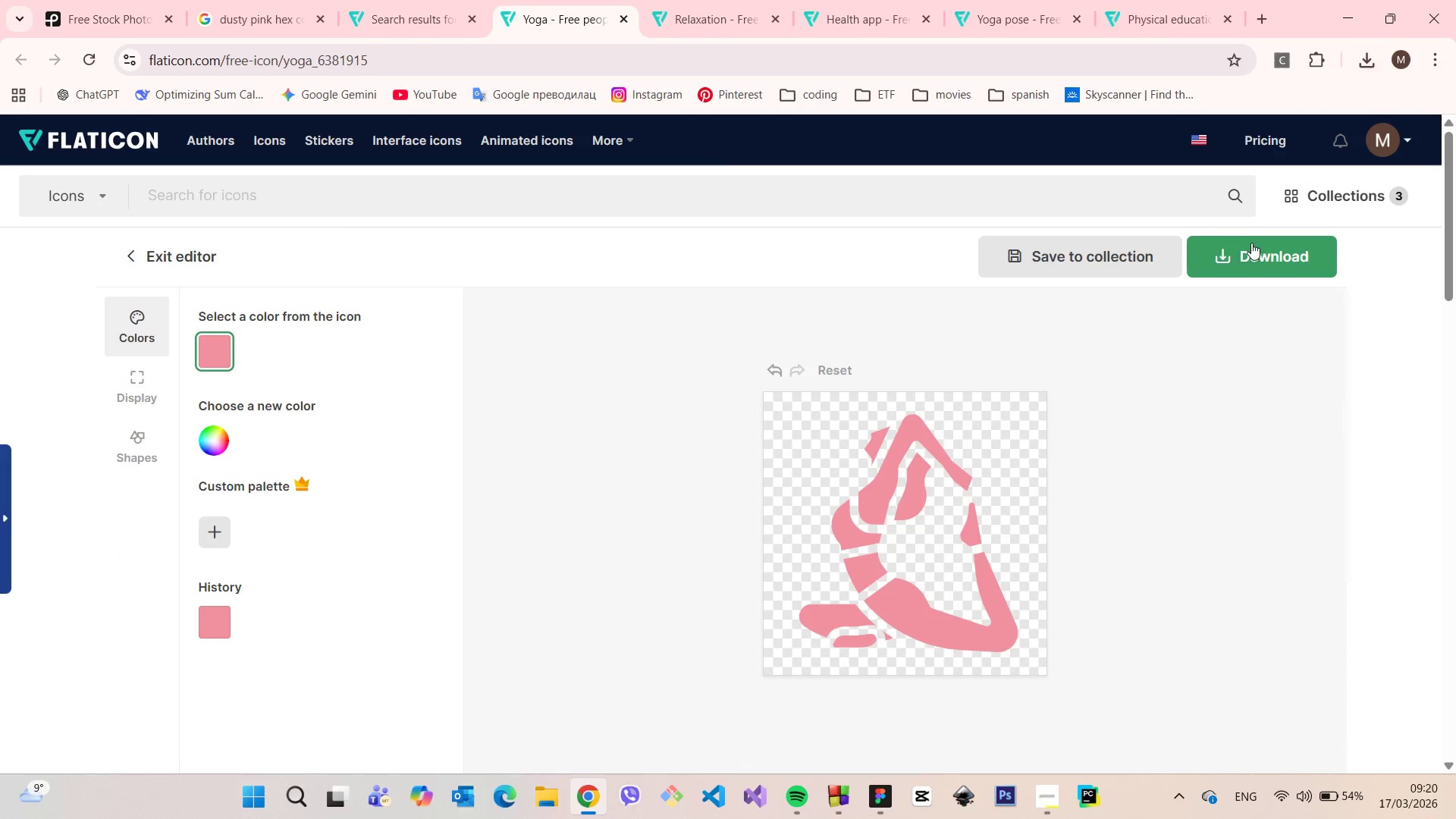 
left_click([1249, 244])
 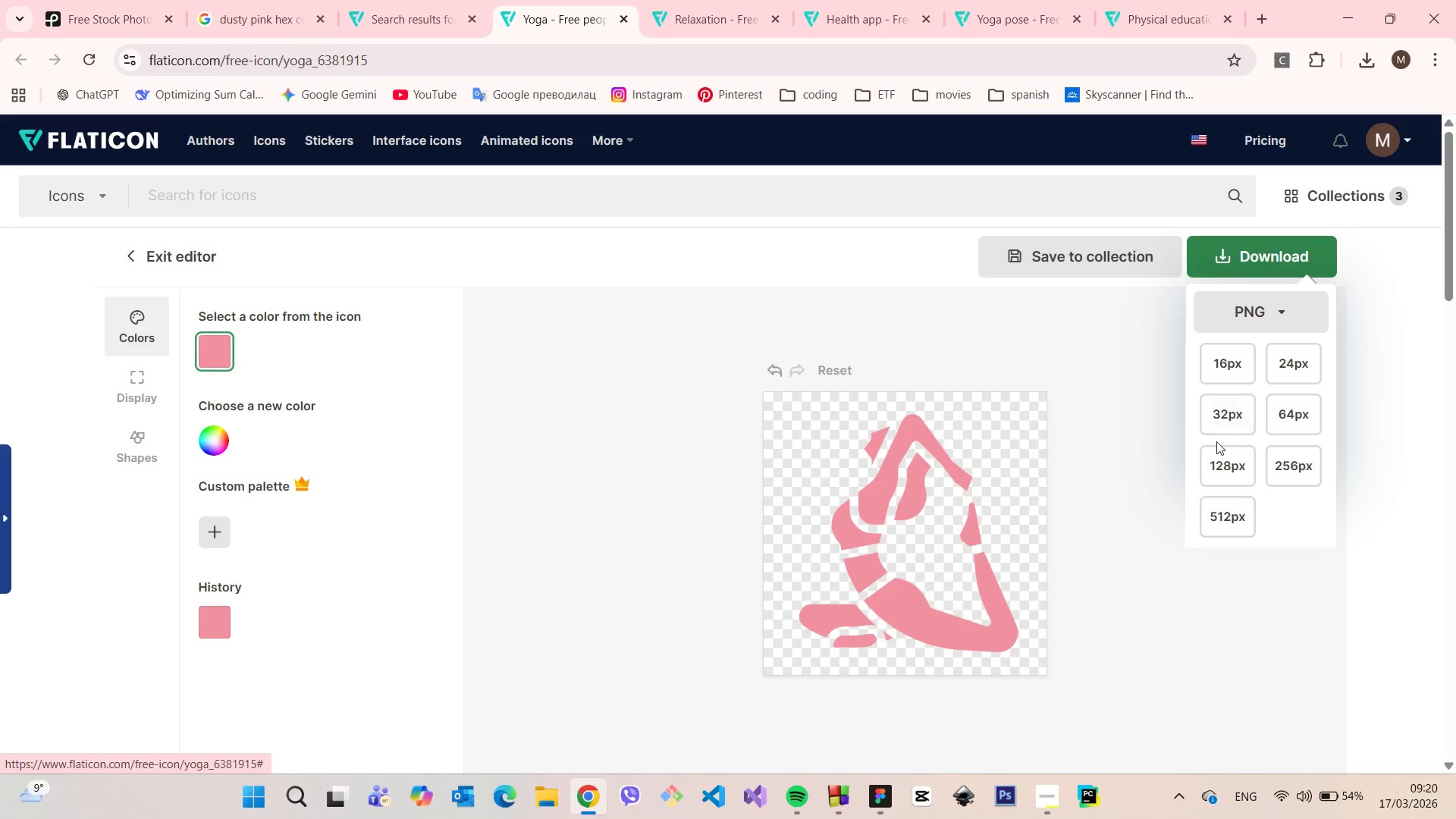 
left_click([1216, 465])
 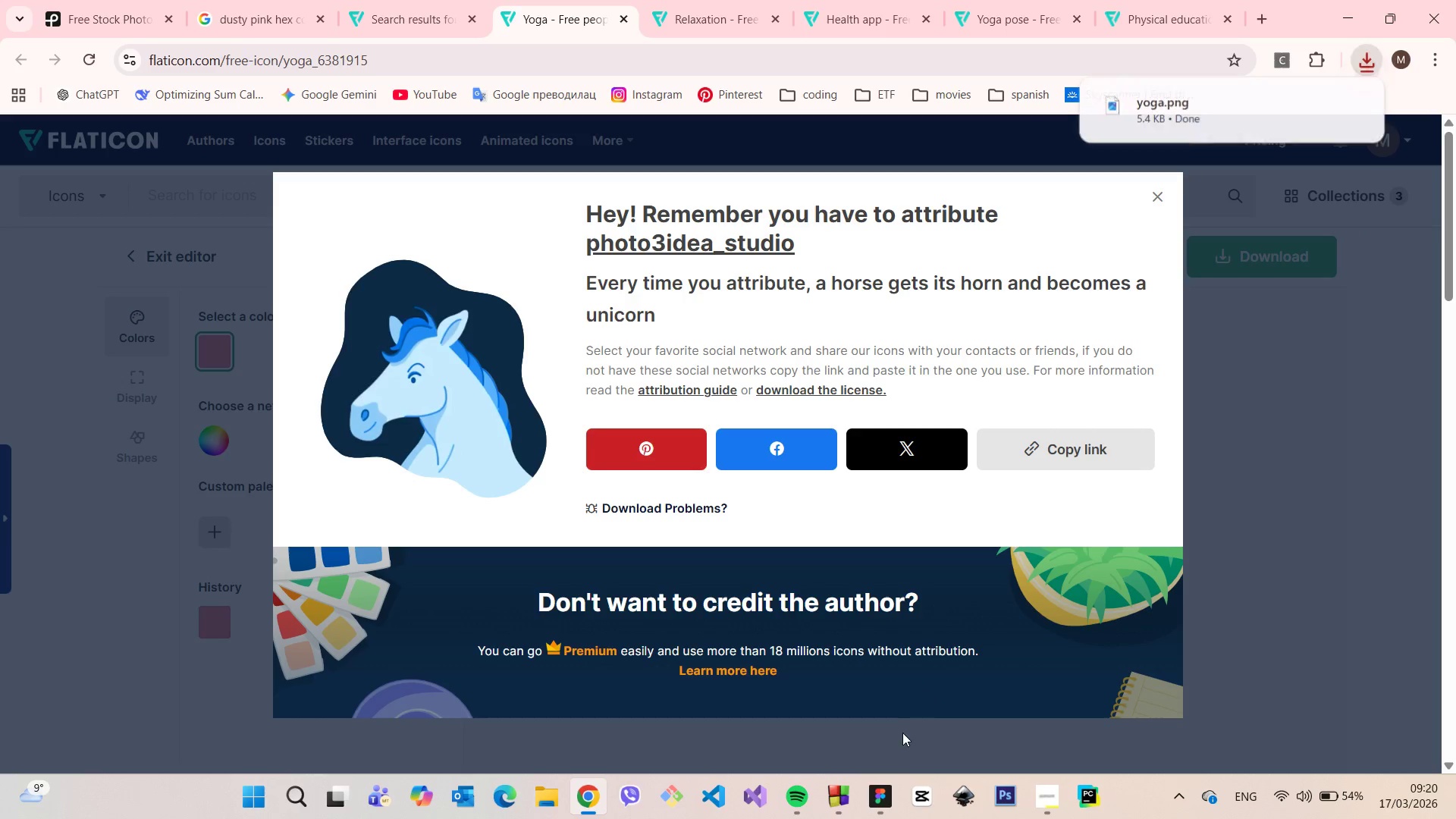 
left_click([884, 789])
 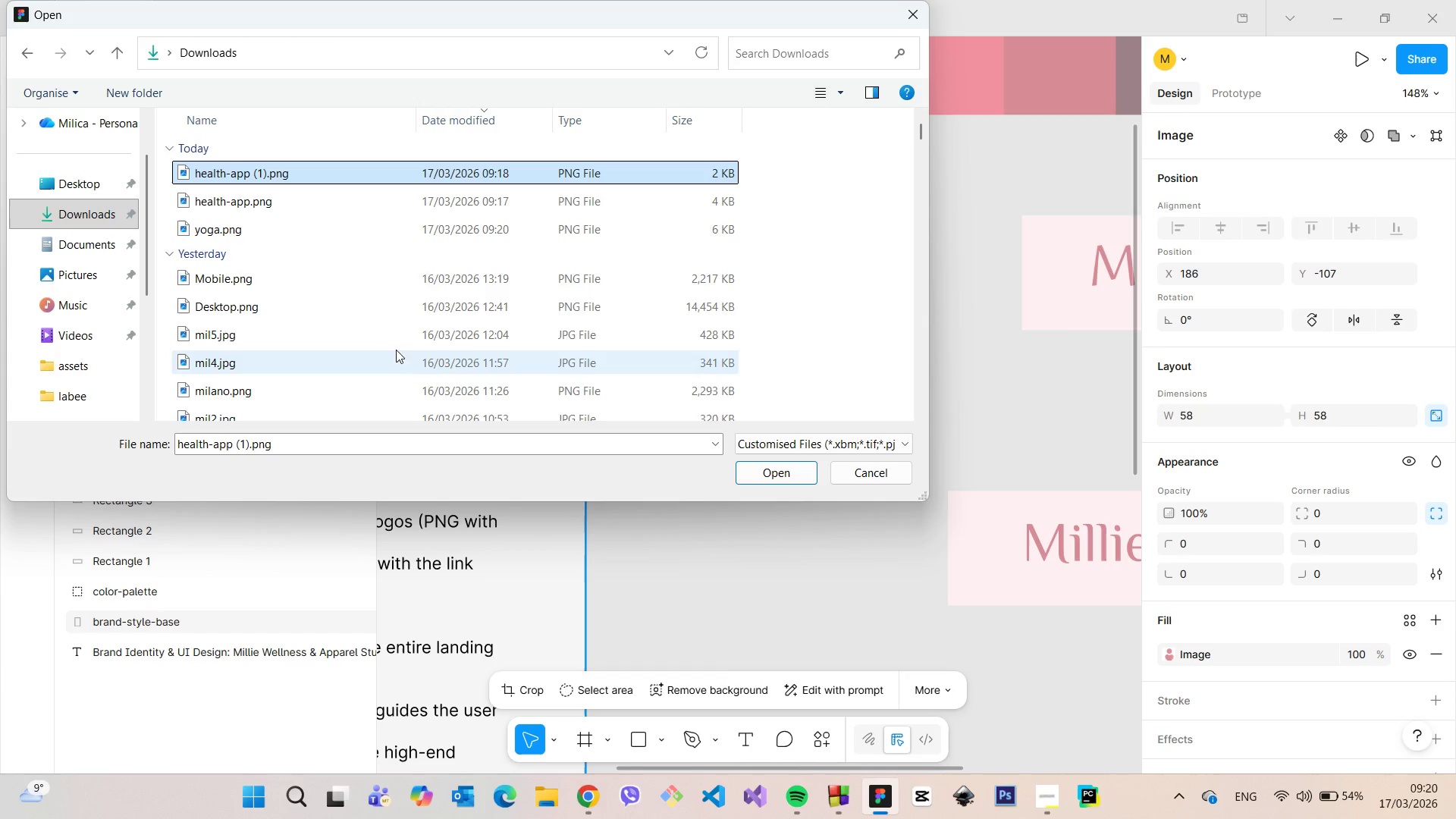 
scroll: coordinate [378, 306], scroll_direction: up, amount: 3.0
 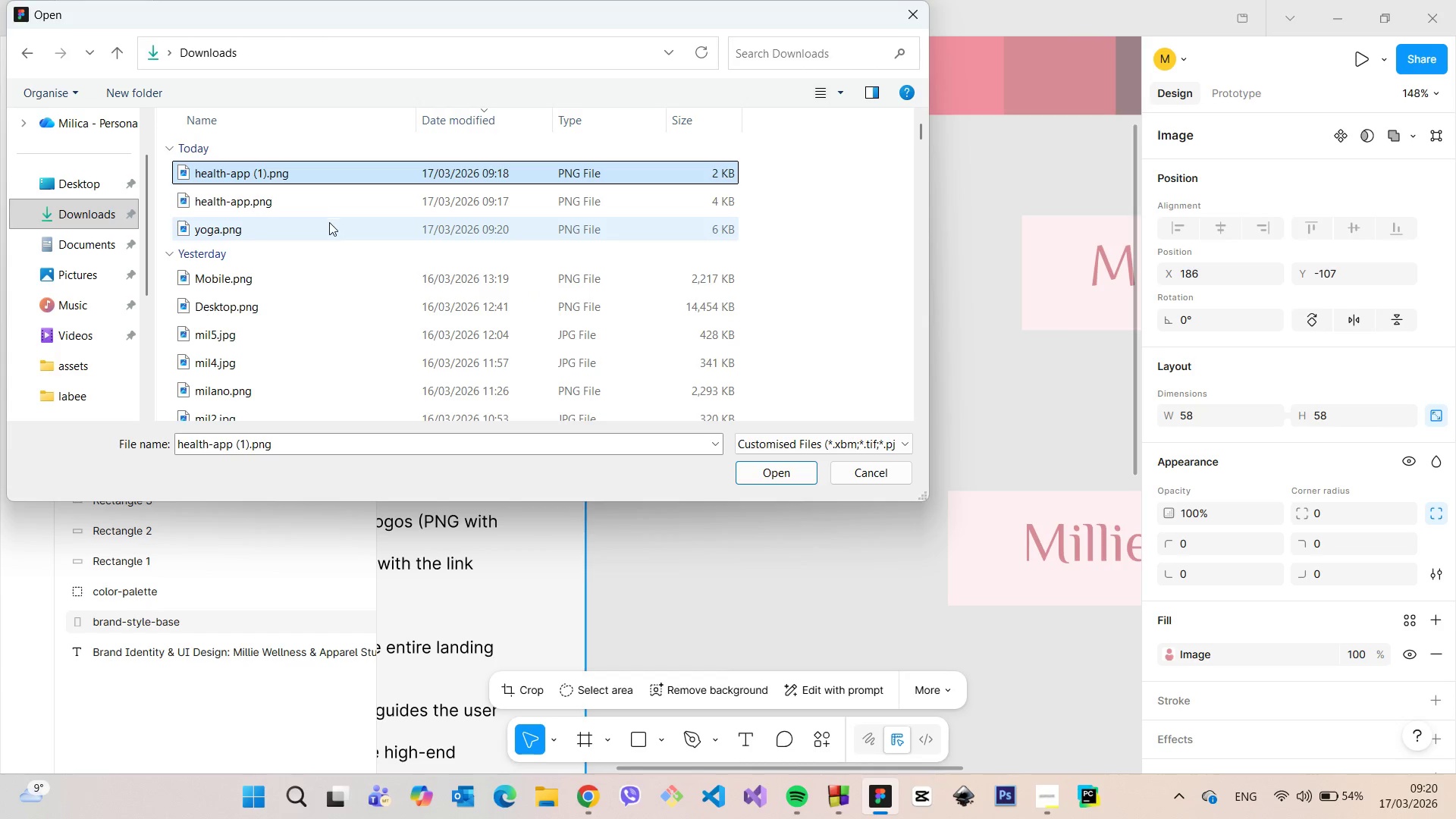 
left_click([324, 235])
 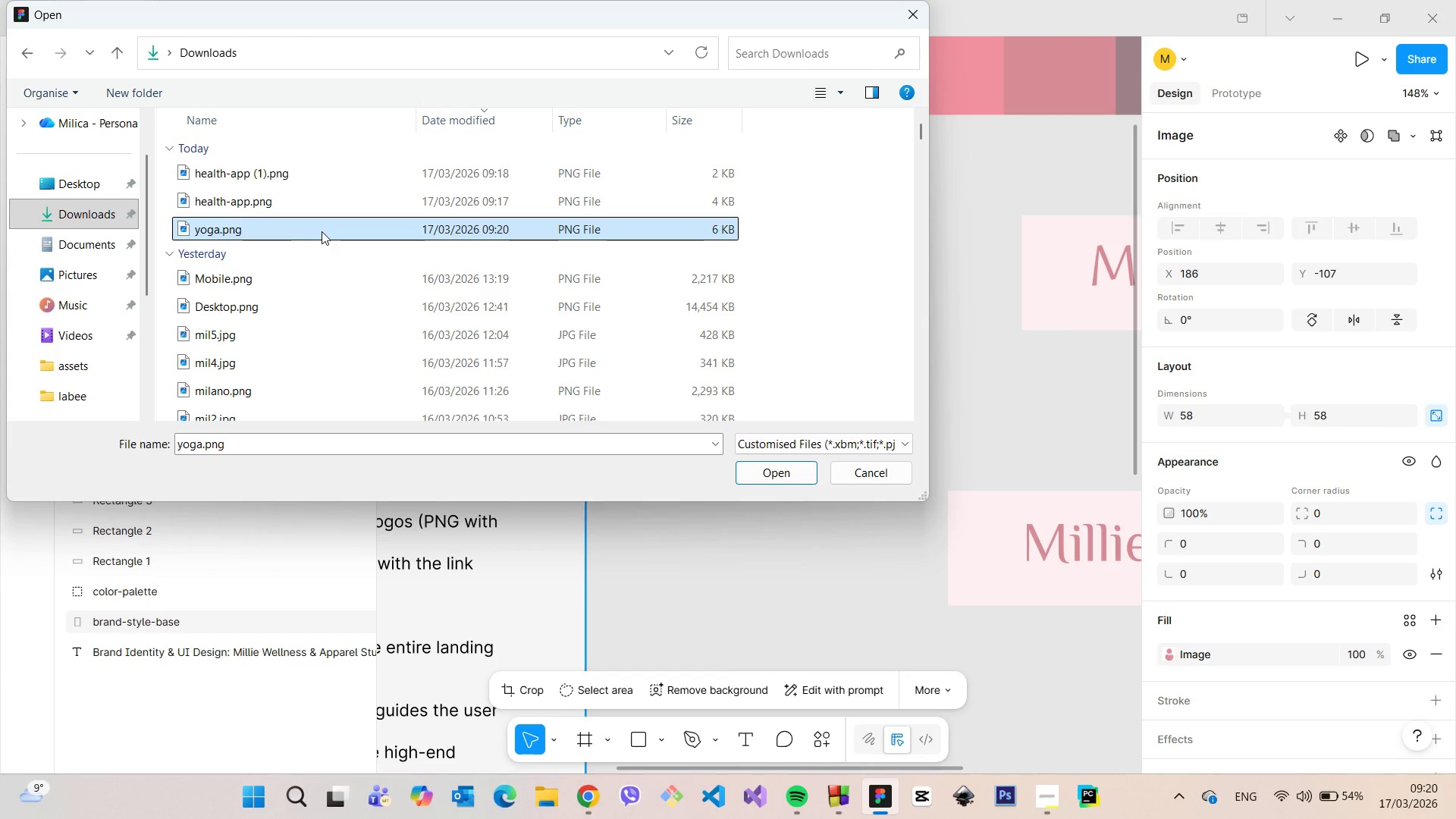 
left_click_drag(start_coordinate=[322, 231], to_coordinate=[836, 613])
 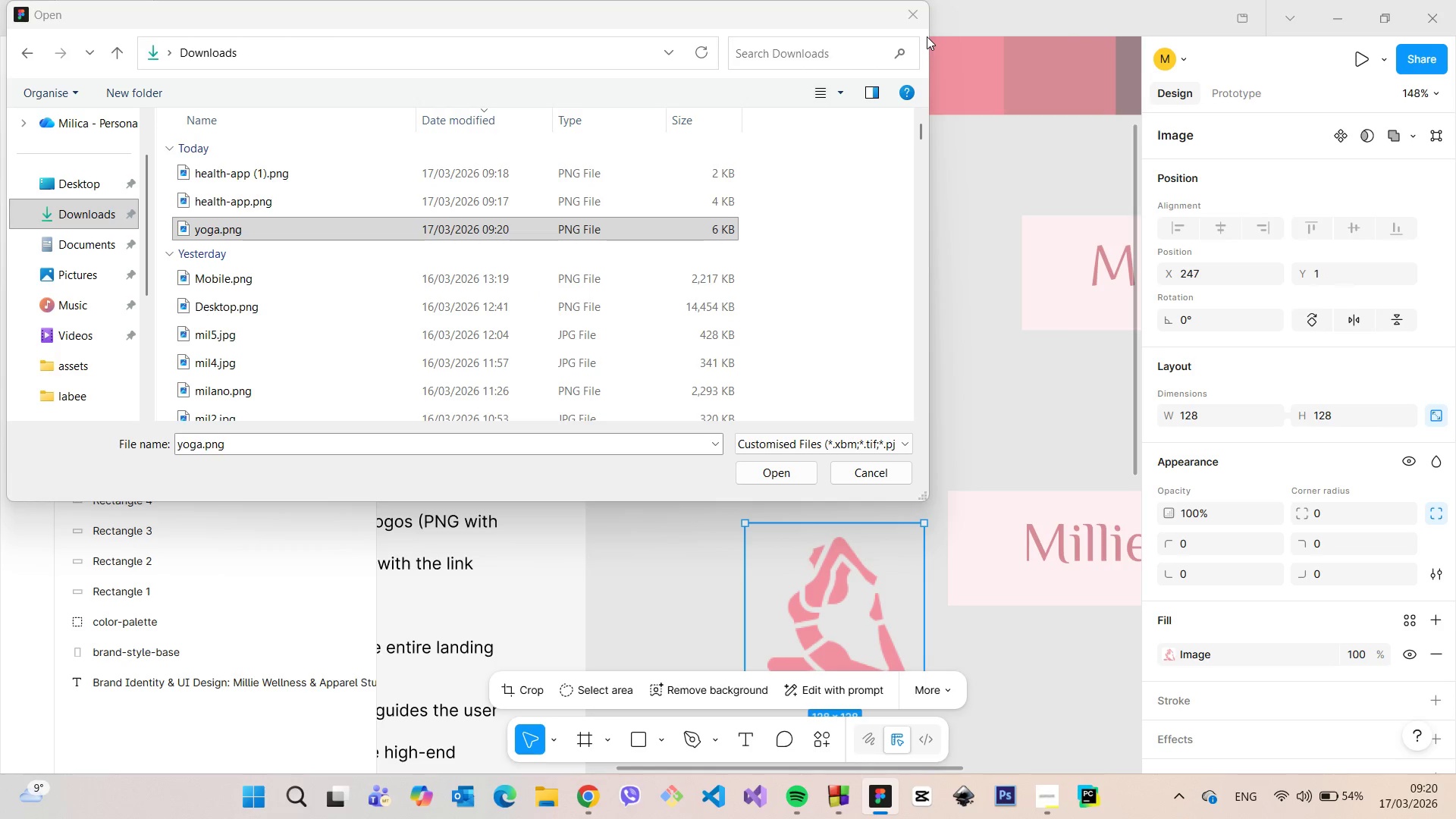 
left_click([920, 25])
 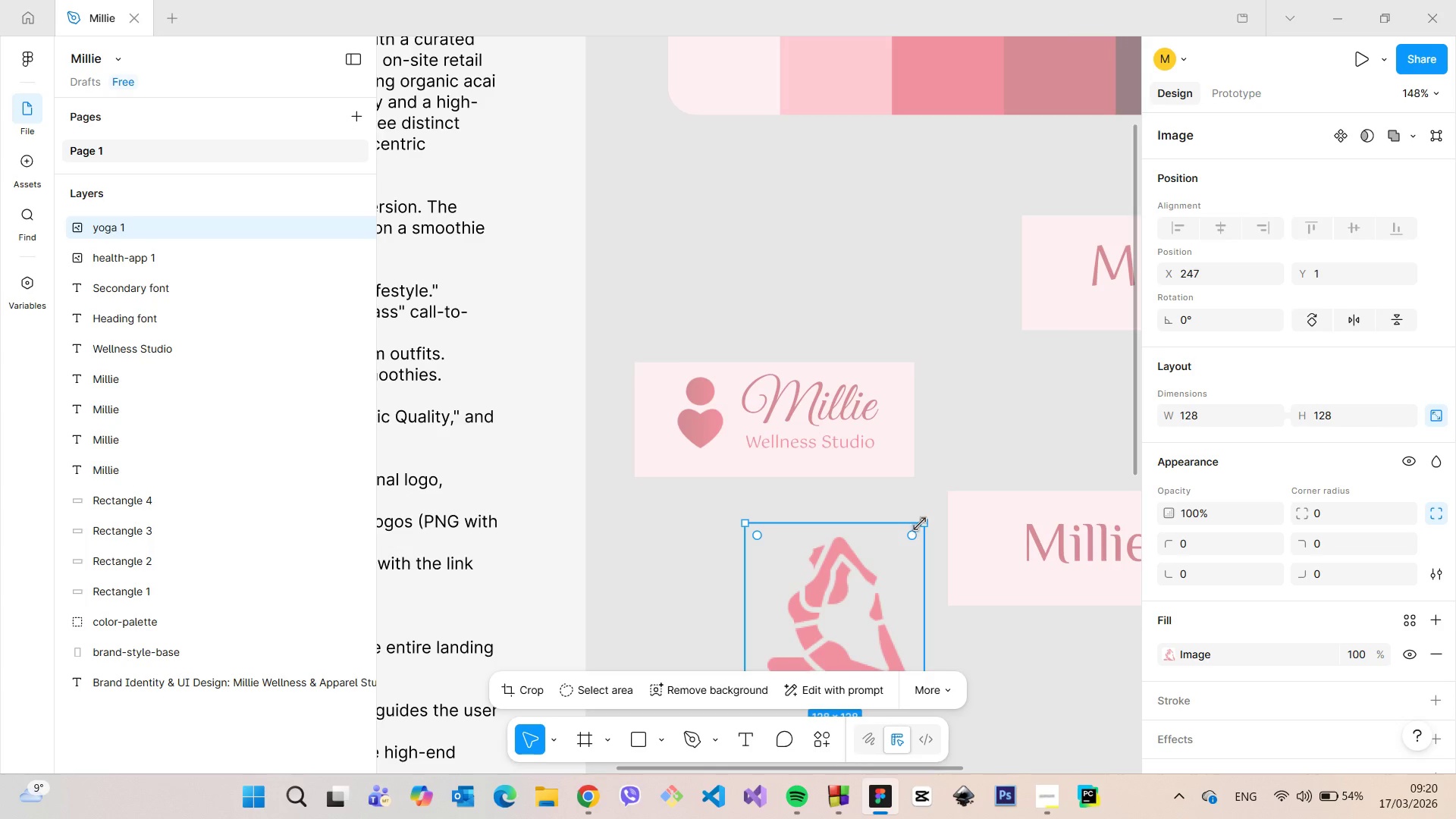 
left_click_drag(start_coordinate=[922, 524], to_coordinate=[858, 601])
 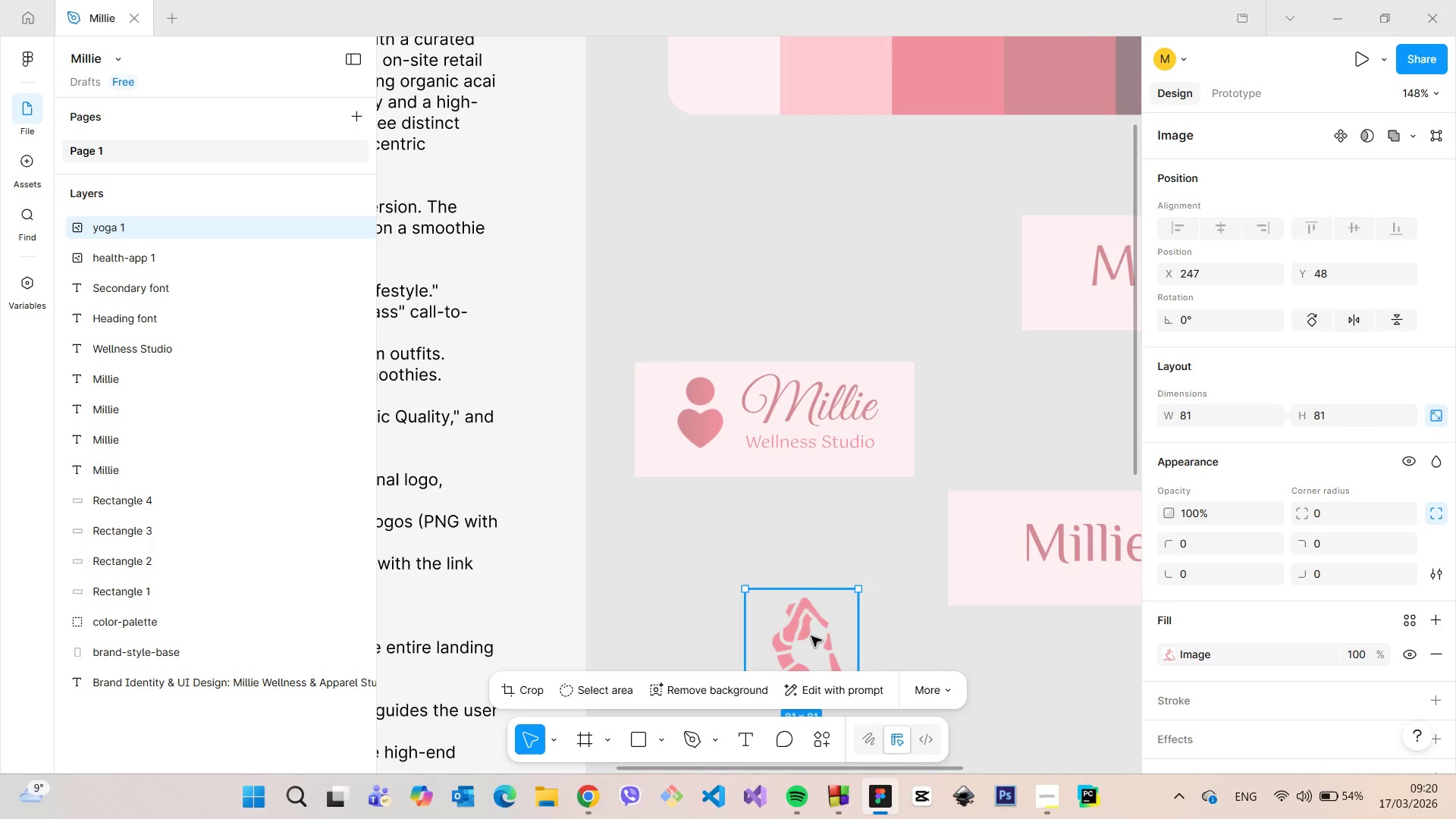 
left_click_drag(start_coordinate=[811, 638], to_coordinate=[814, 540])
 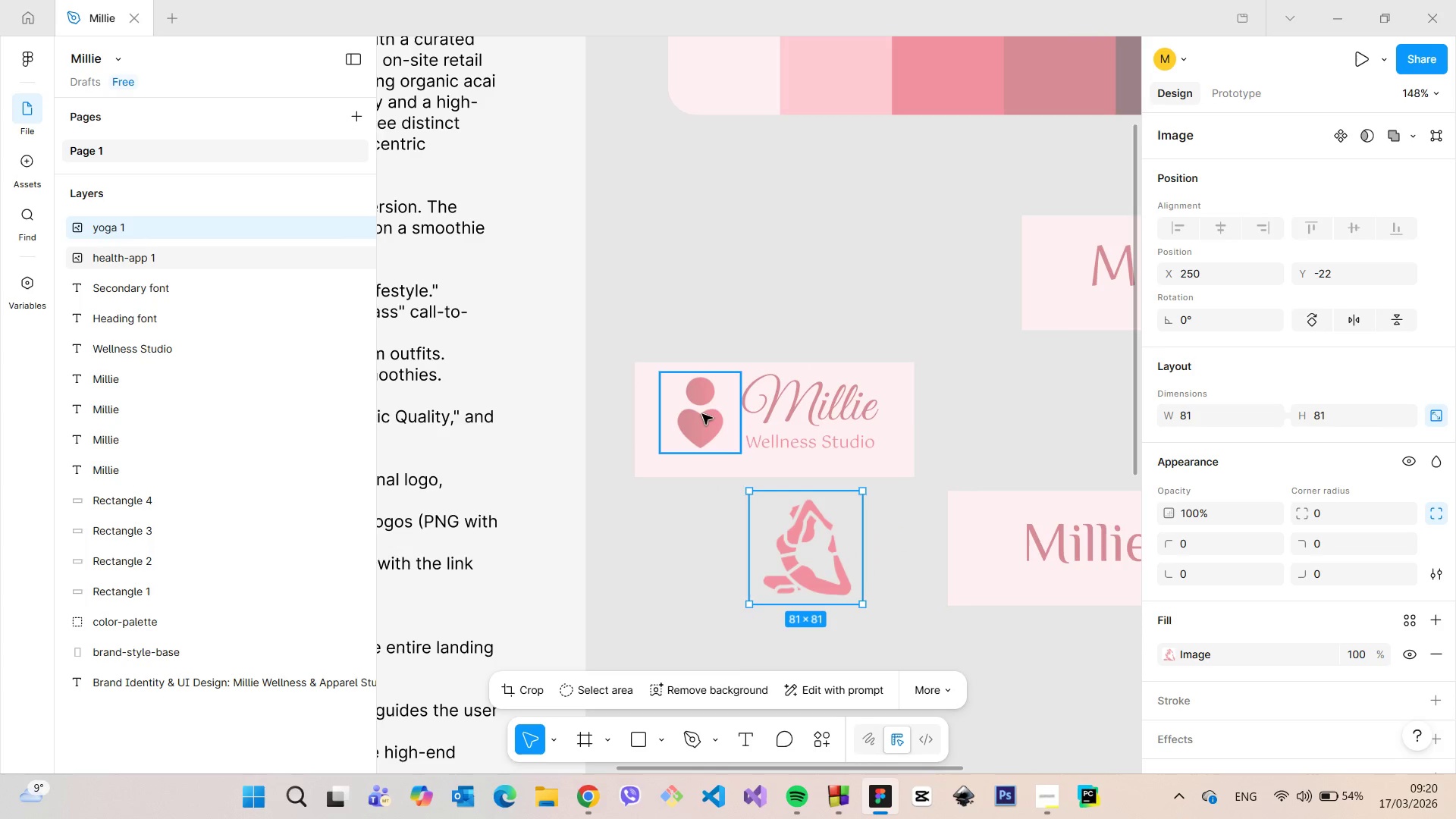 
left_click([702, 414])
 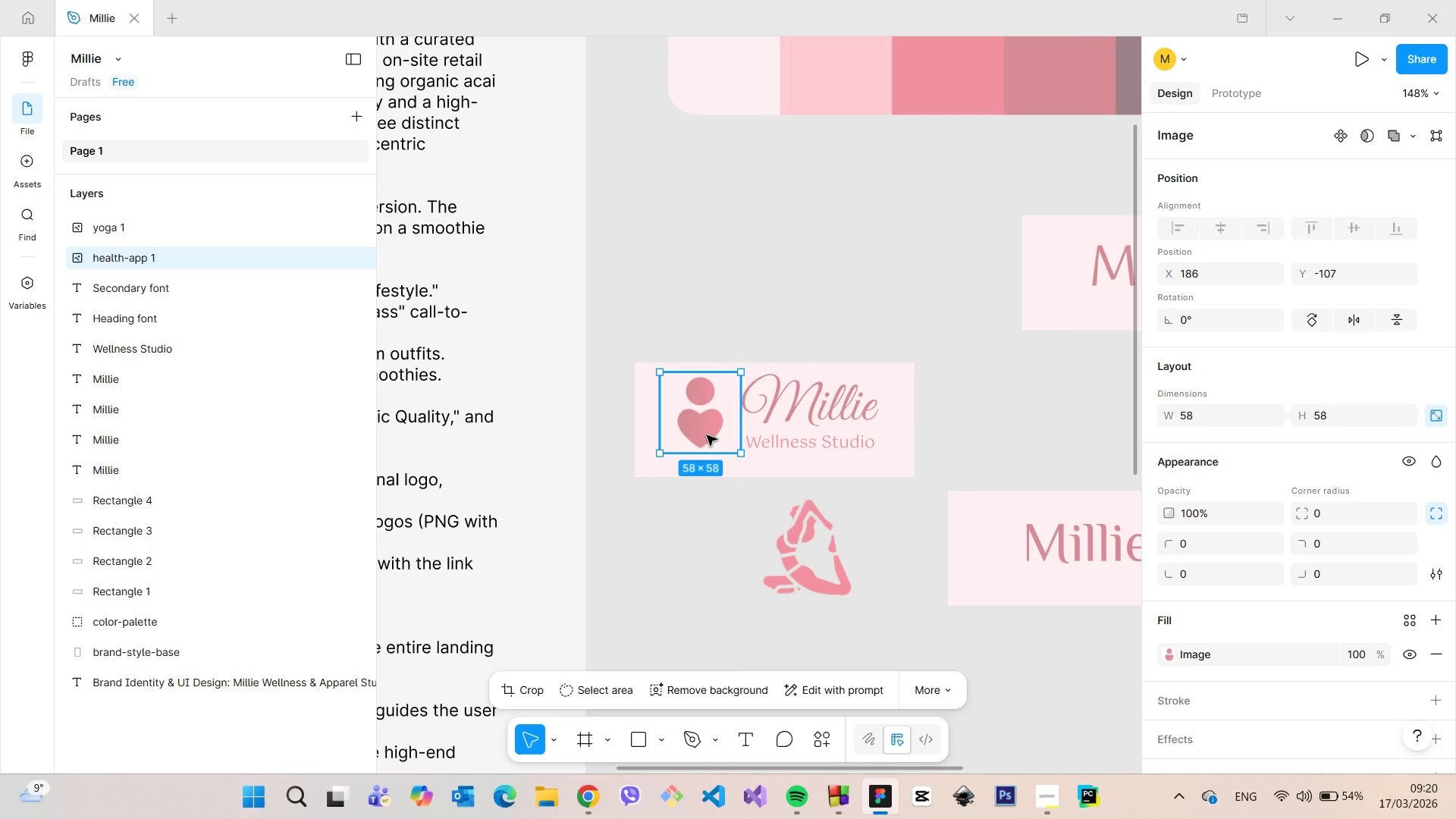 
left_click_drag(start_coordinate=[707, 435], to_coordinate=[691, 593])
 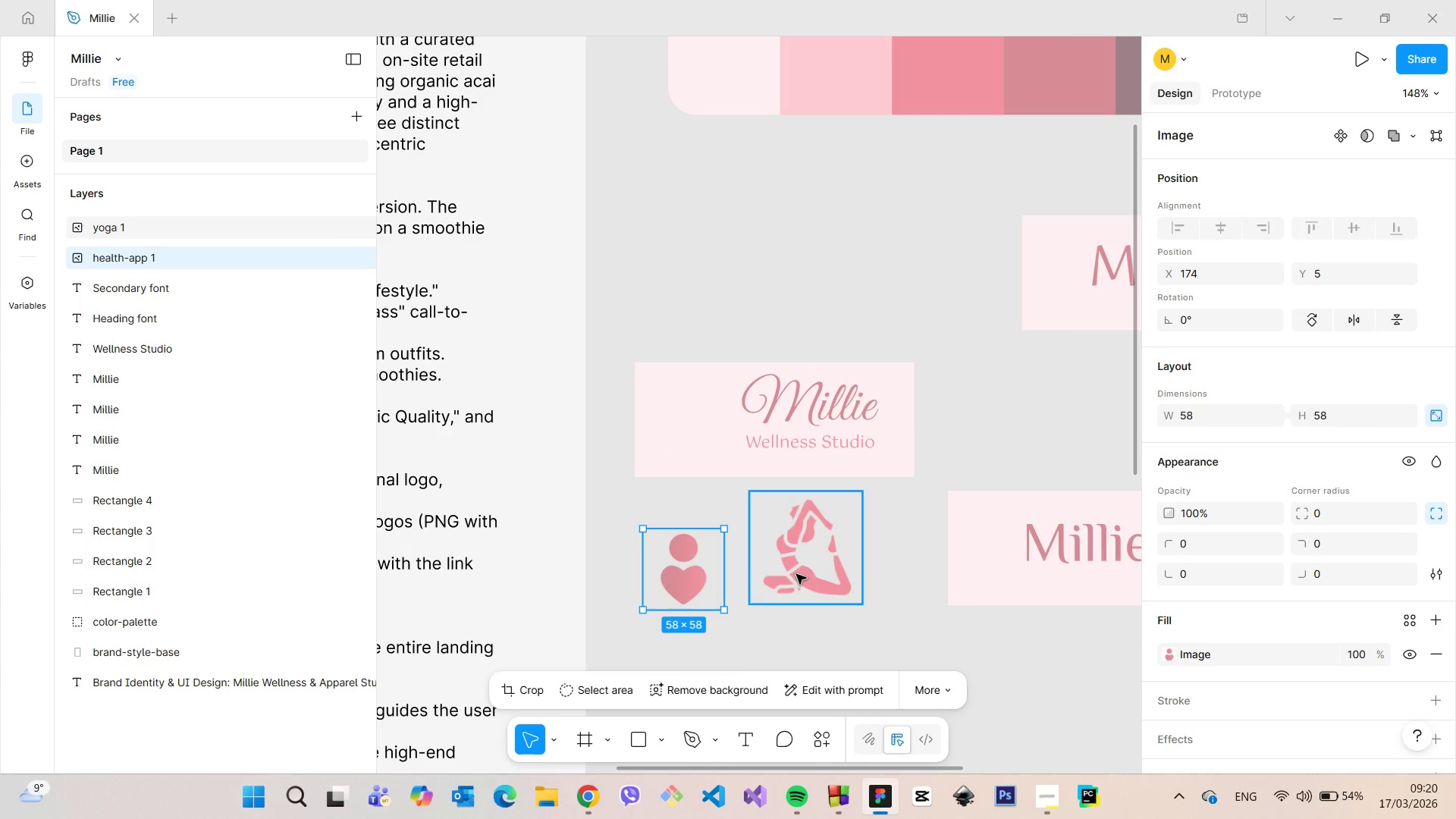 
left_click([796, 574])
 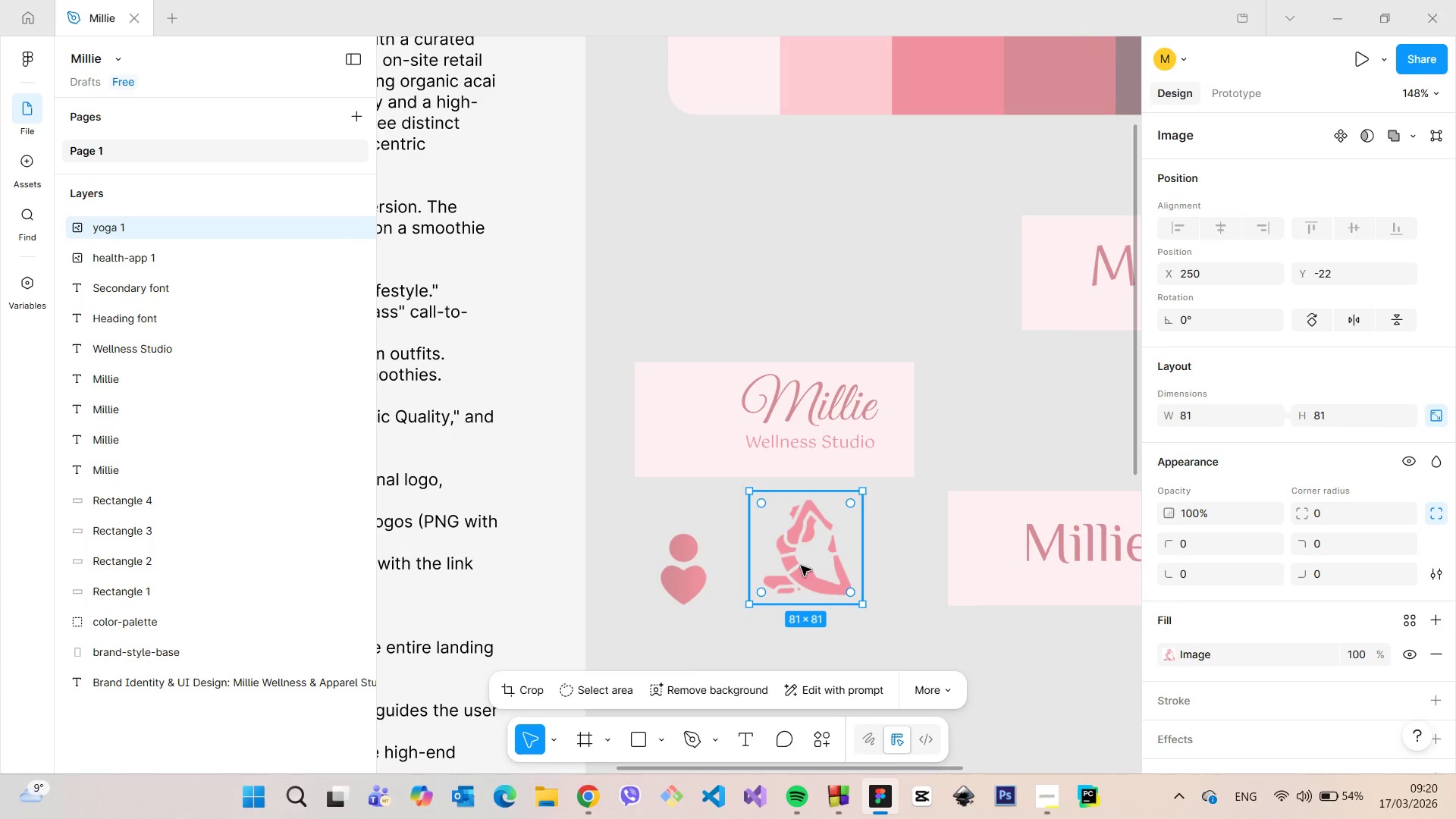 
left_click_drag(start_coordinate=[808, 570], to_coordinate=[707, 432])
 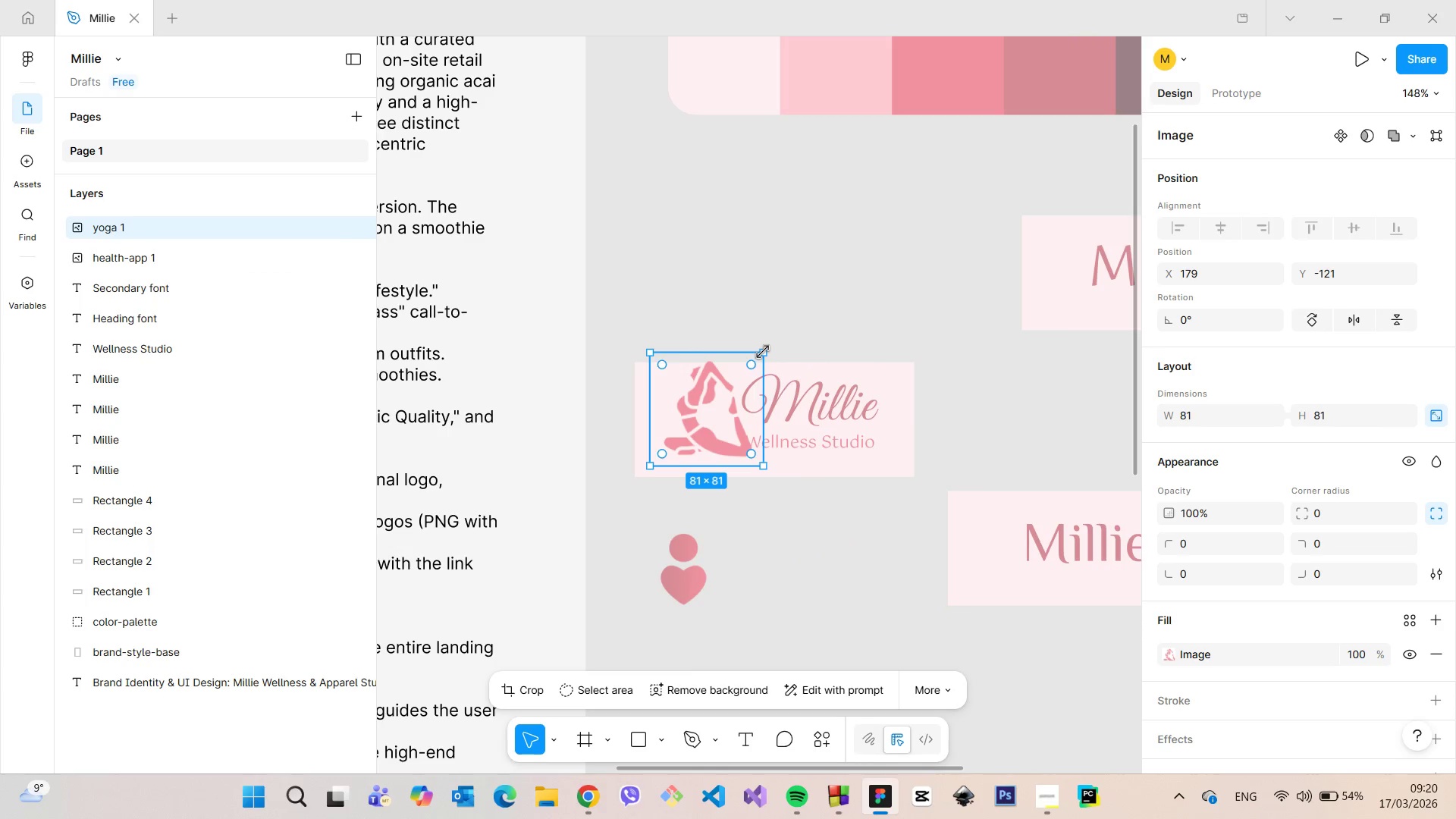 
left_click_drag(start_coordinate=[763, 352], to_coordinate=[723, 410])
 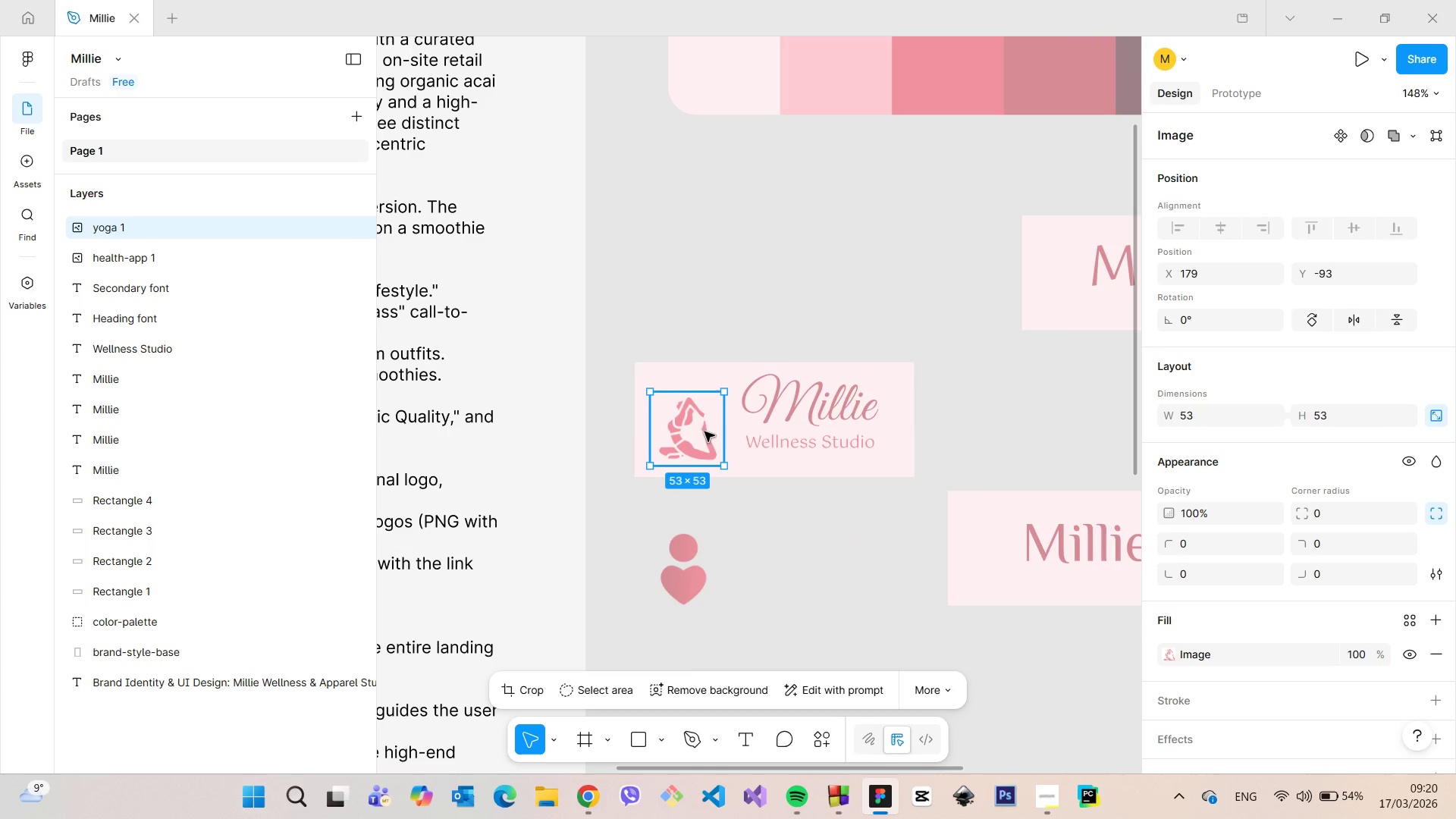 
left_click_drag(start_coordinate=[704, 431], to_coordinate=[719, 412])
 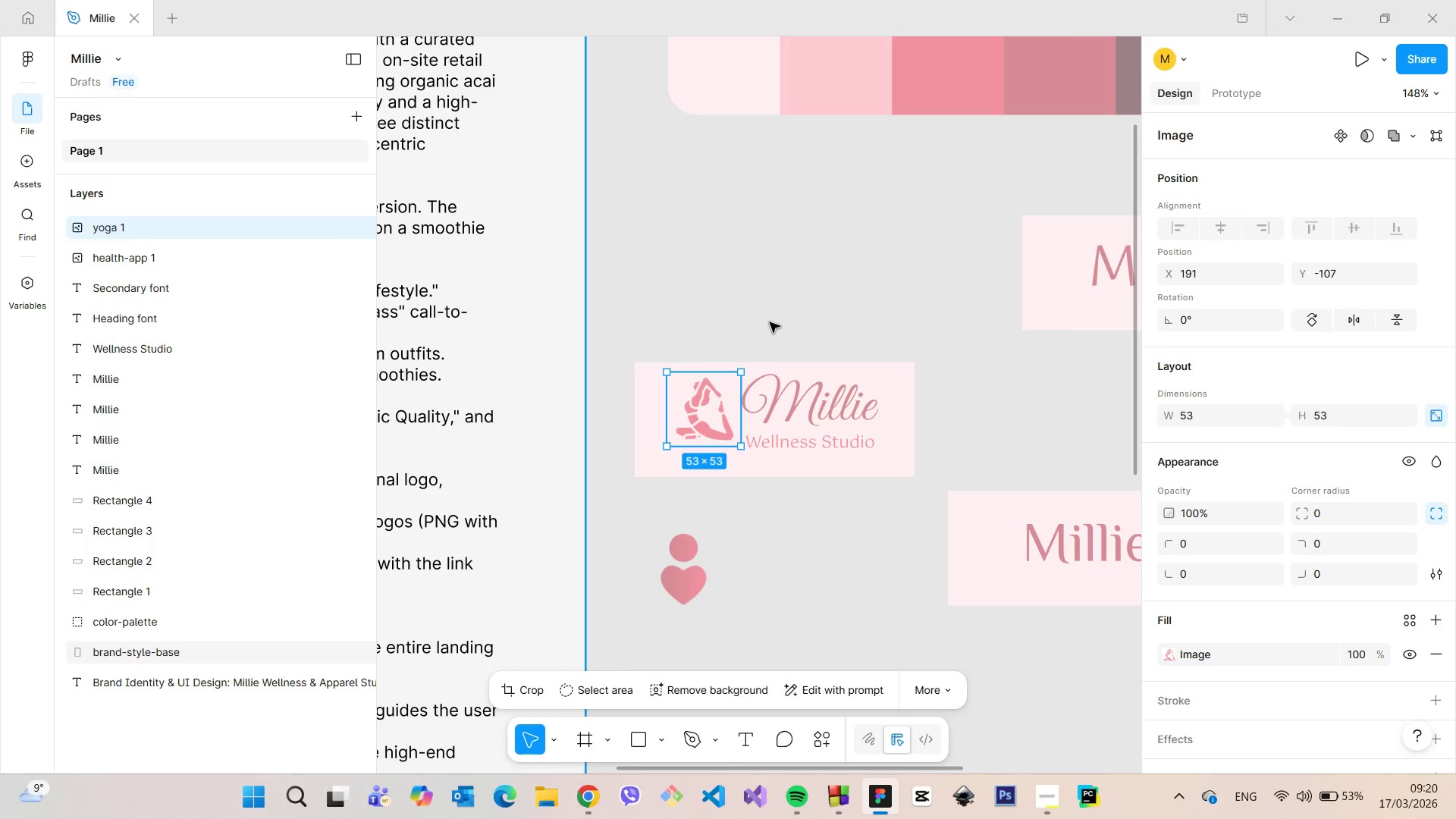 
left_click([770, 322])
 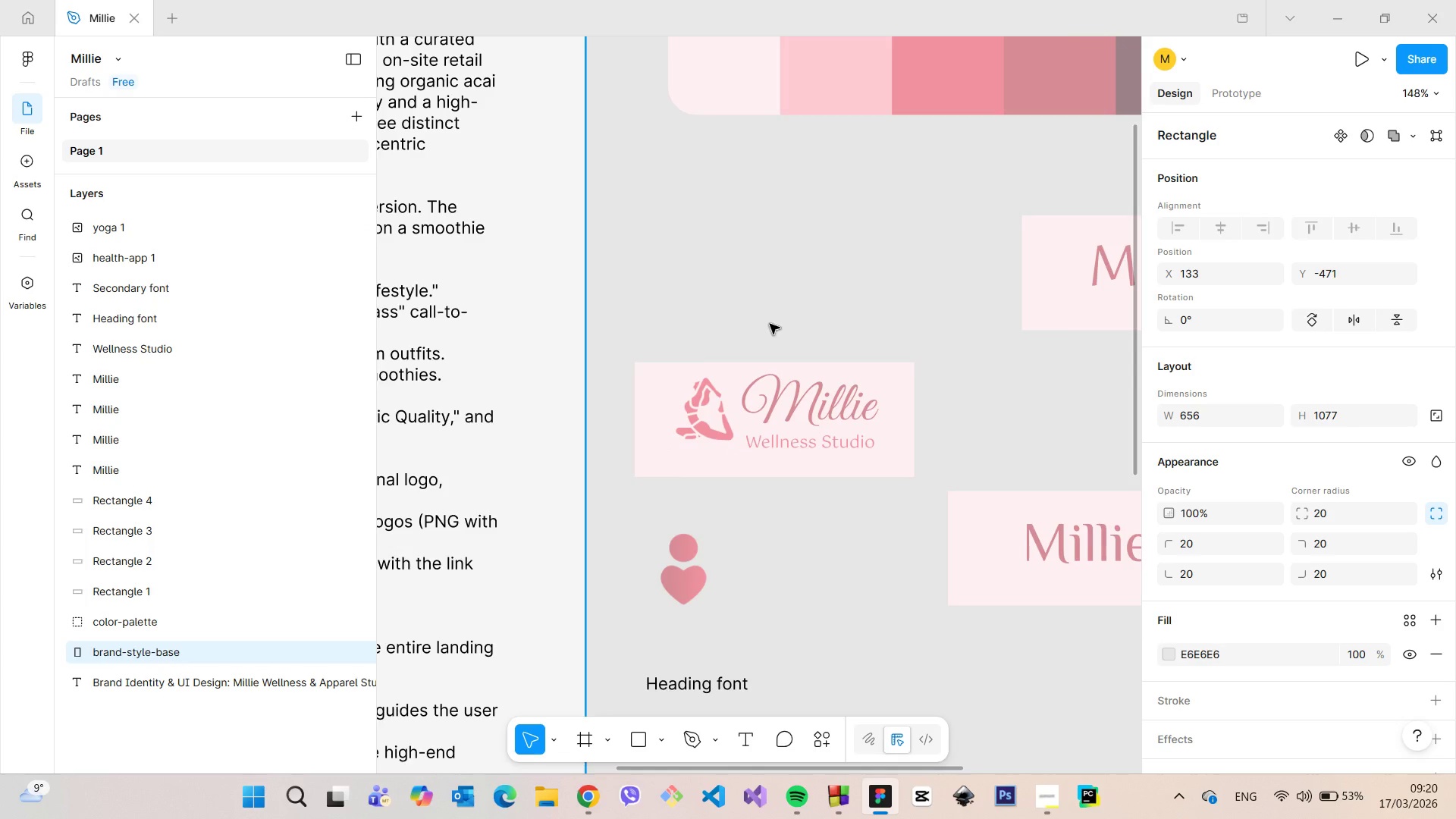 
scroll: coordinate [770, 324], scroll_direction: down, amount: 4.0
 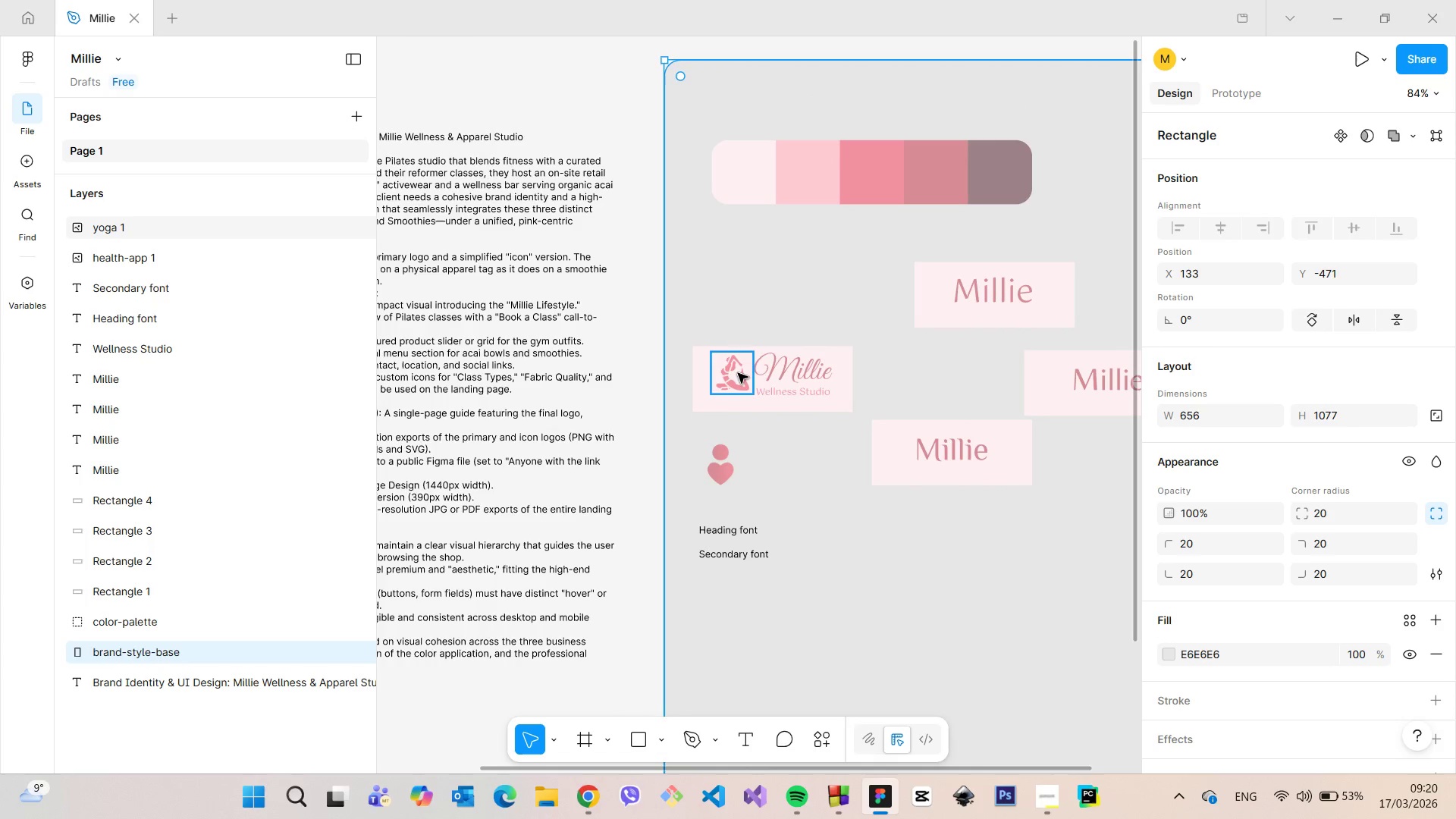 
left_click([738, 373])
 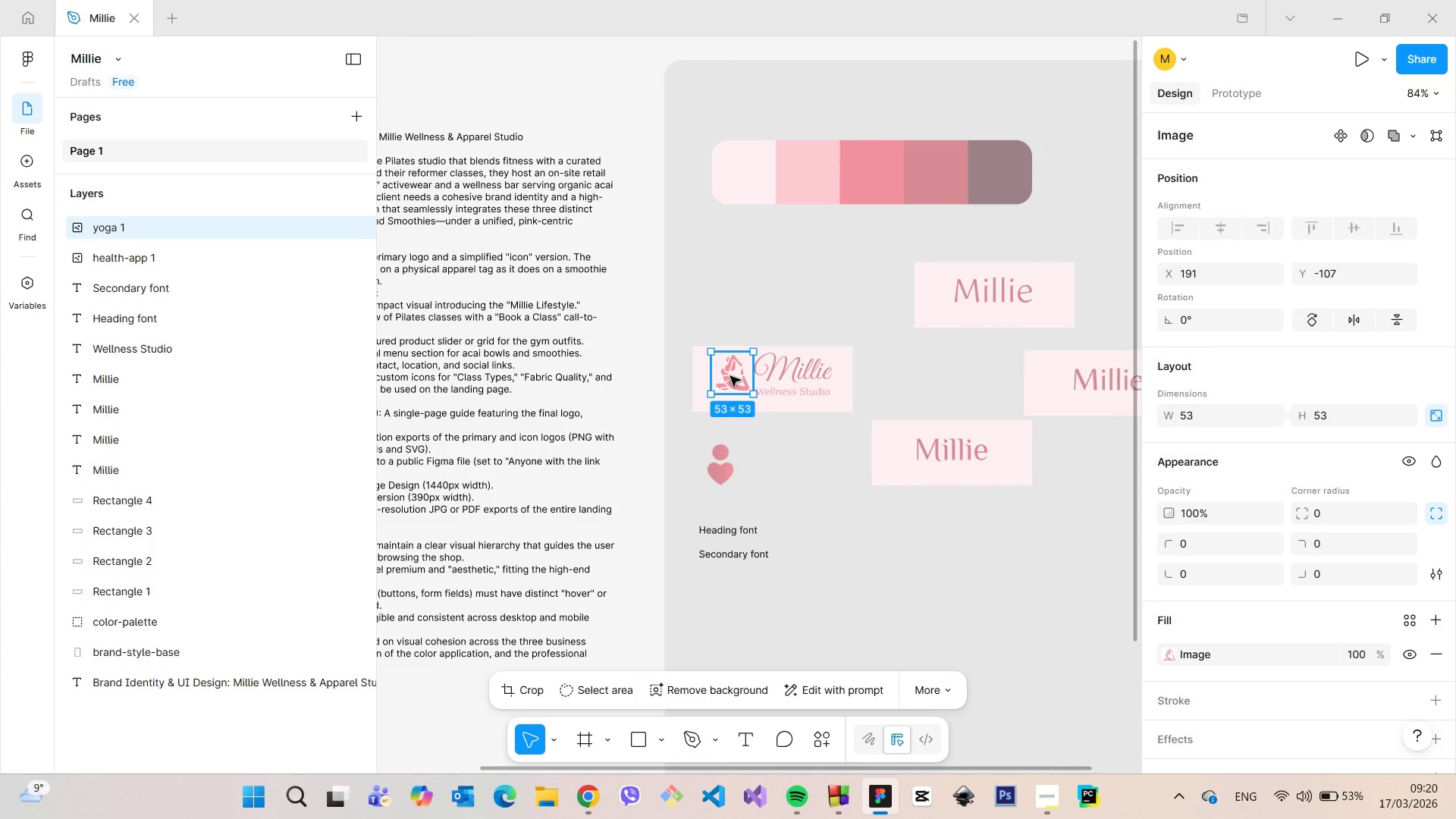 
left_click_drag(start_coordinate=[730, 376], to_coordinate=[898, 451])
 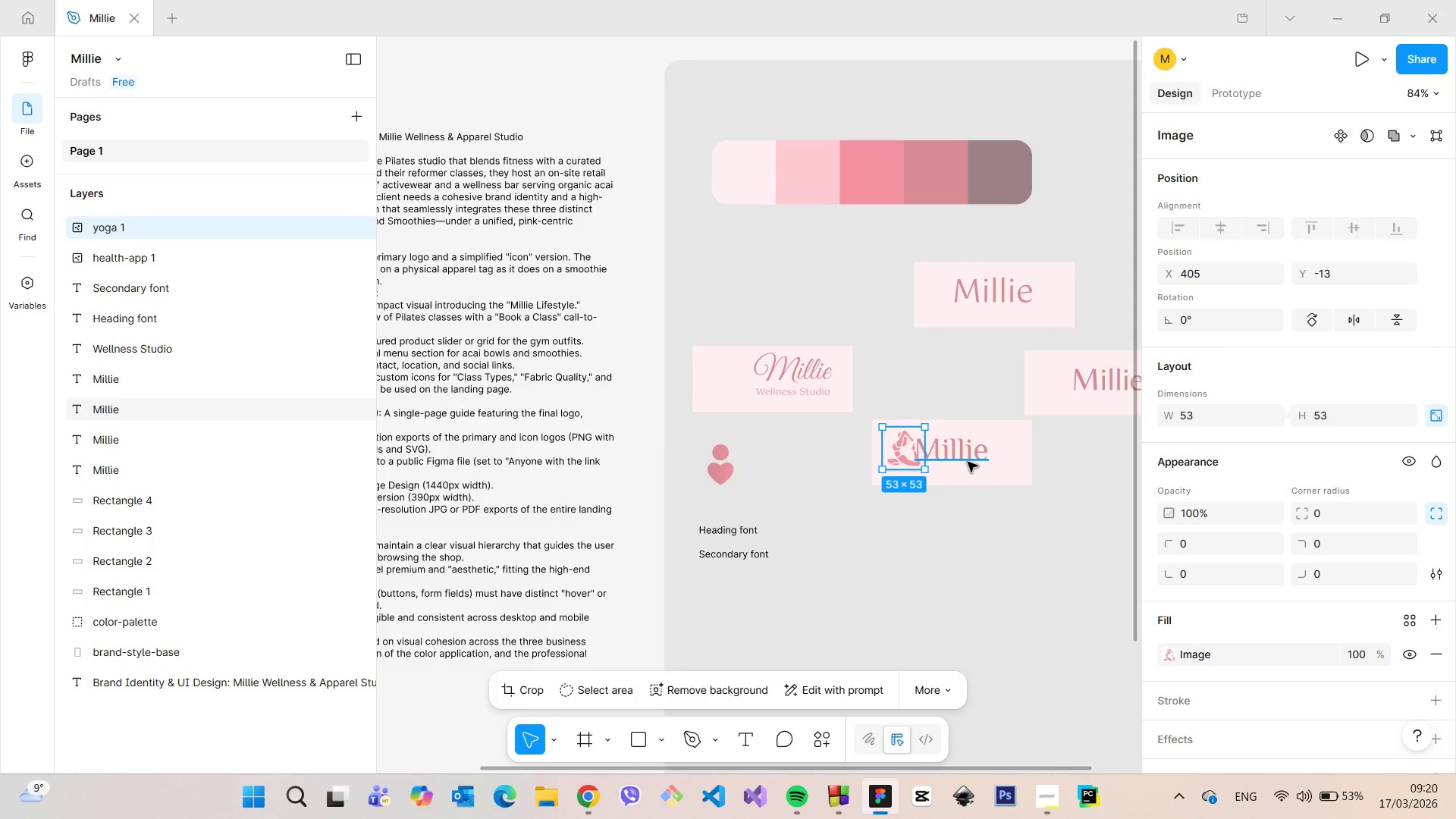 
left_click([950, 446])
 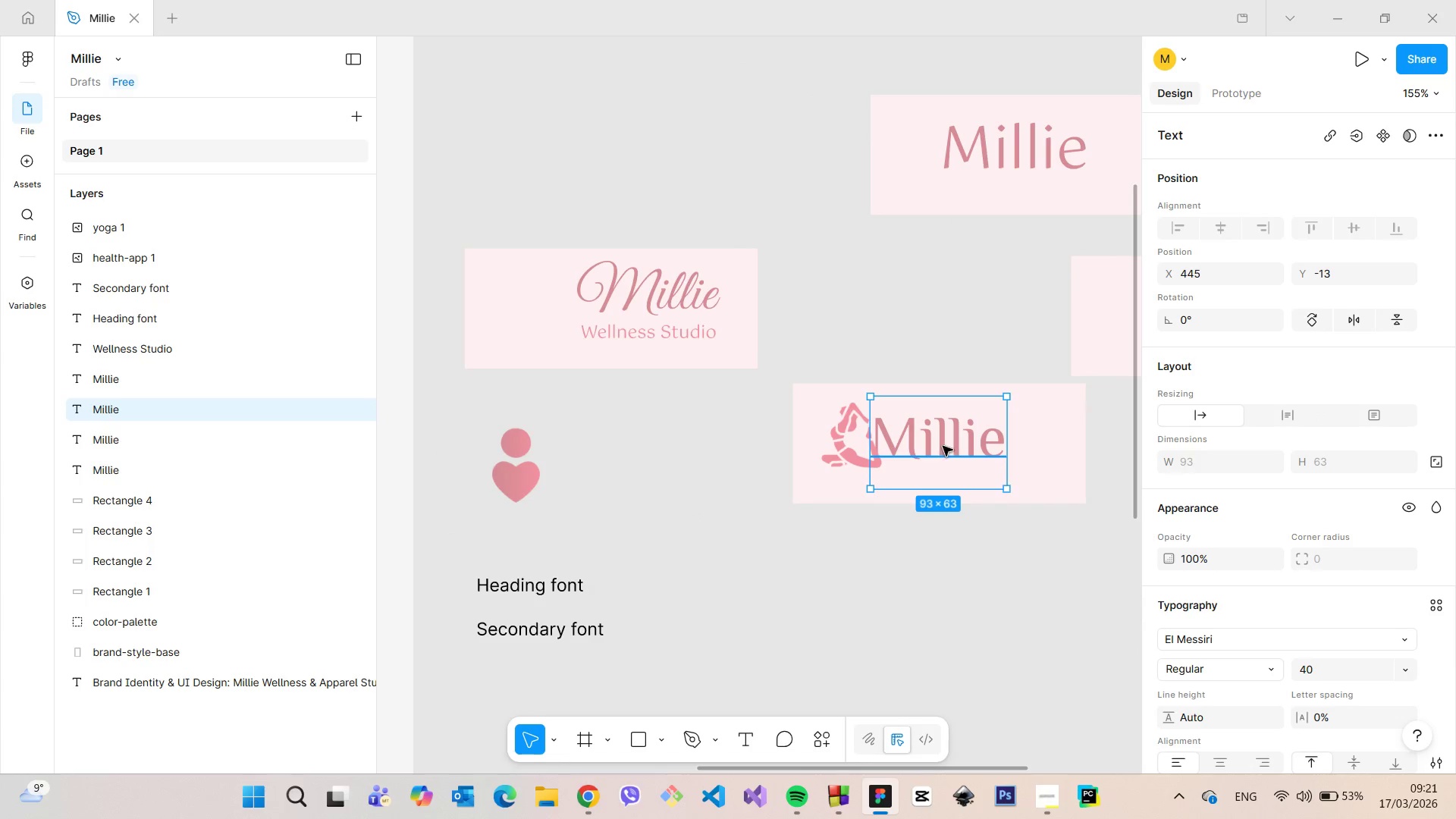 
scroll: coordinate [968, 463], scroll_direction: up, amount: 5.0
 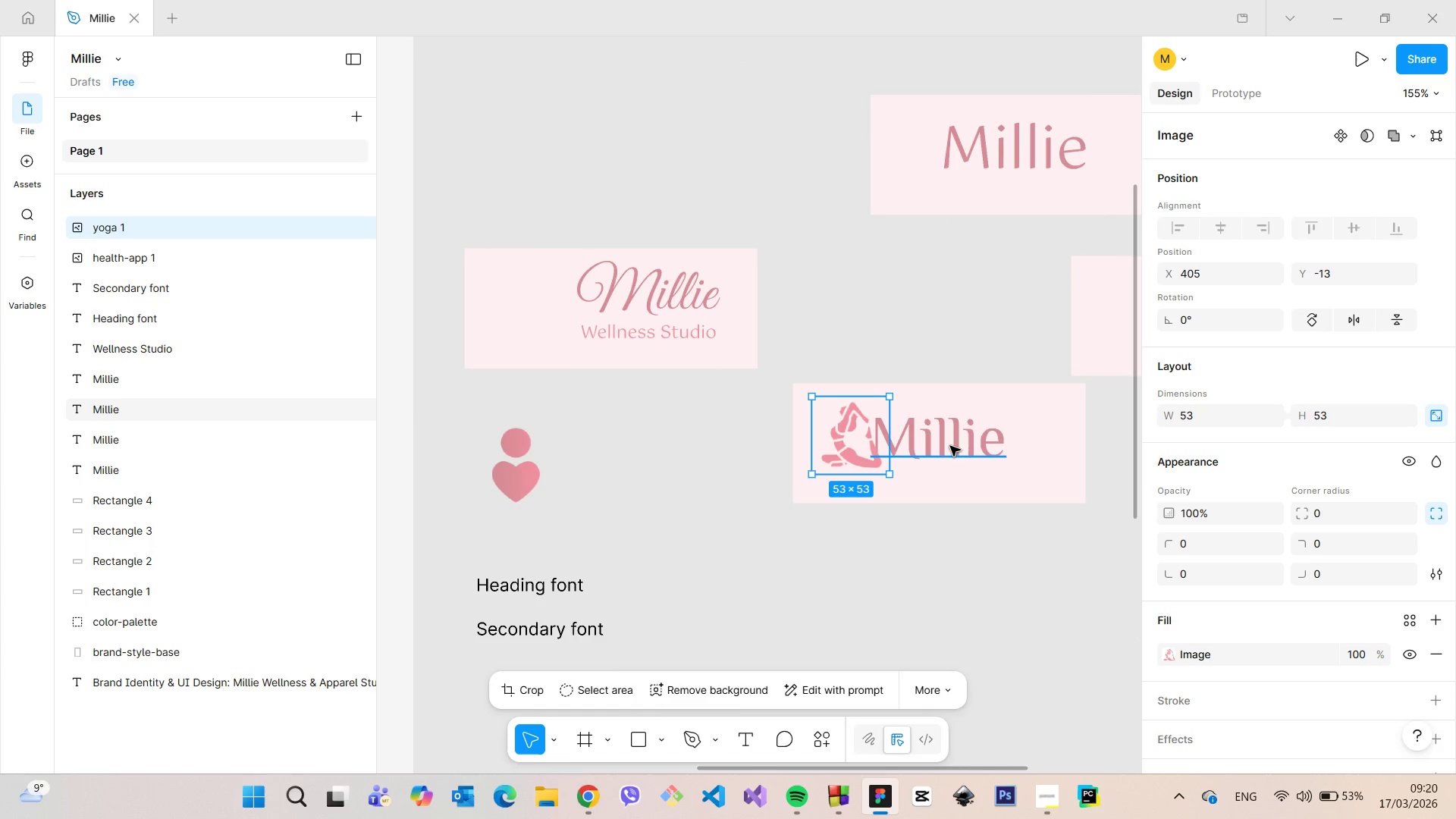 
left_click_drag(start_coordinate=[943, 446], to_coordinate=[976, 446])
 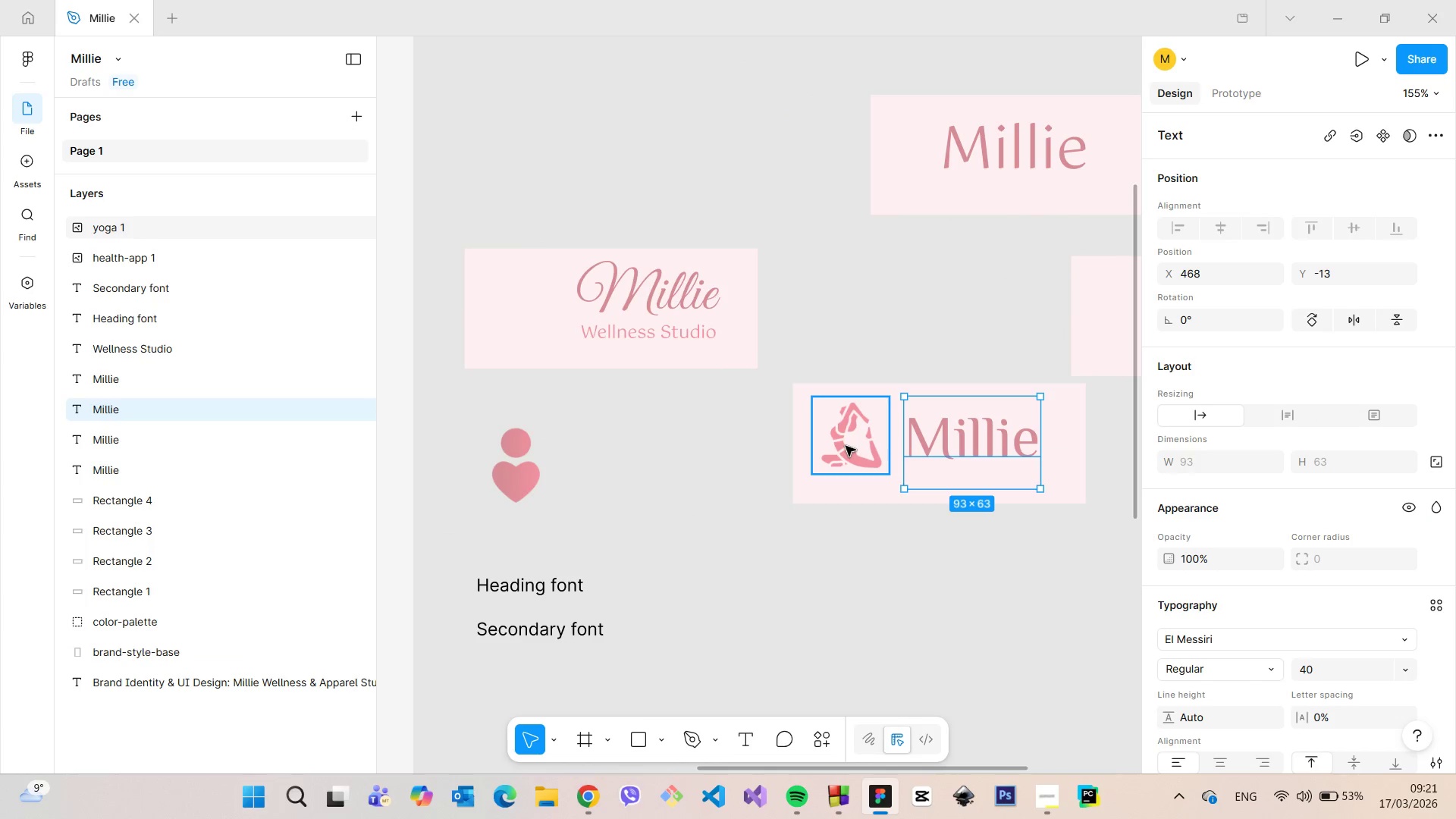 
left_click([846, 446])
 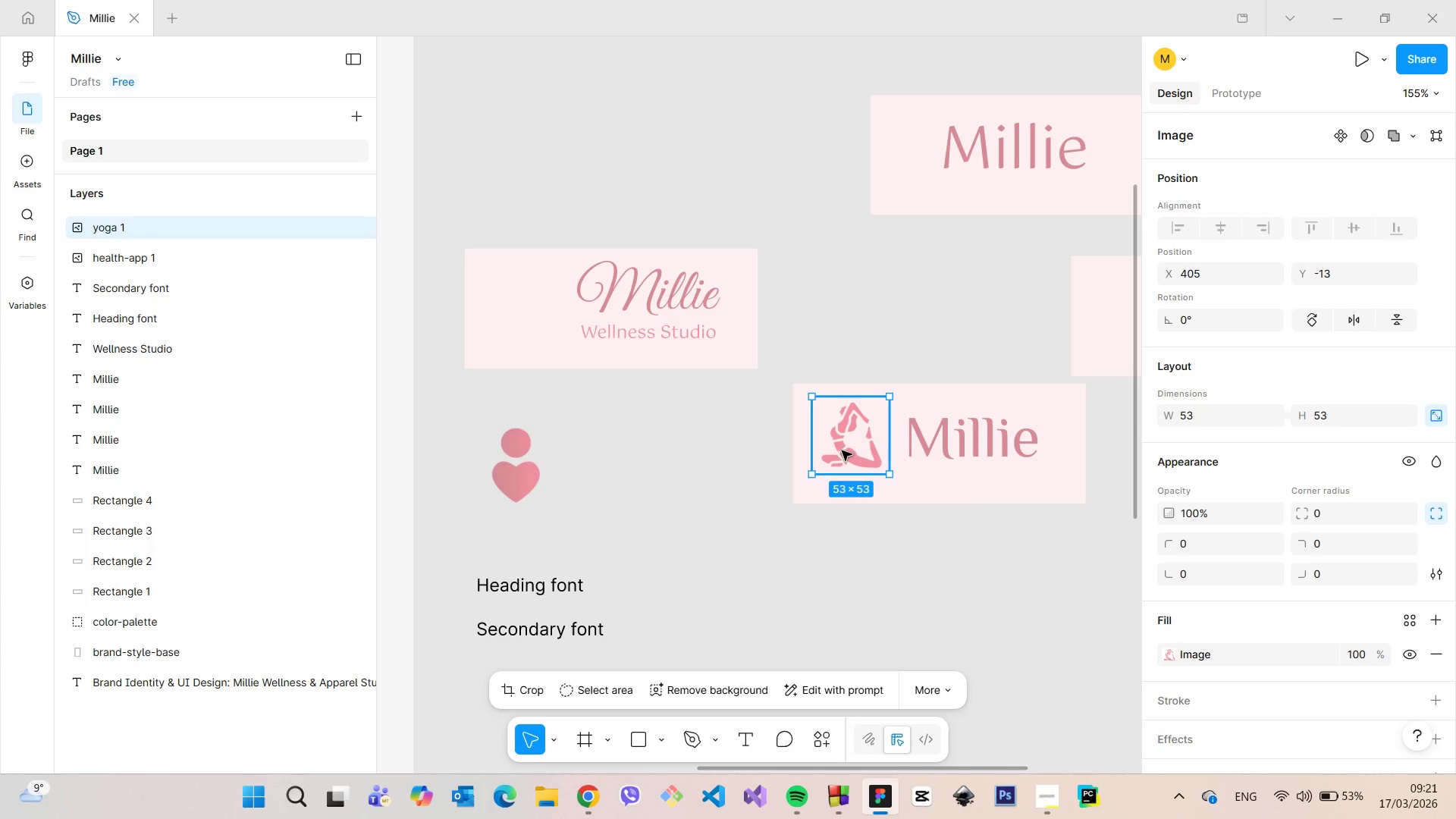 
left_click_drag(start_coordinate=[842, 450], to_coordinate=[855, 452])
 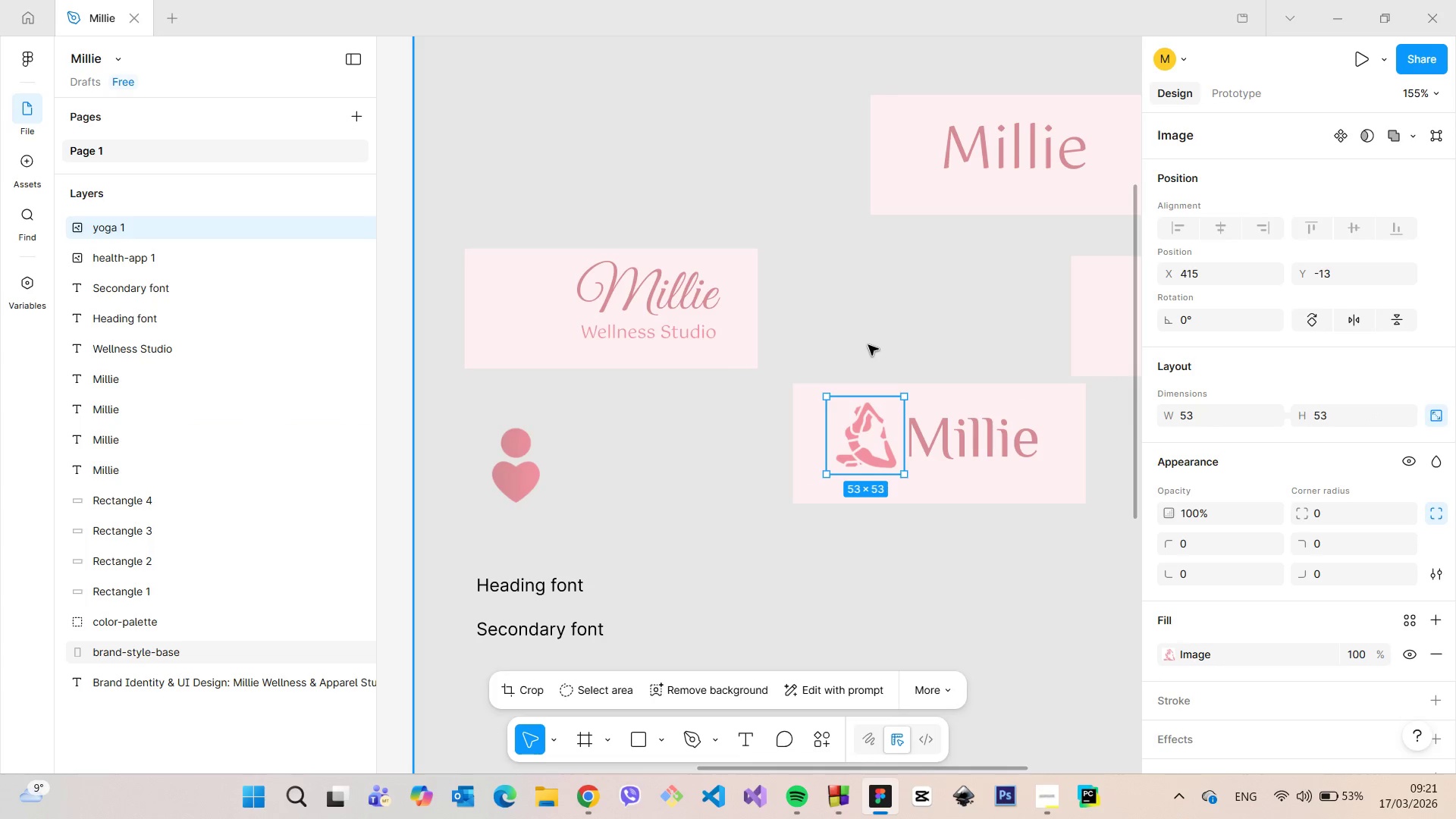 
left_click([868, 345])
 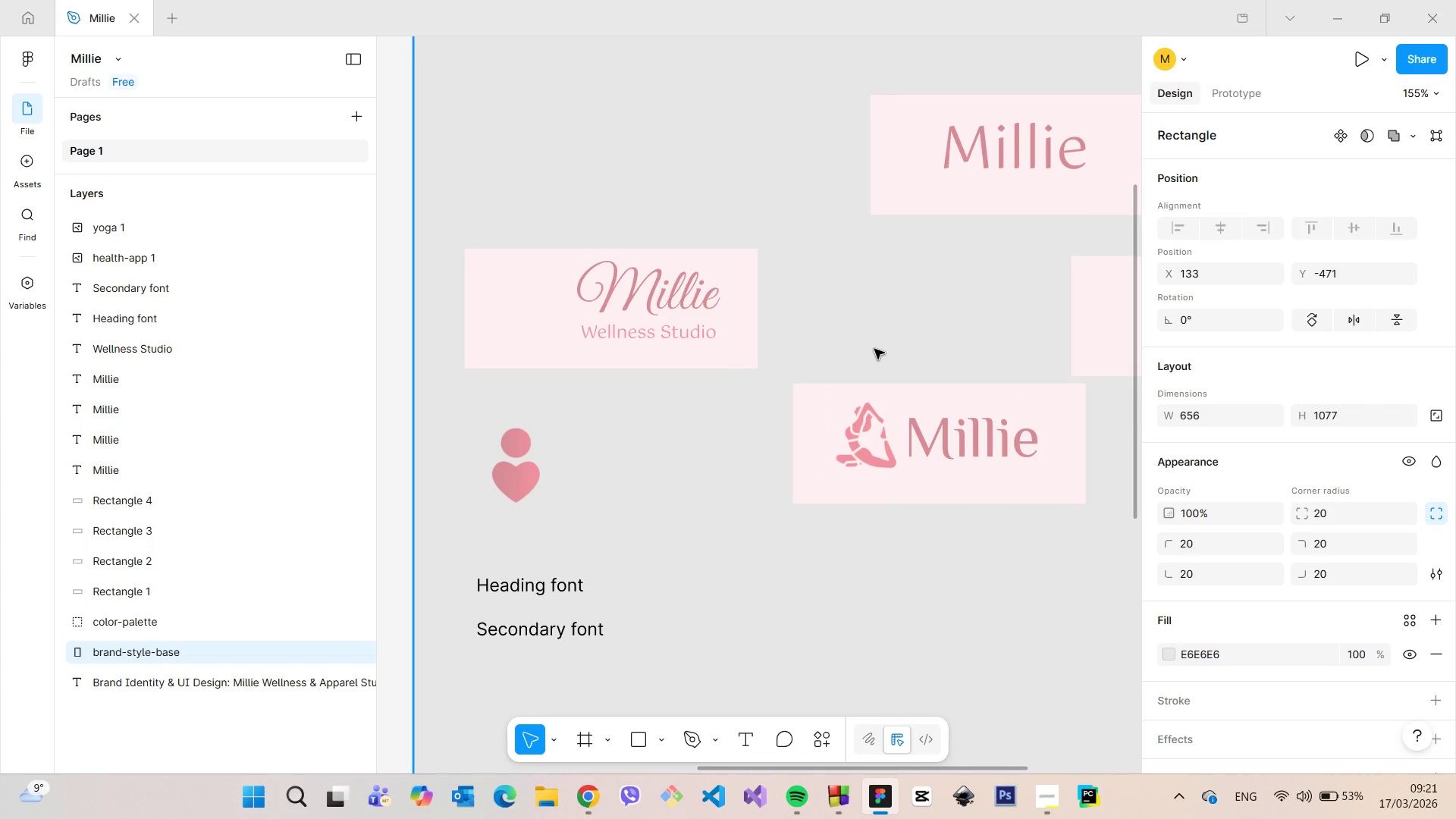 
scroll: coordinate [878, 362], scroll_direction: up, amount: 6.0
 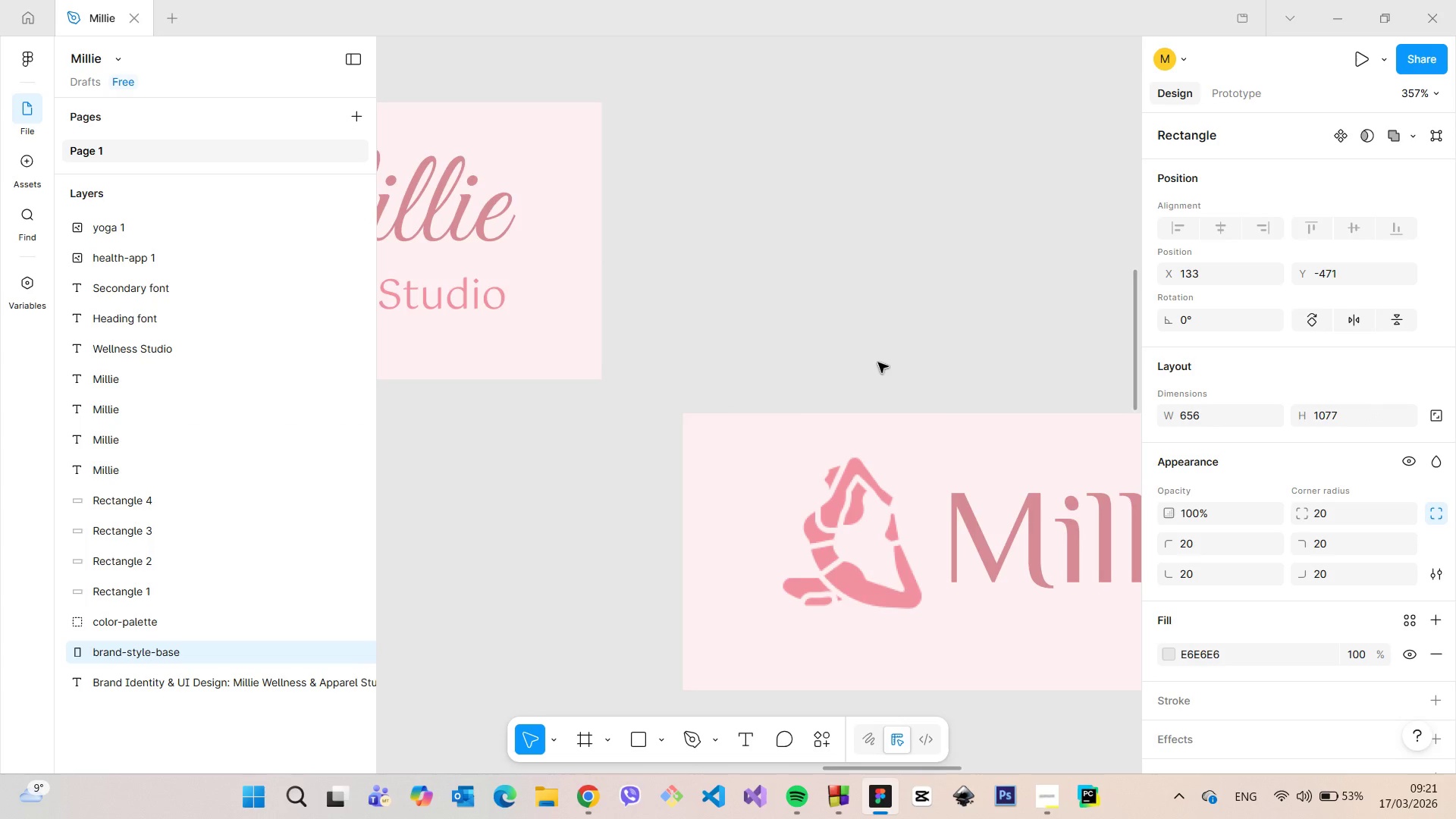 
scroll: coordinate [878, 364], scroll_direction: down, amount: 11.0
 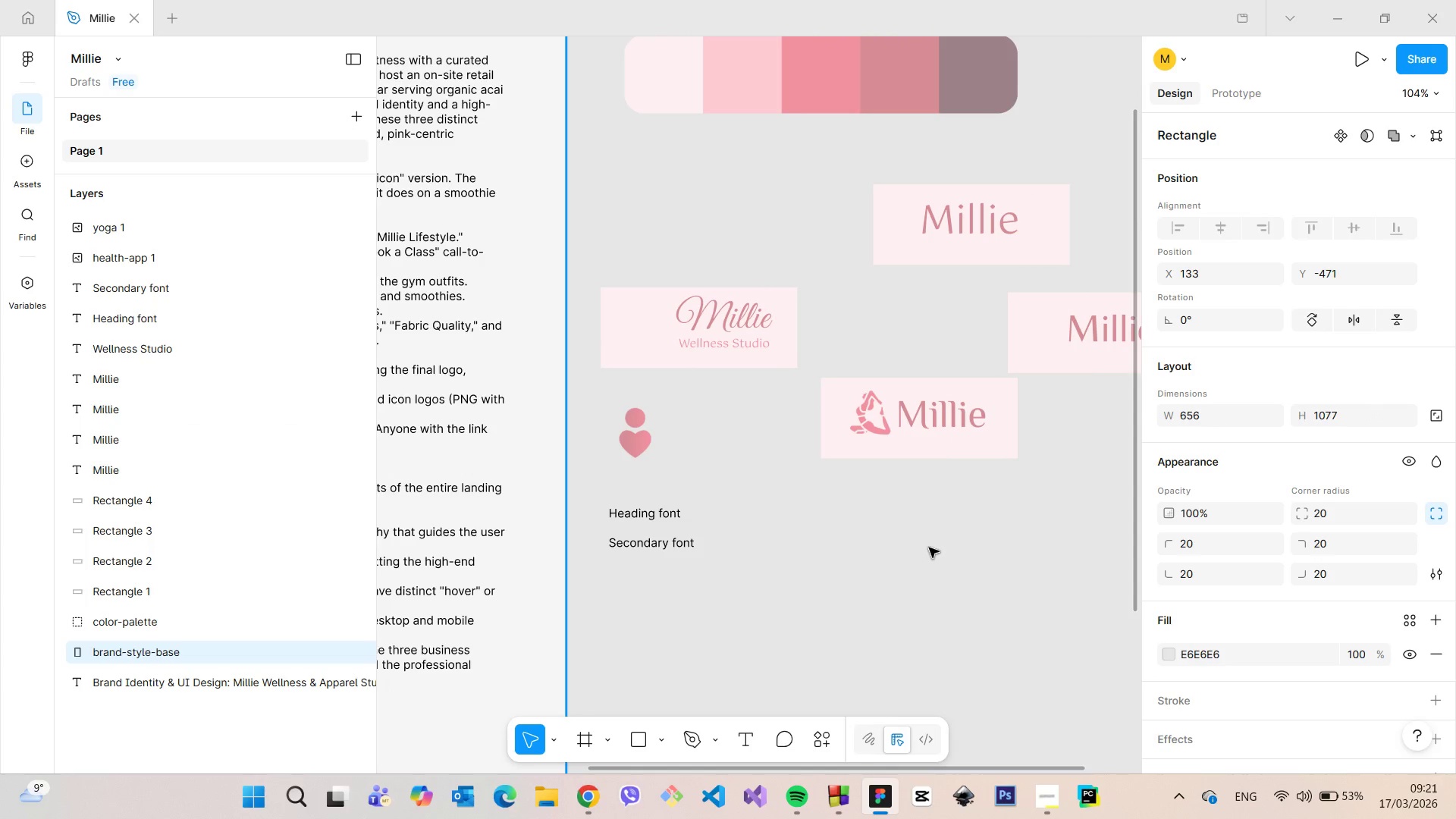 
wait(7.83)
 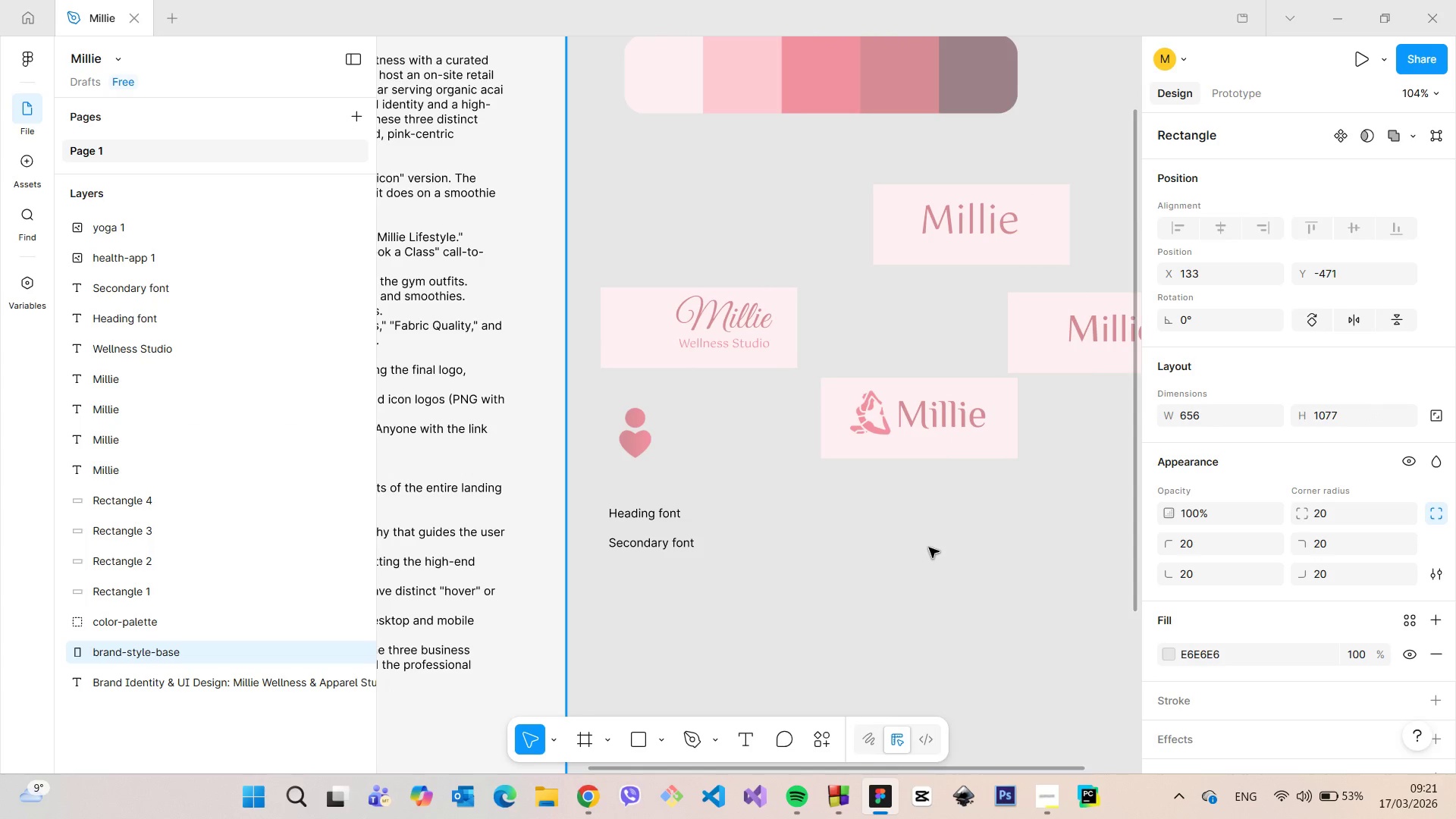 
left_click([597, 791])
 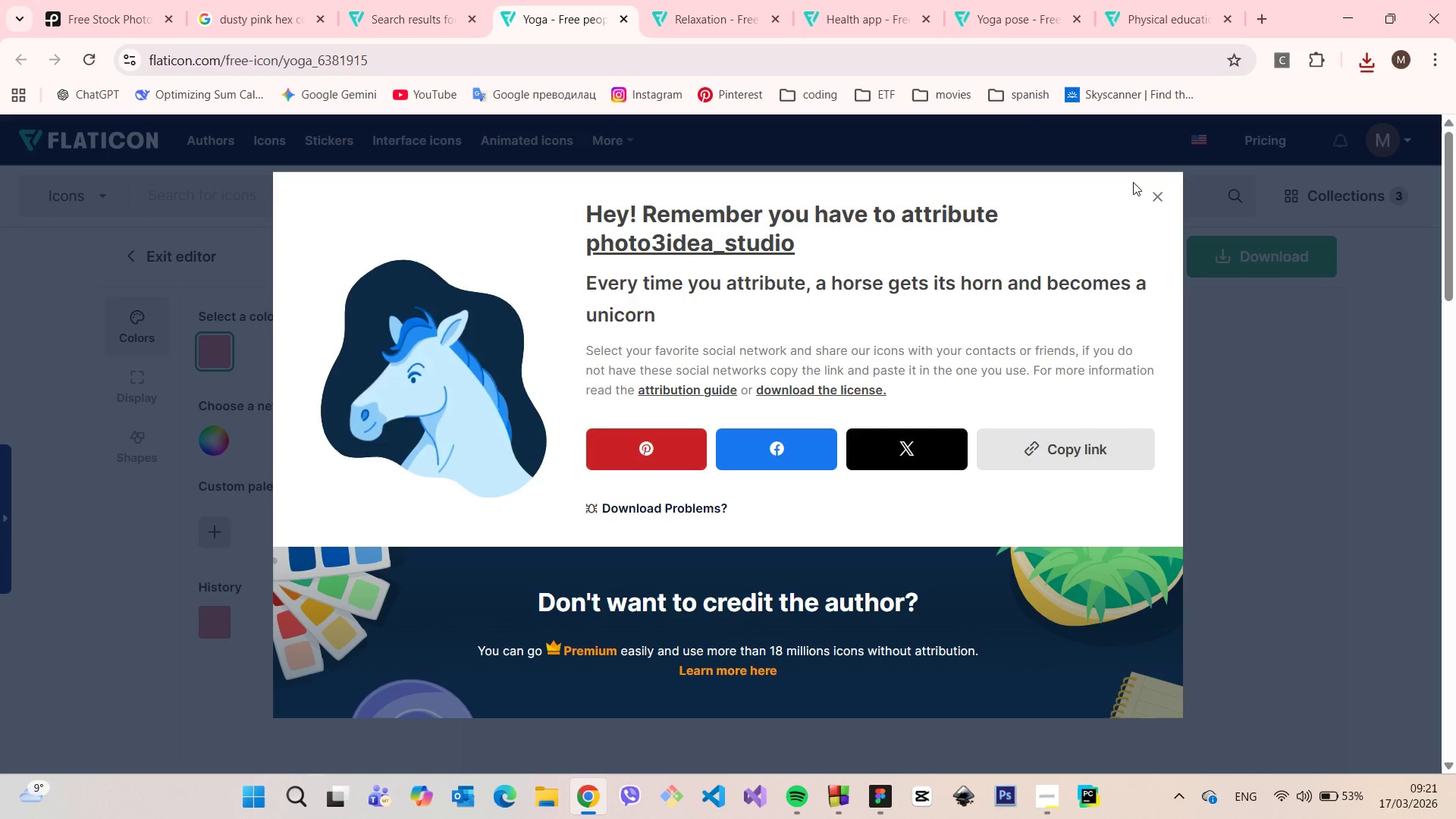 
left_click([1167, 195])
 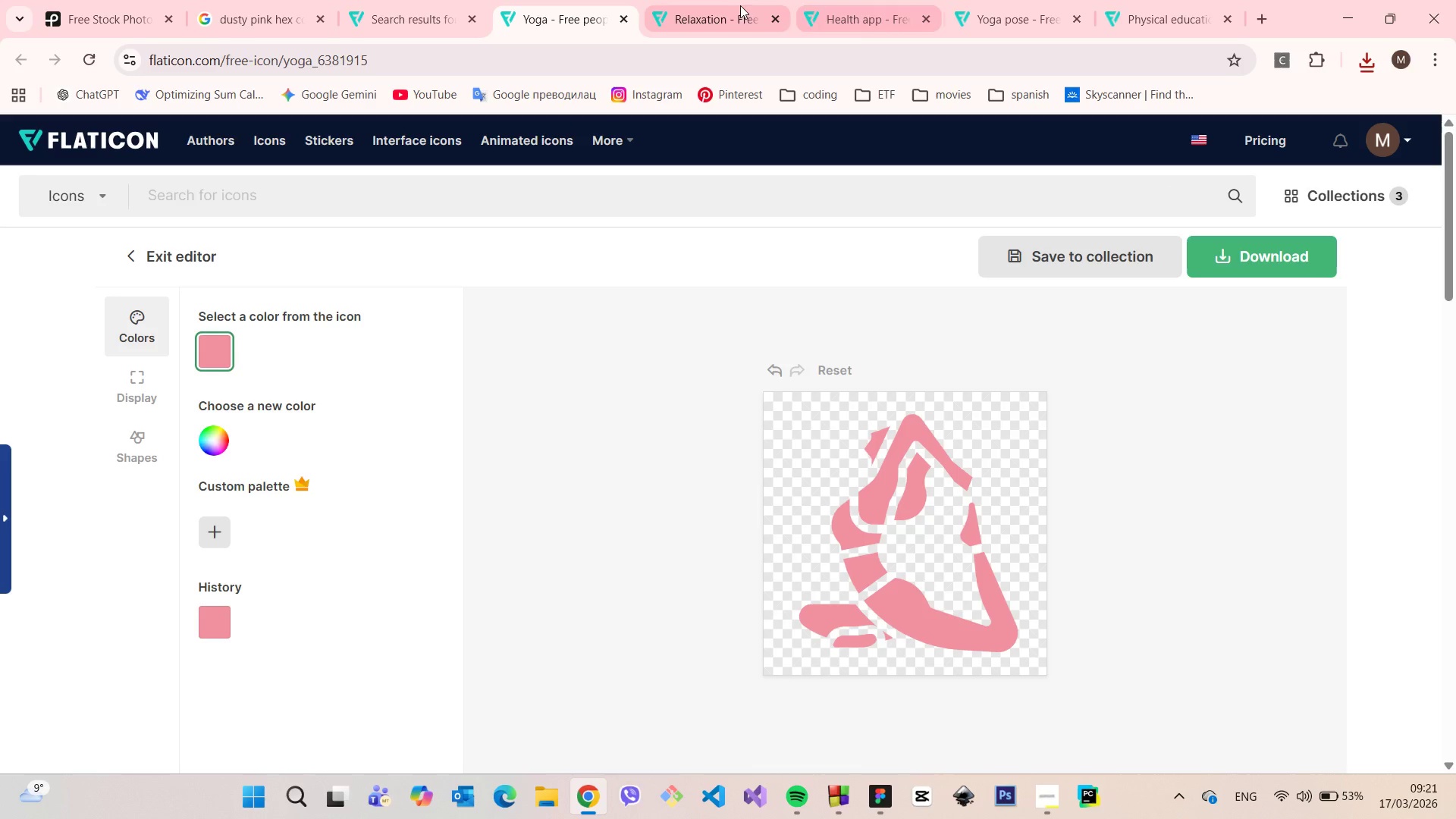 
left_click([722, 5])
 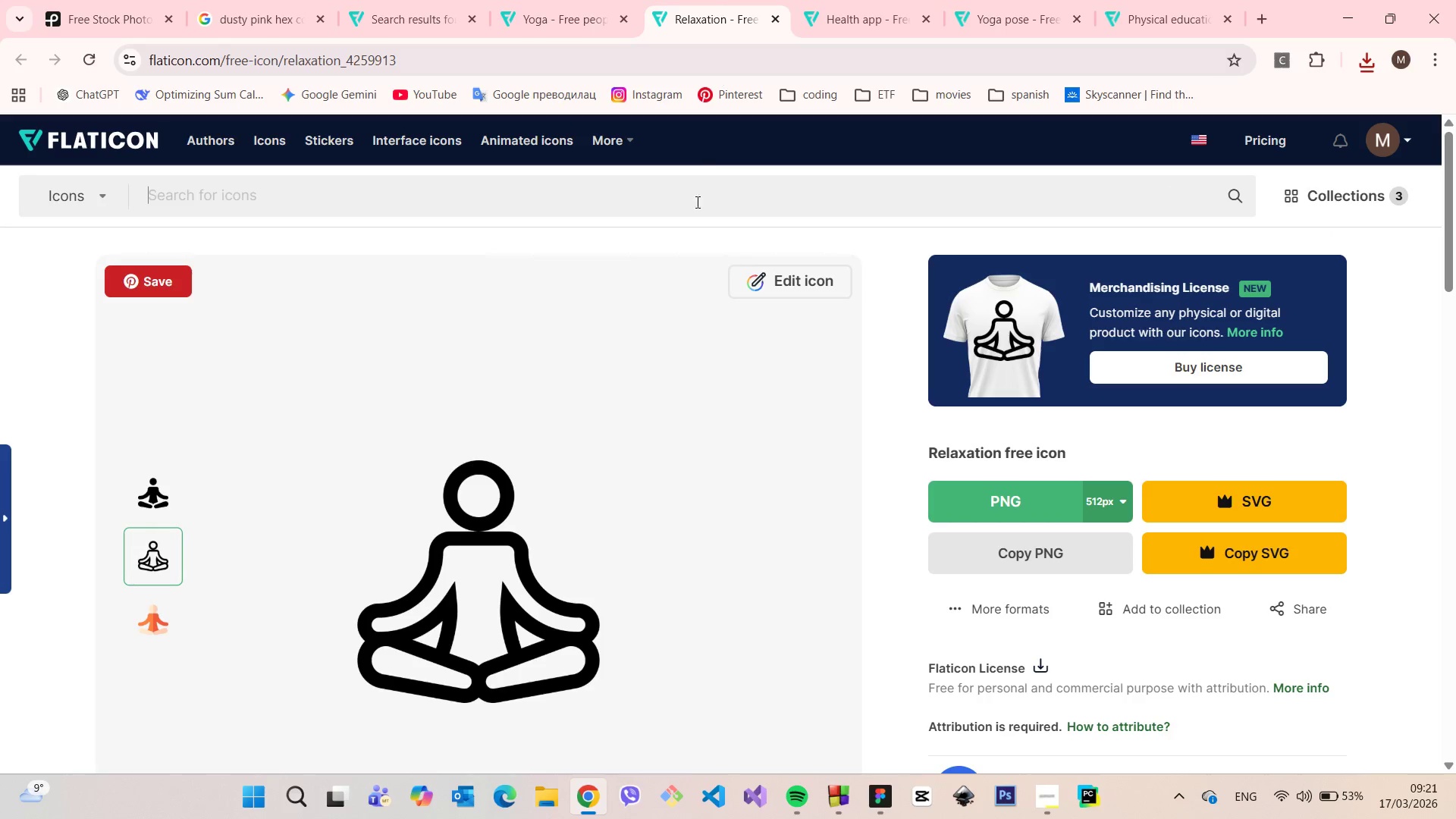 
scroll: coordinate [692, 228], scroll_direction: down, amount: 1.0
 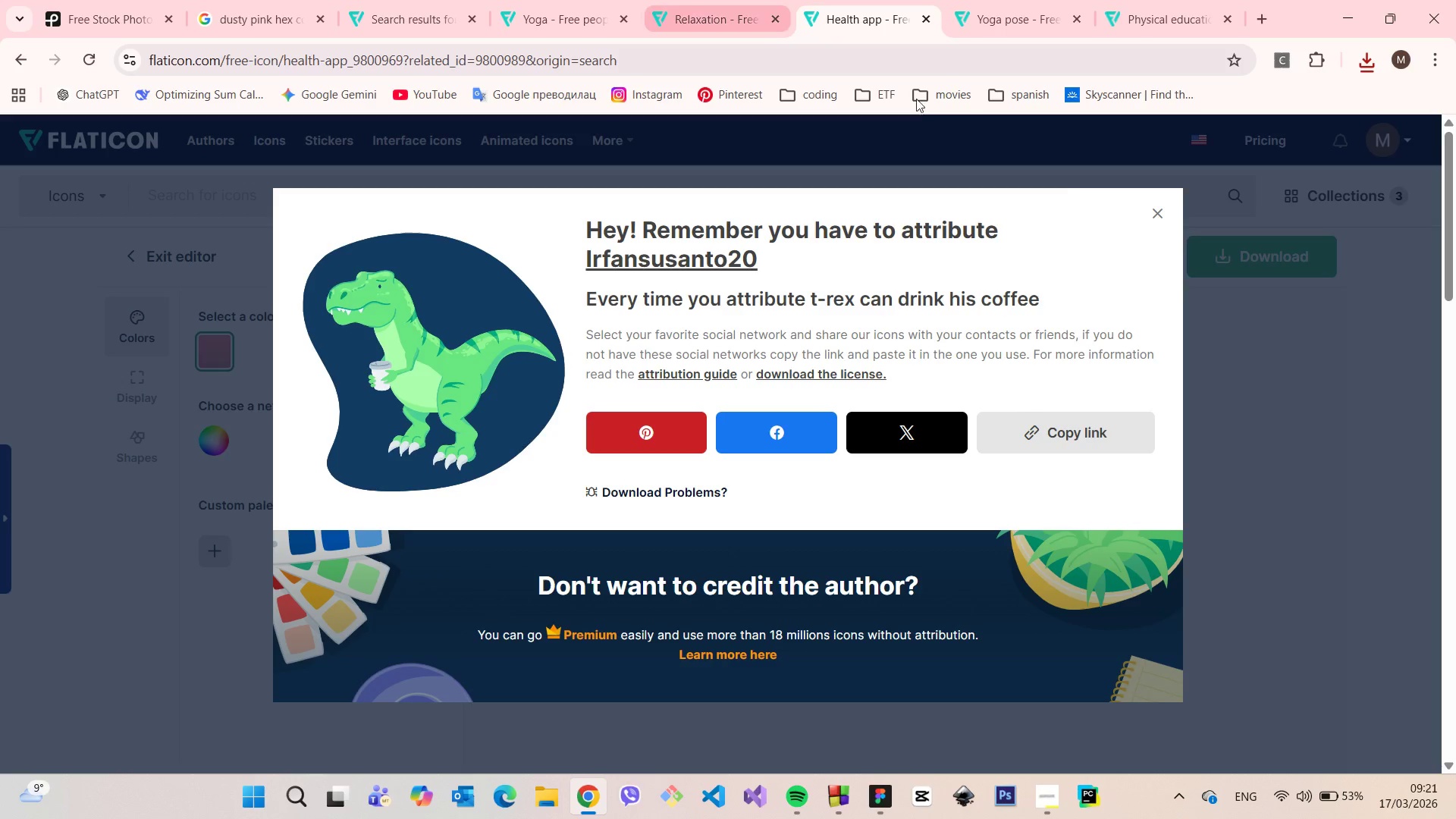 
left_click([1153, 217])
 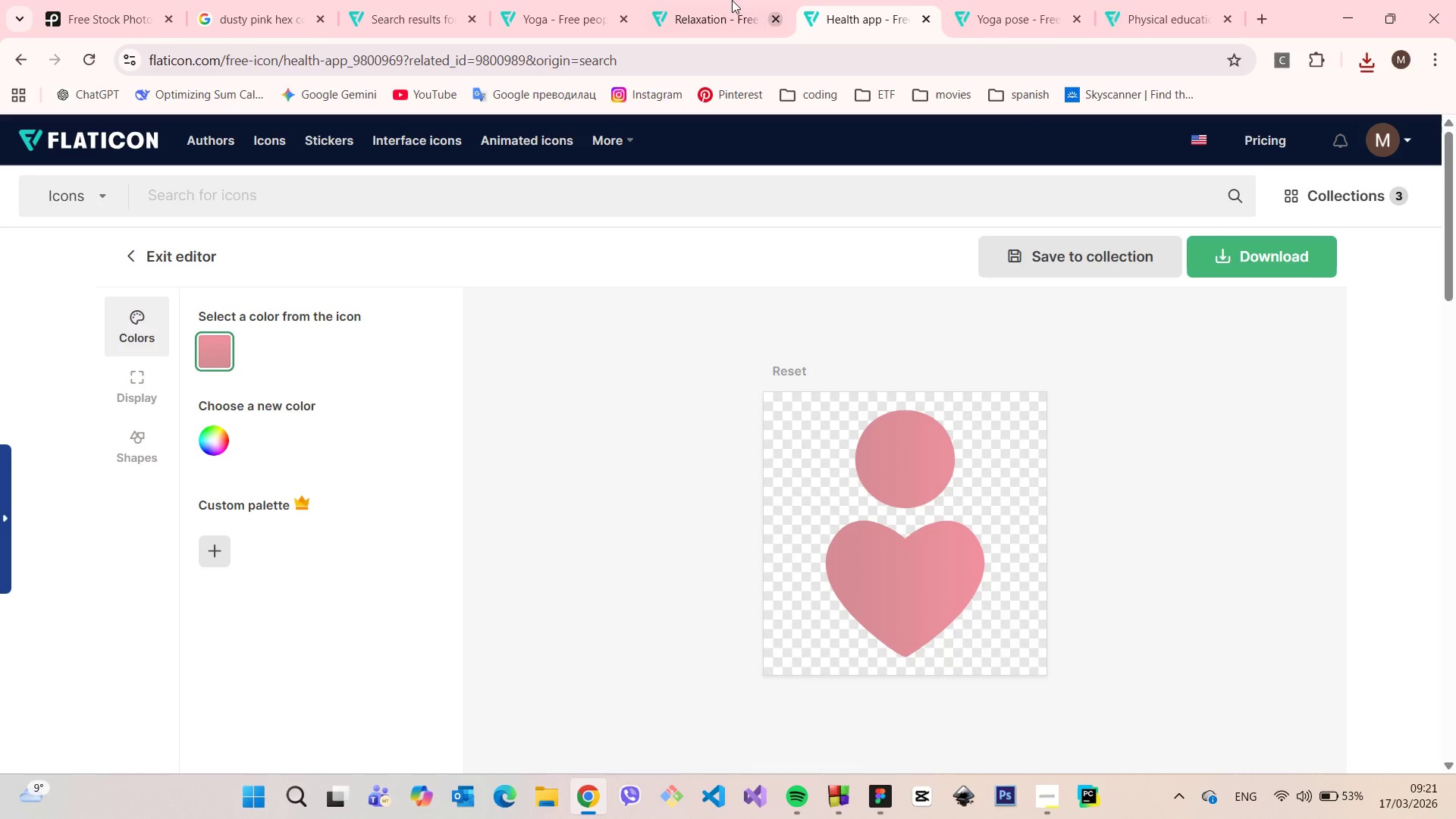 
left_click([709, 0])
 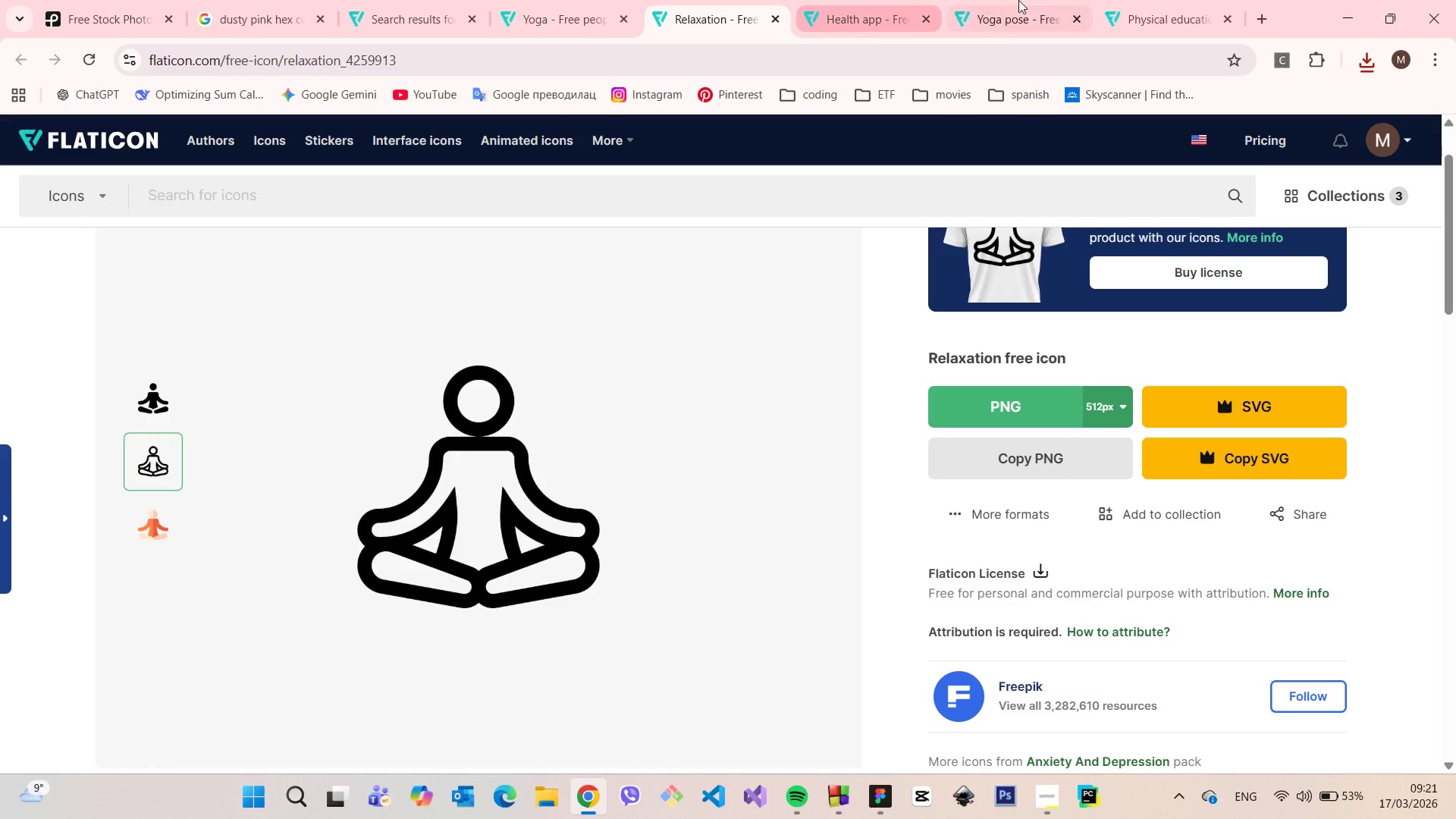 
left_click([1020, 0])
 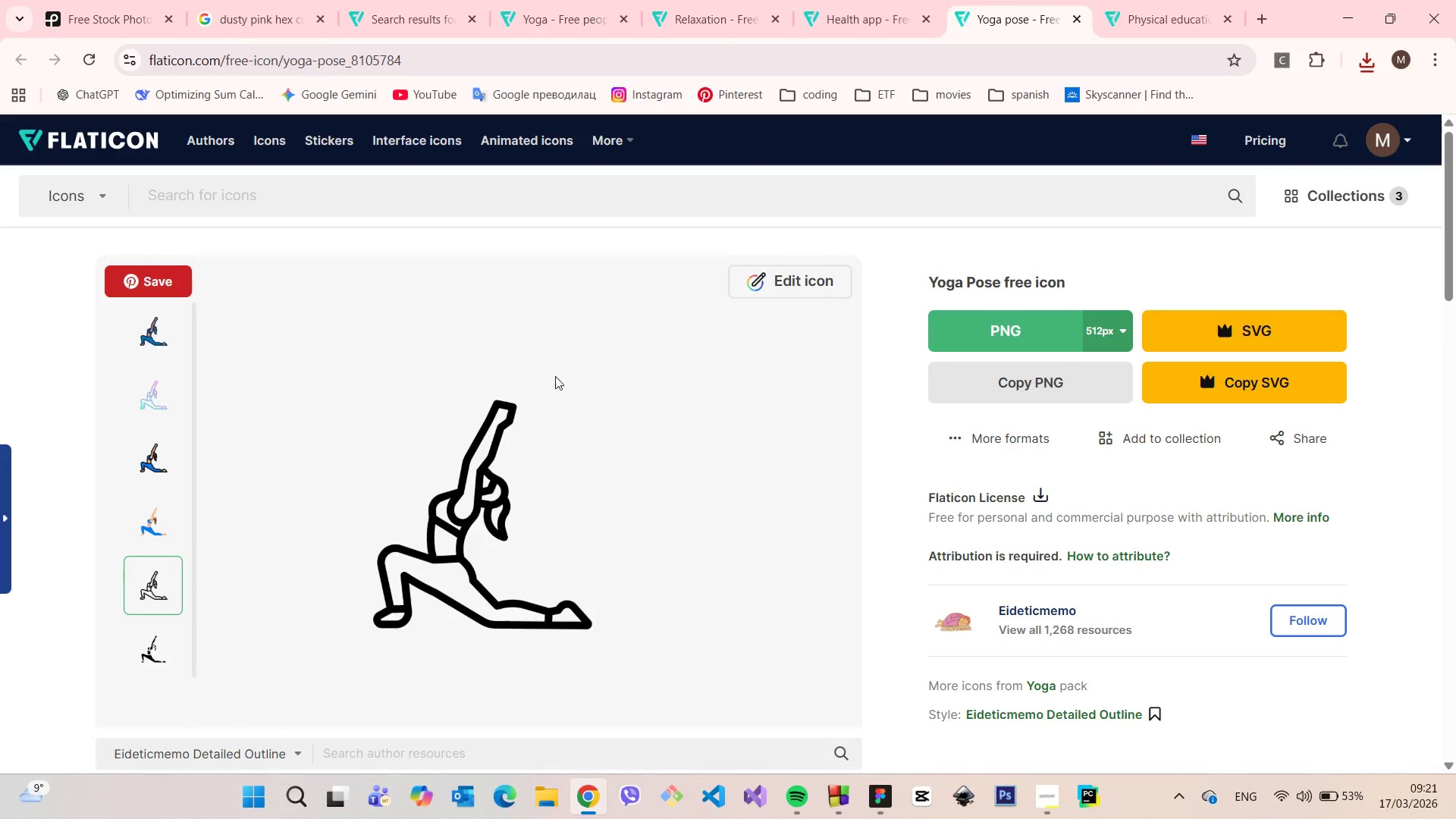 
wait(5.31)
 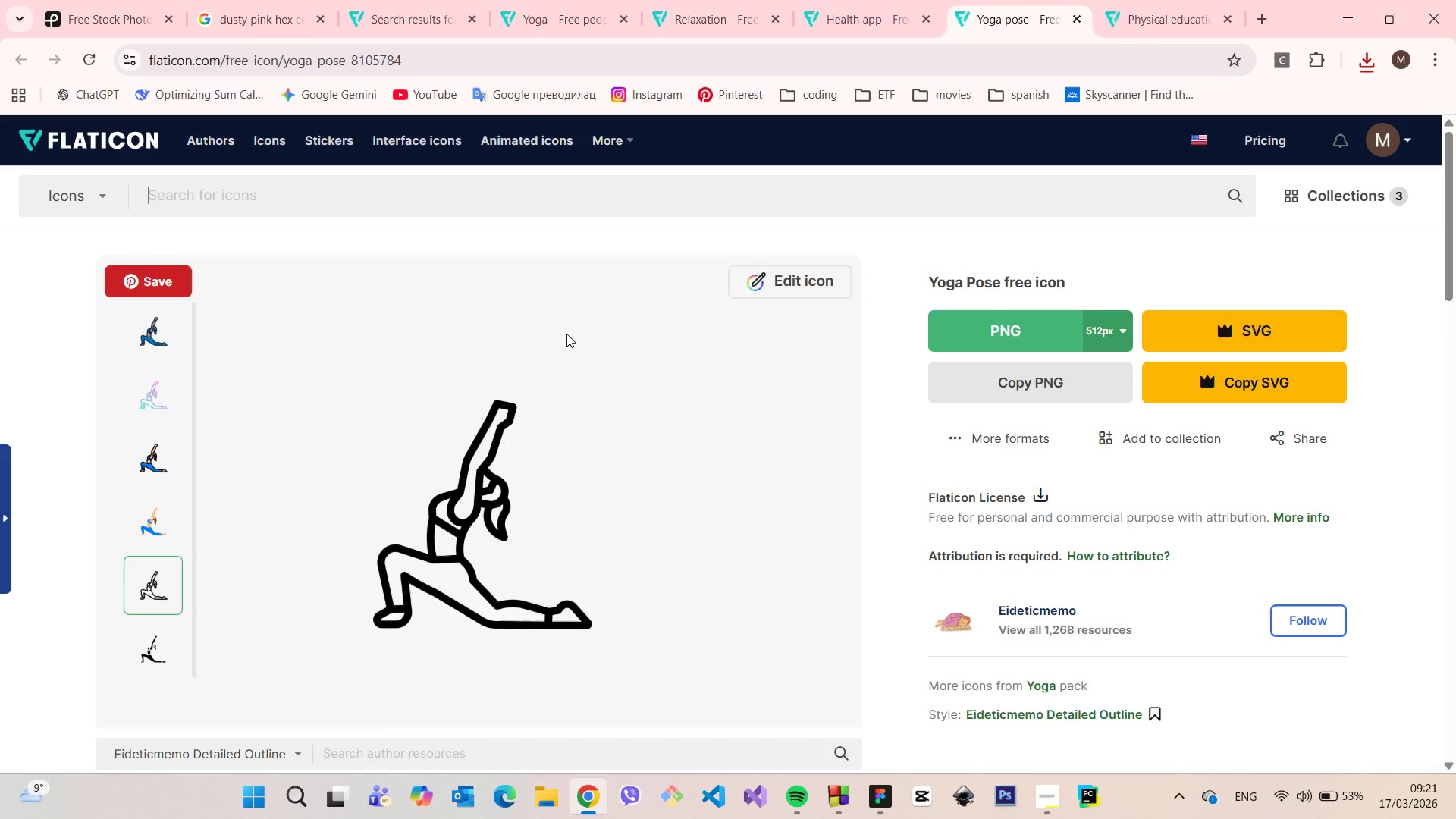 
left_click([888, 793])
 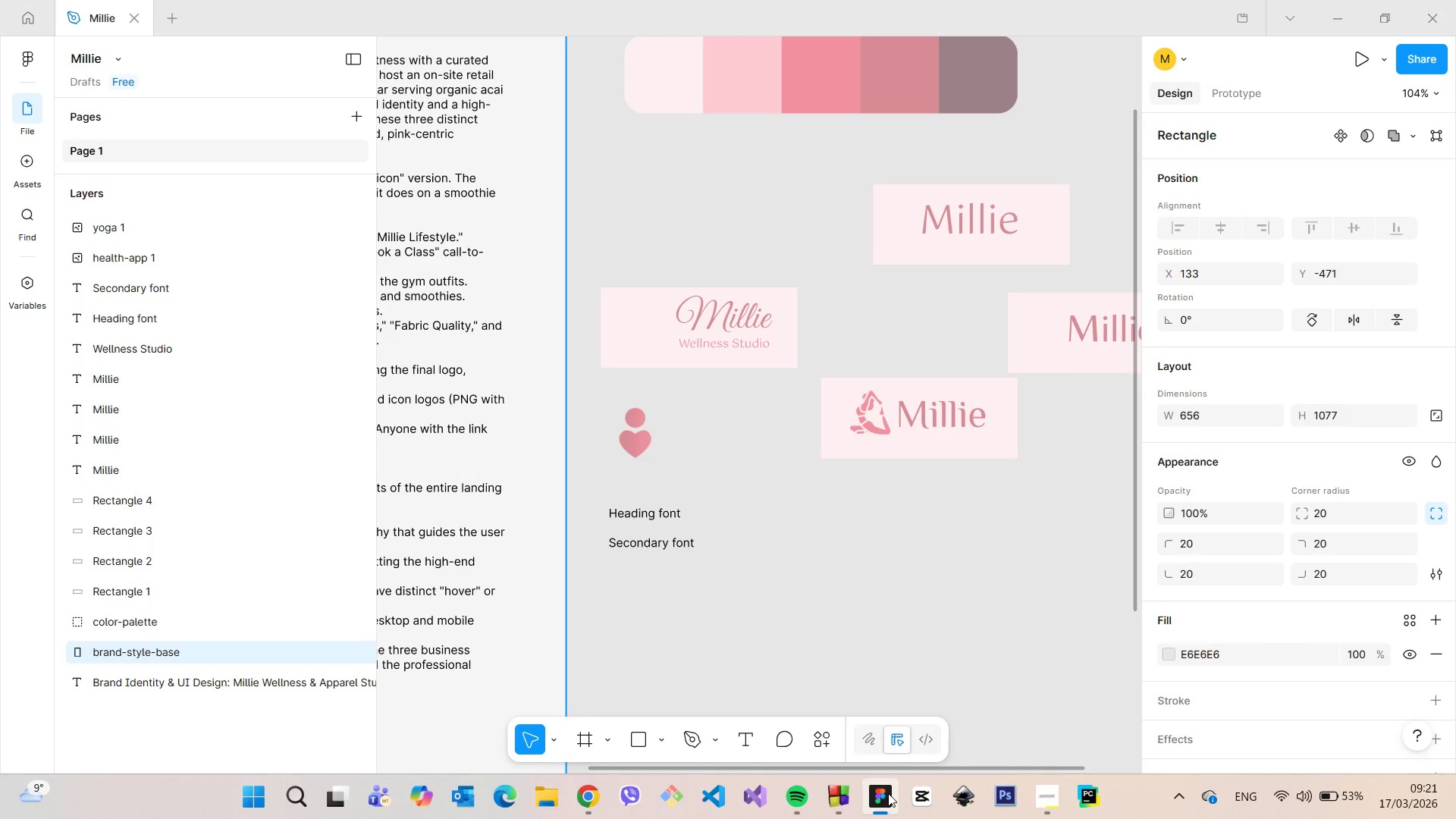 
wait(5.05)
 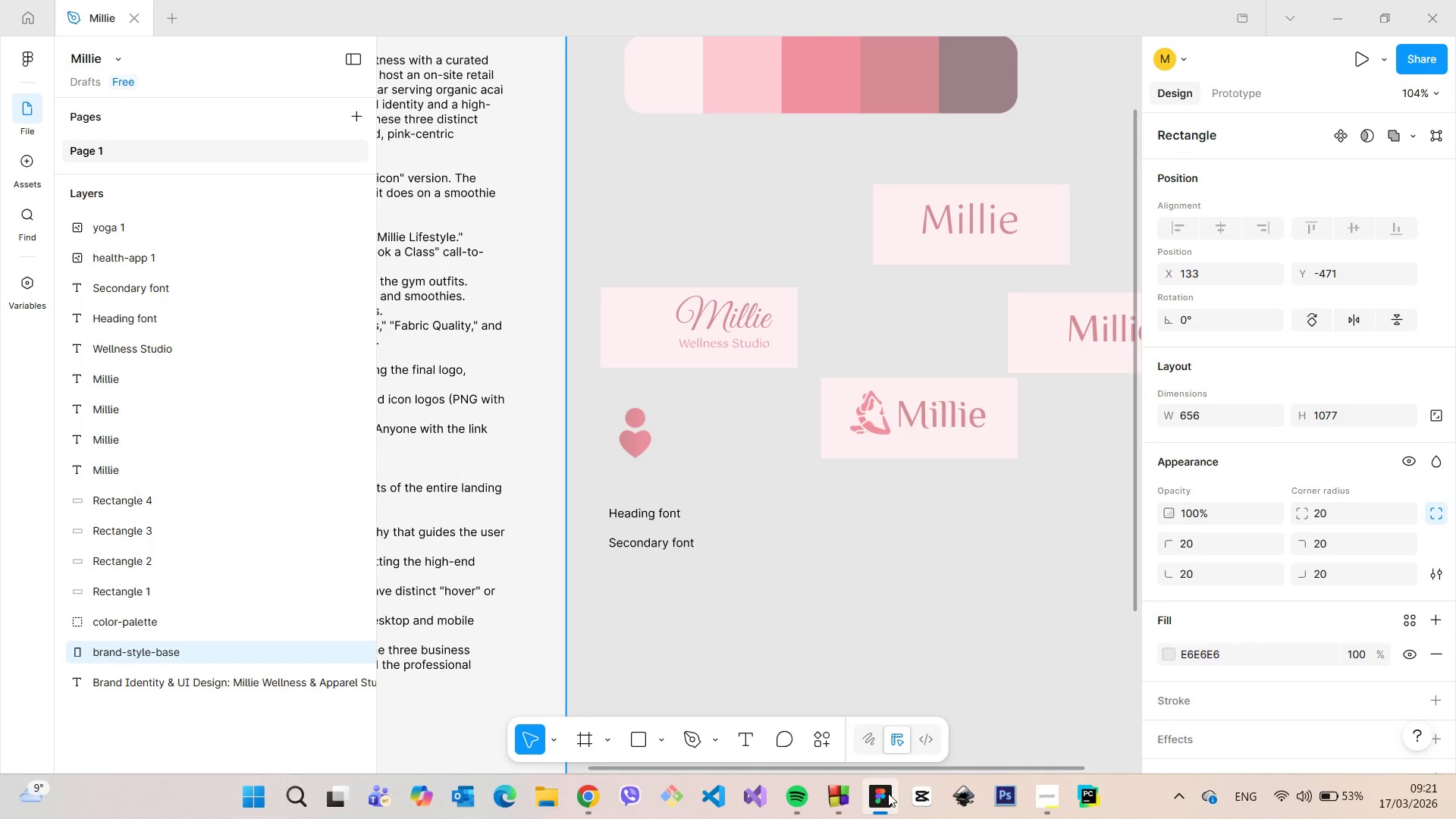 
left_click([888, 793])
 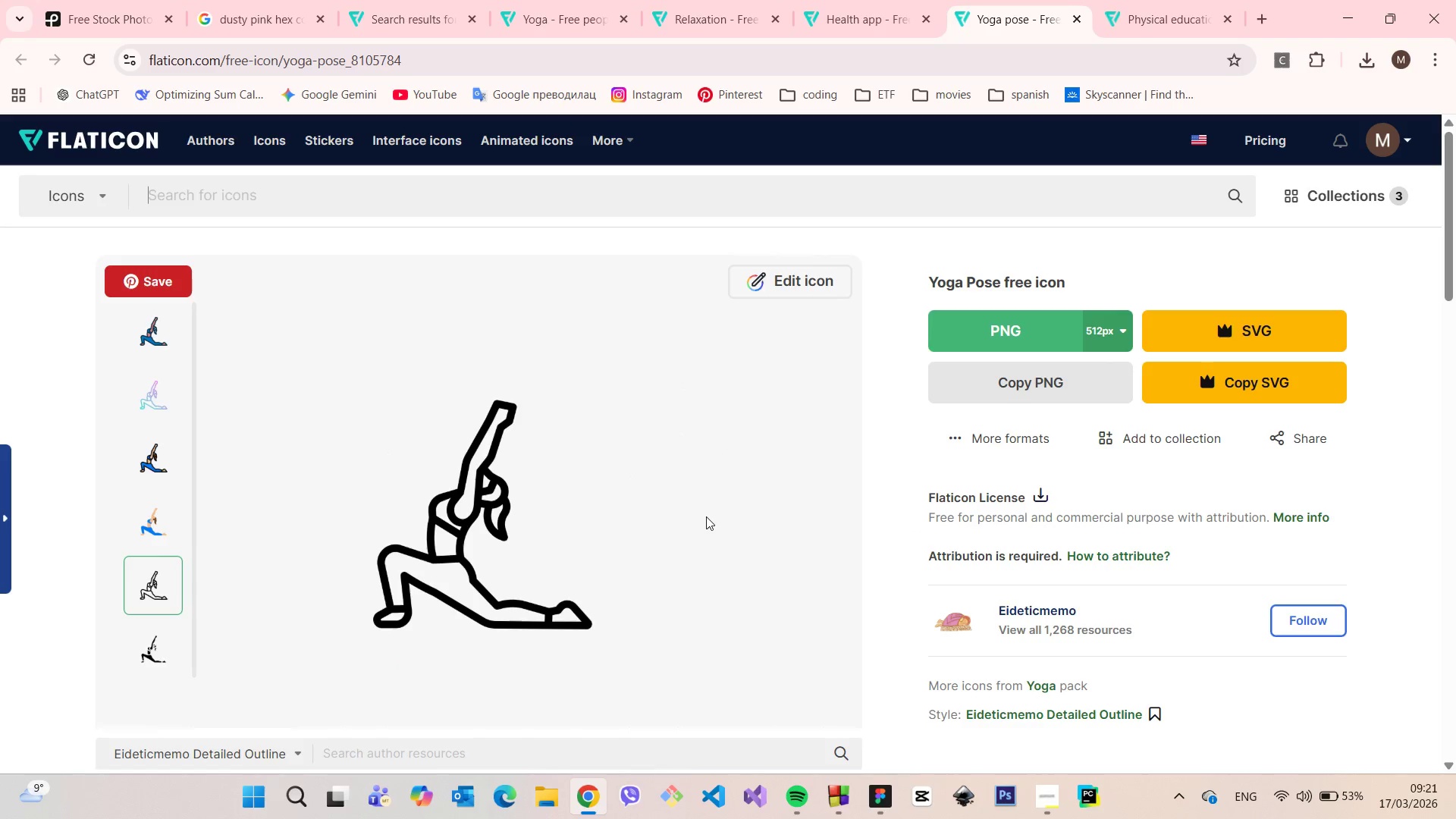 
left_click([164, 650])
 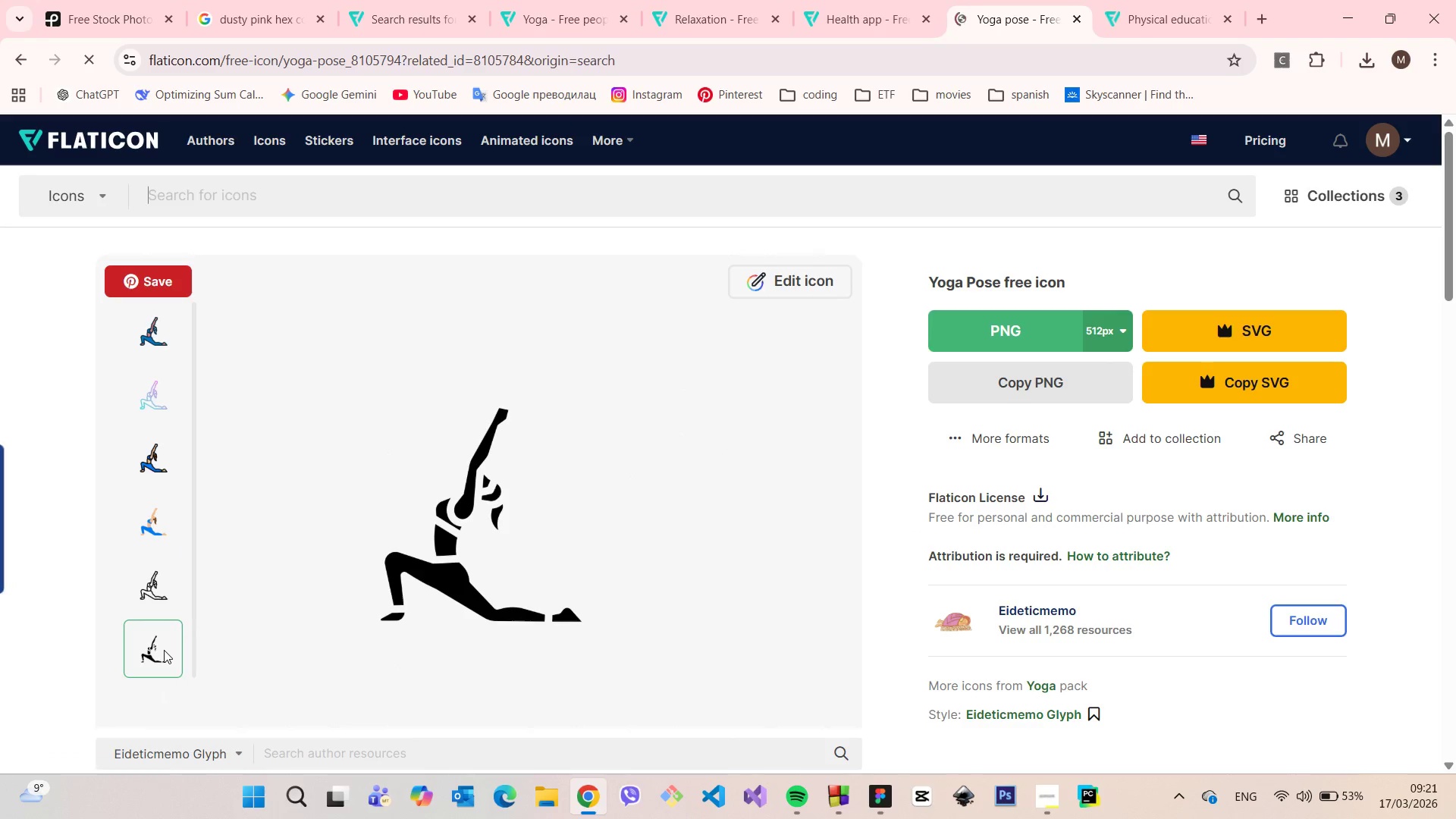 
left_click([163, 594])
 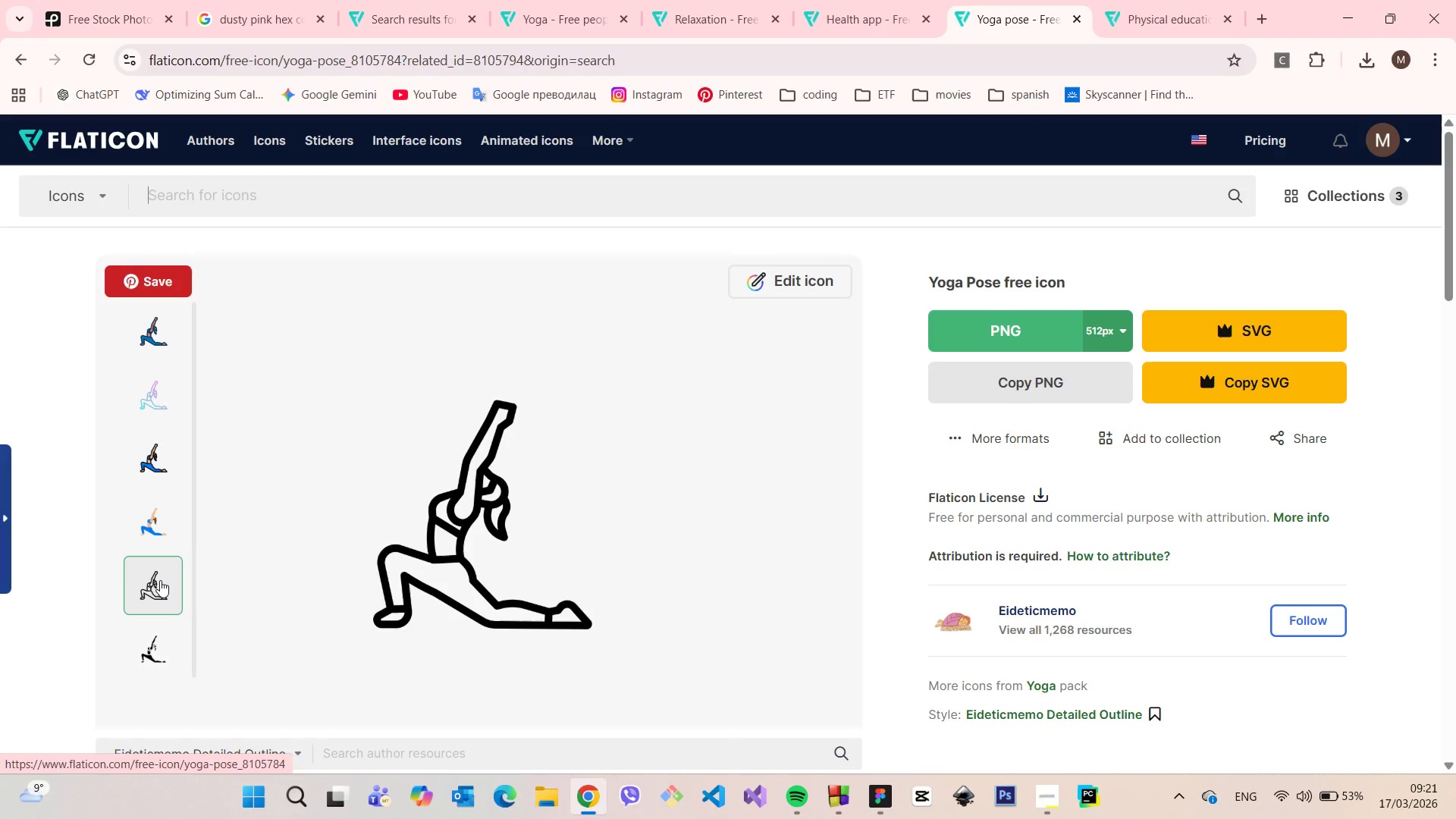 
wait(5.34)
 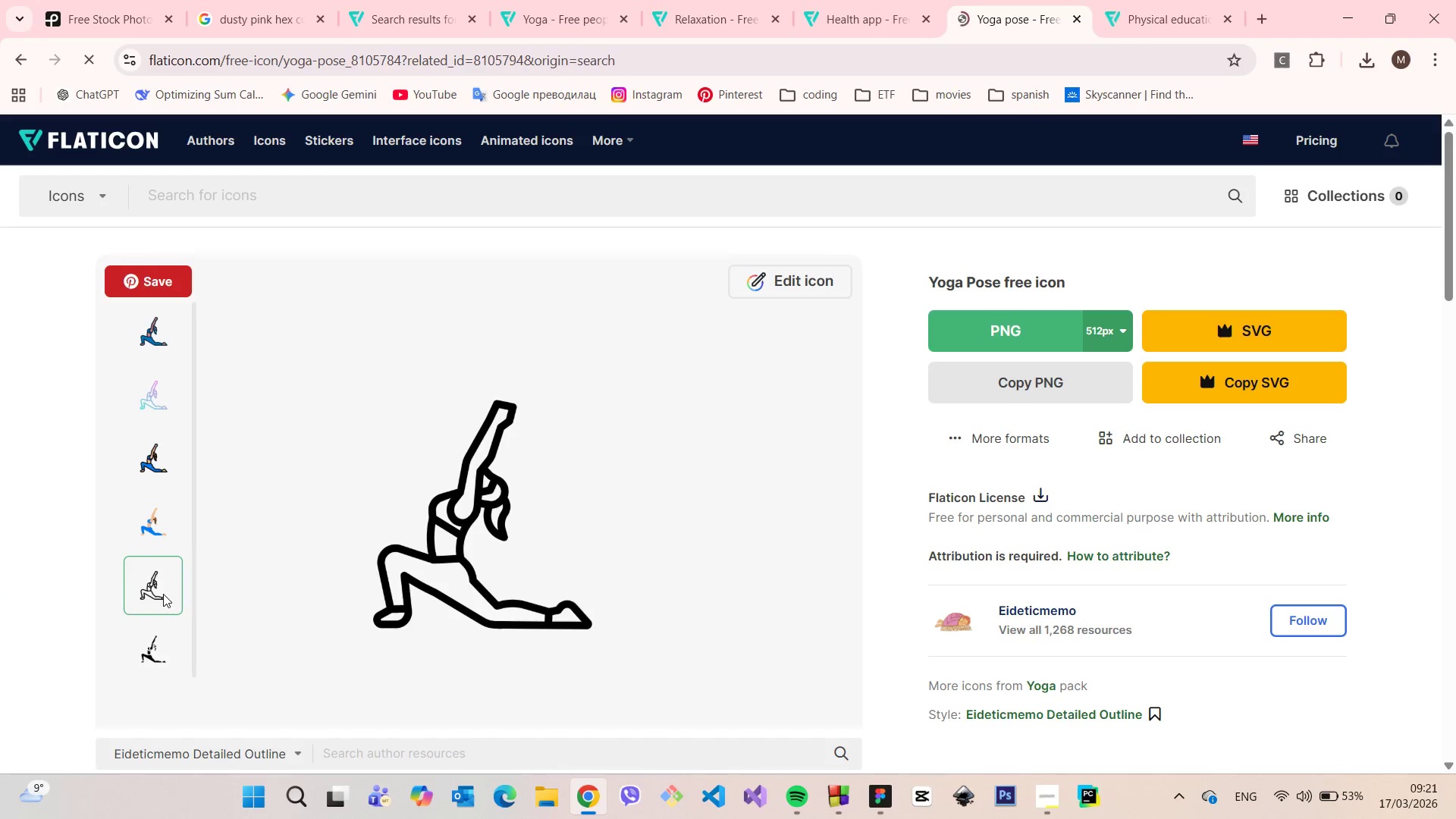 
left_click([1153, 20])
 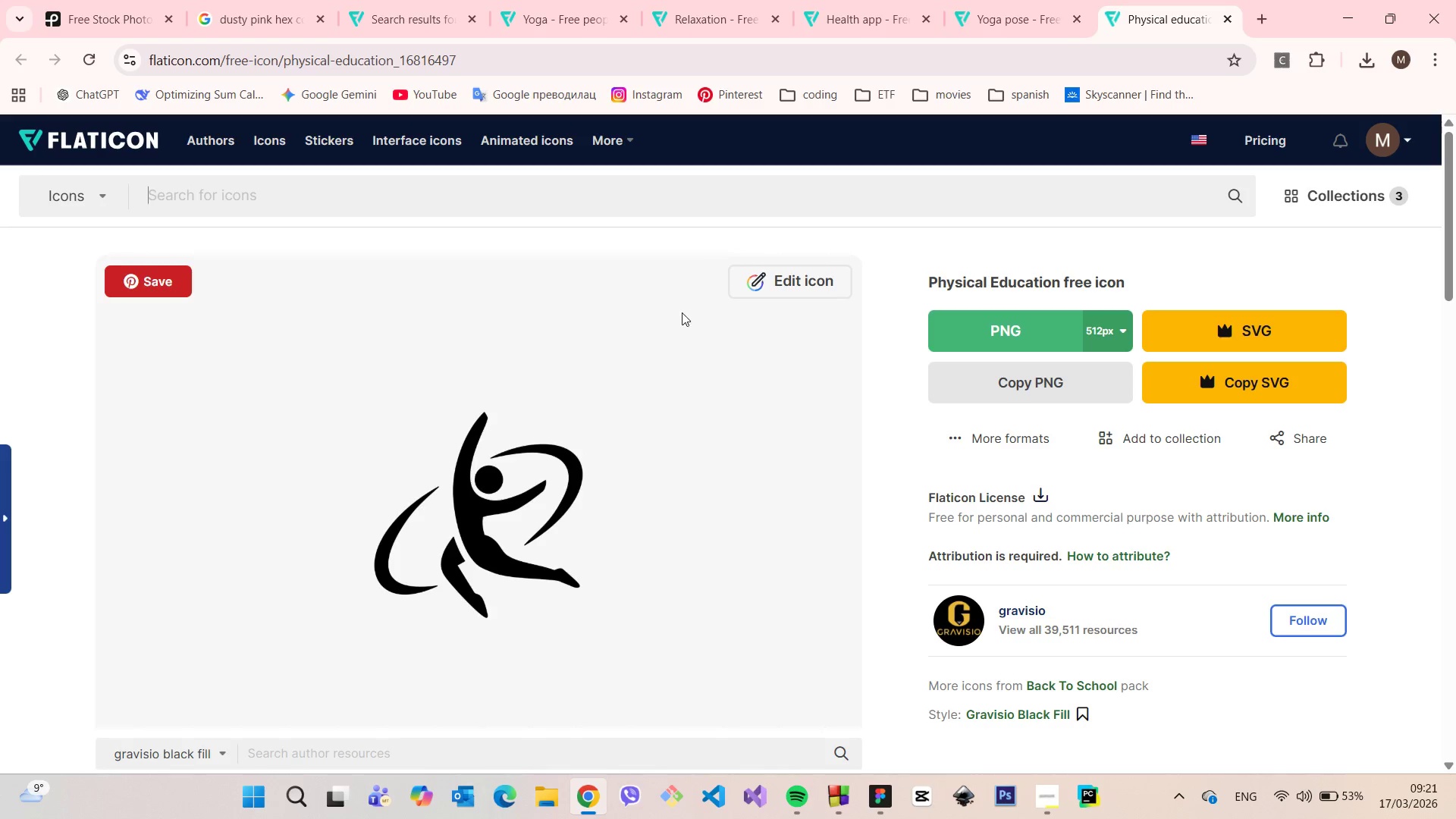 
left_click([774, 284])
 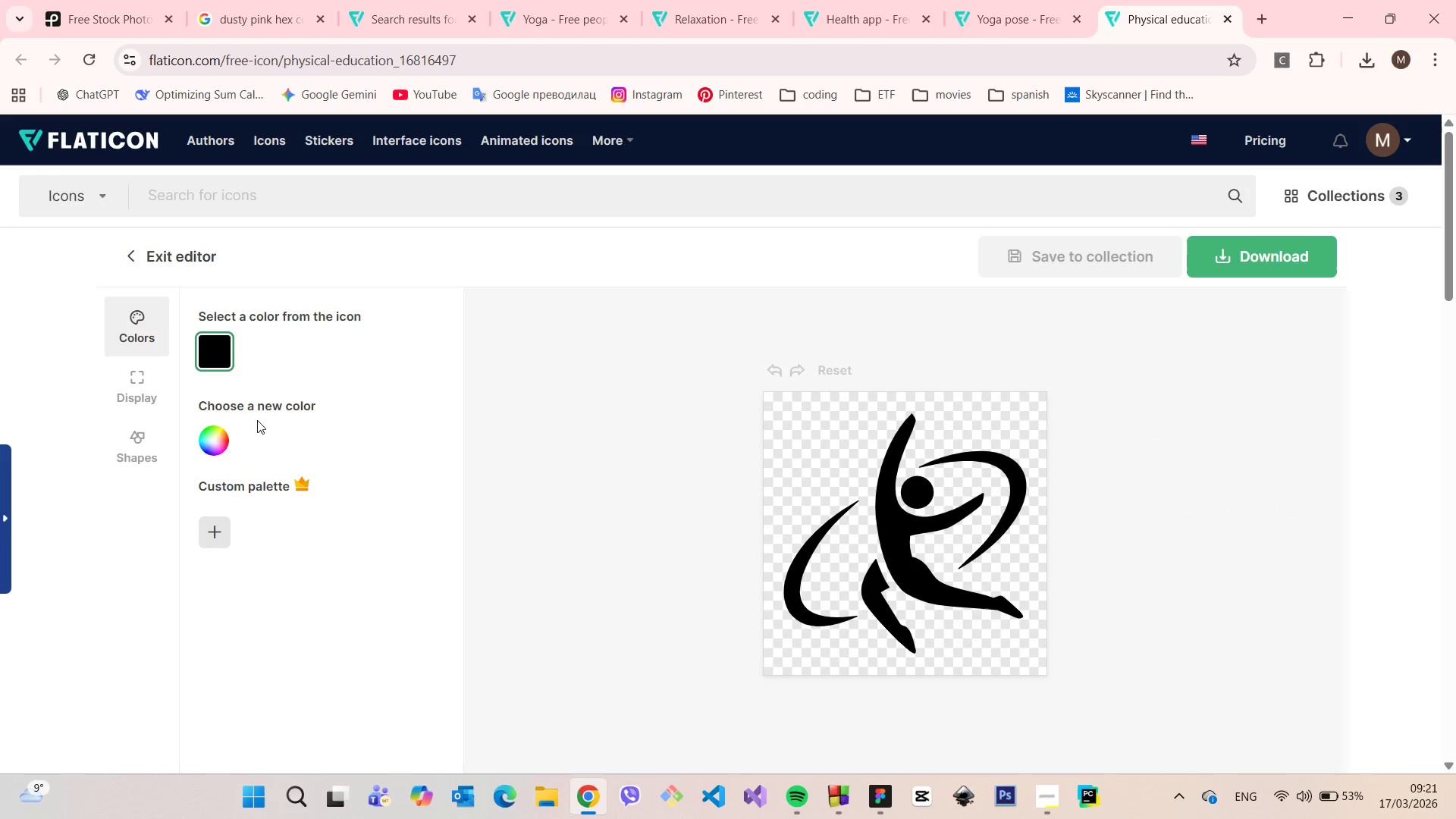 
left_click([229, 442])
 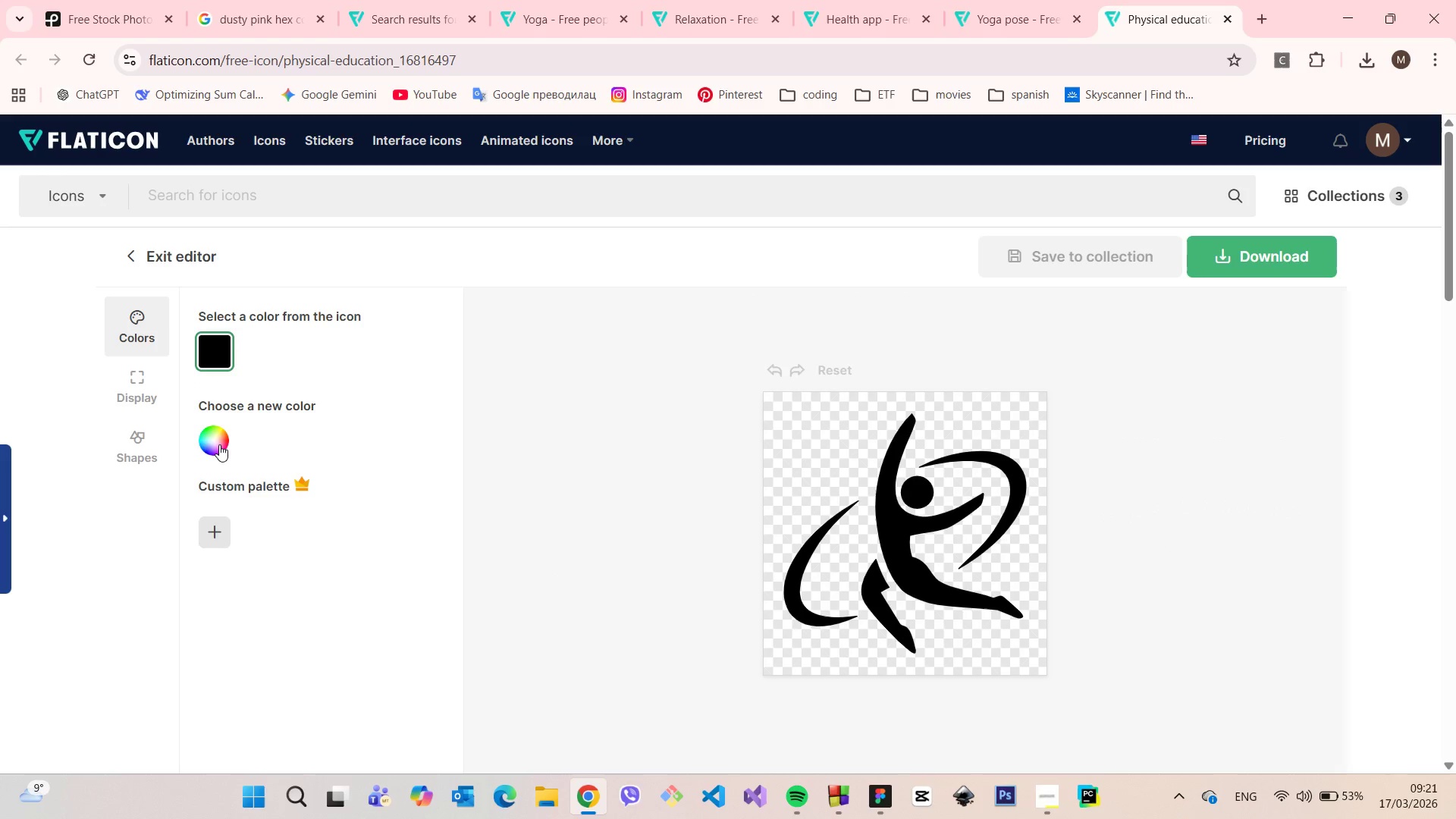 
left_click([219, 444])
 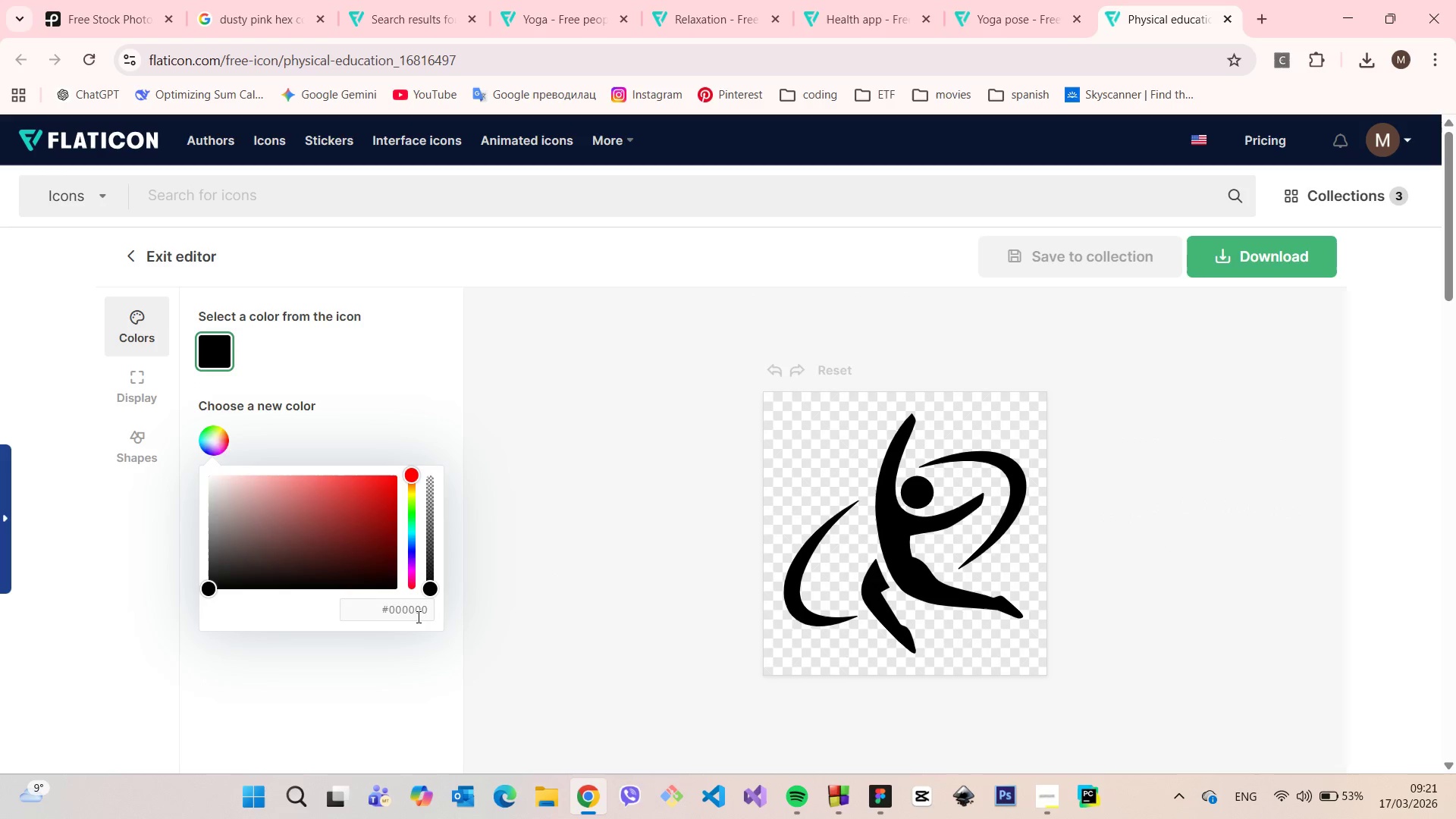 
double_click([417, 617])
 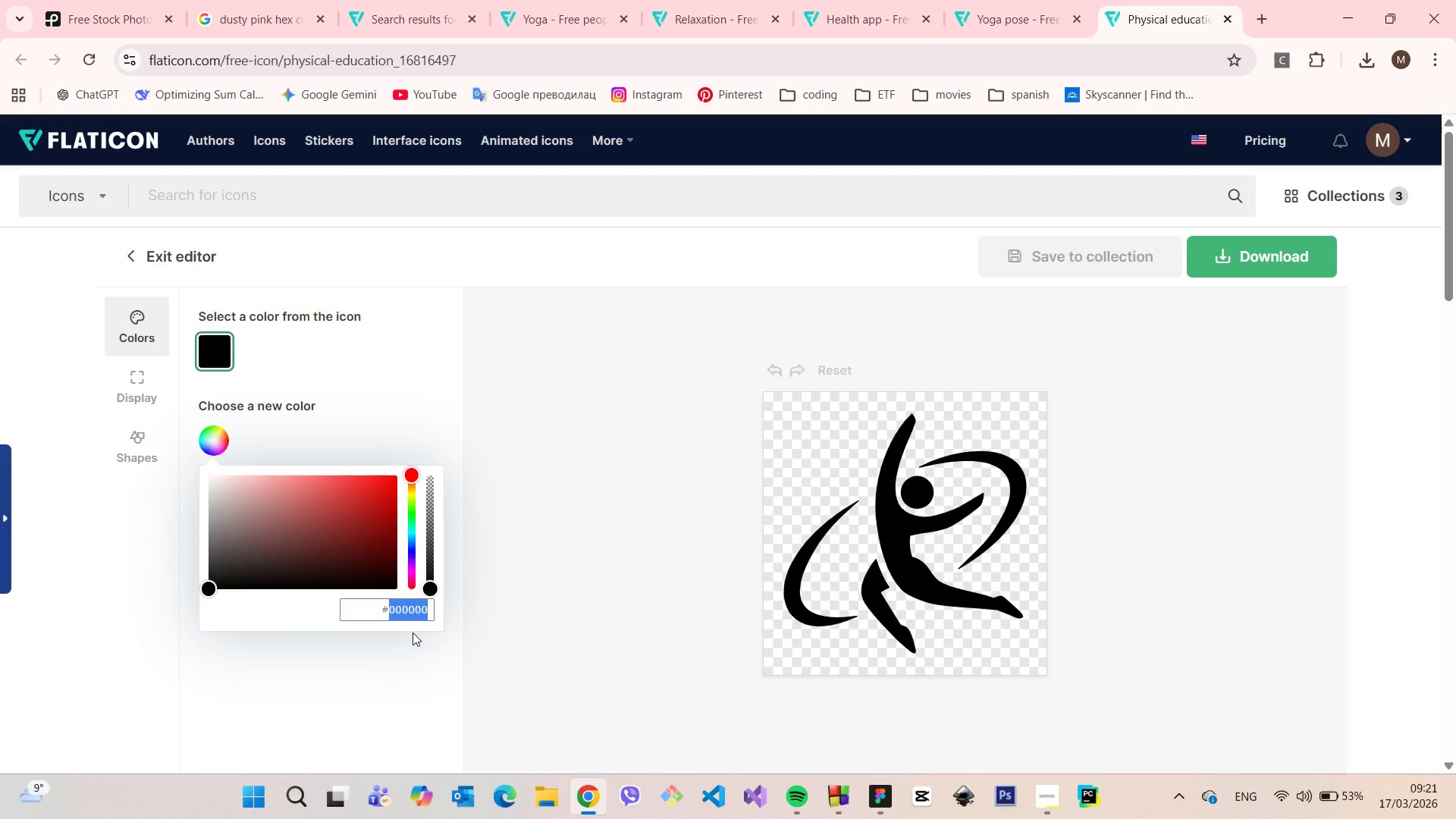 
key(Control+V)
 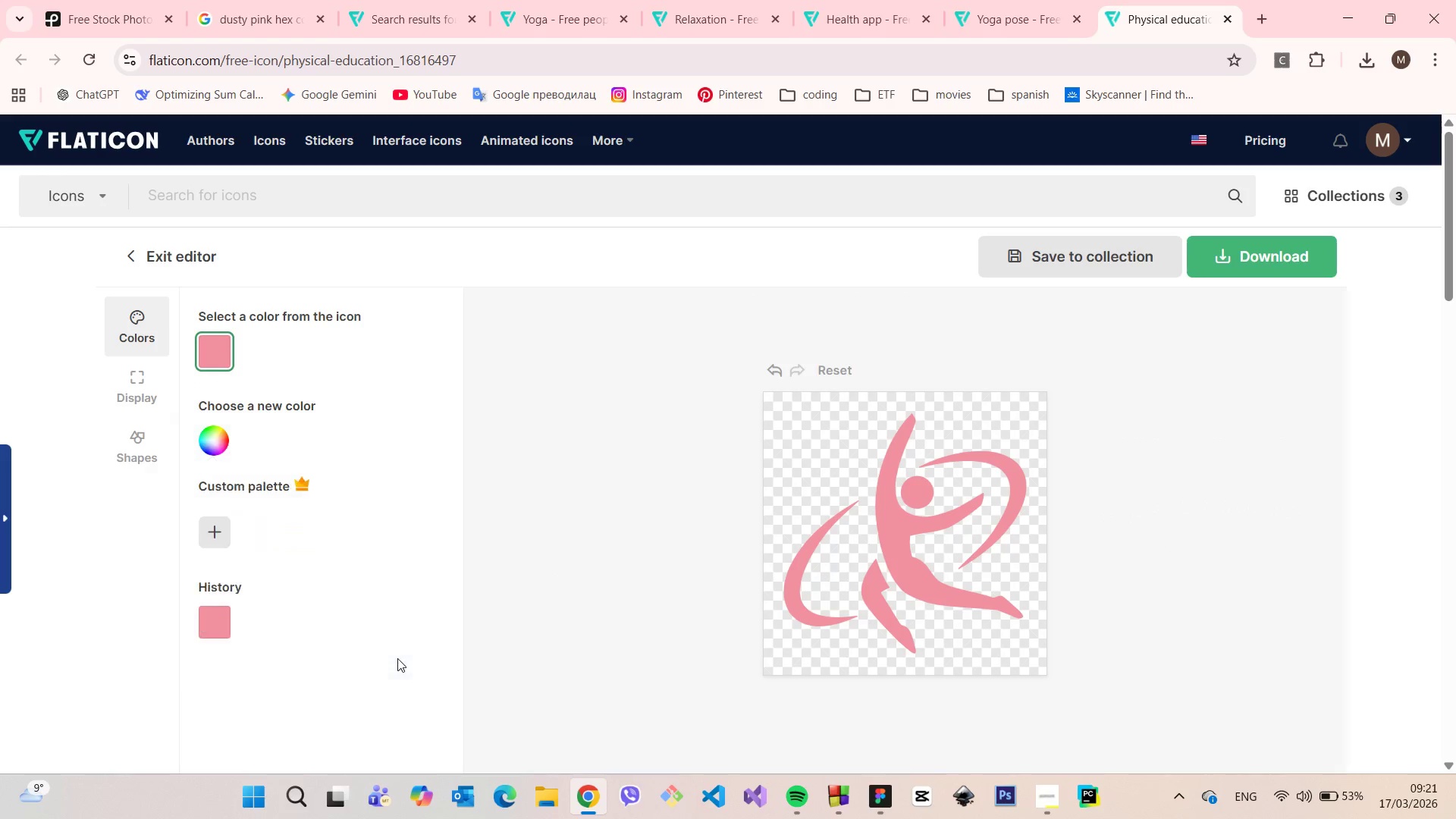 
left_click([397, 658])
 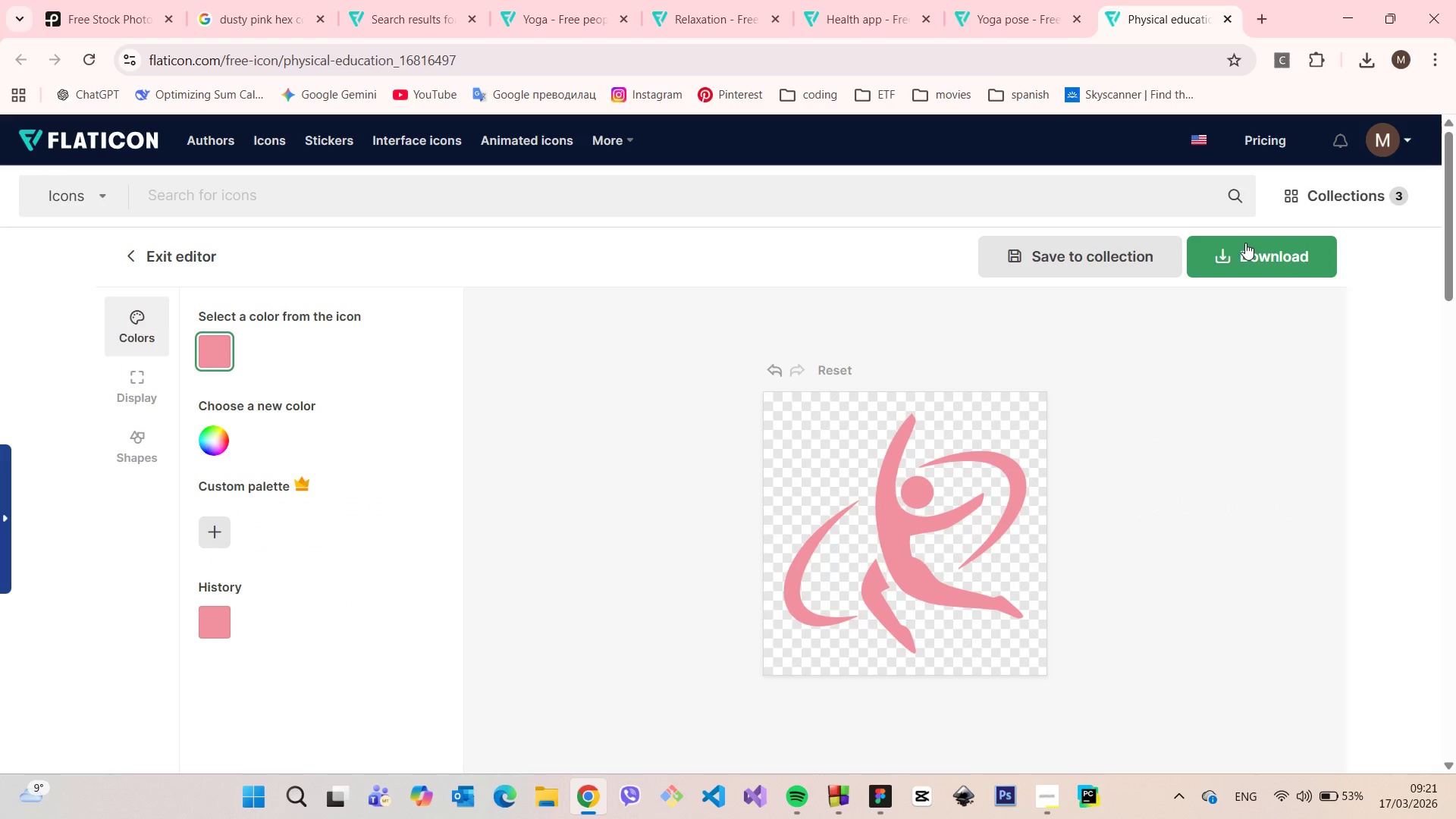 
left_click([1245, 243])
 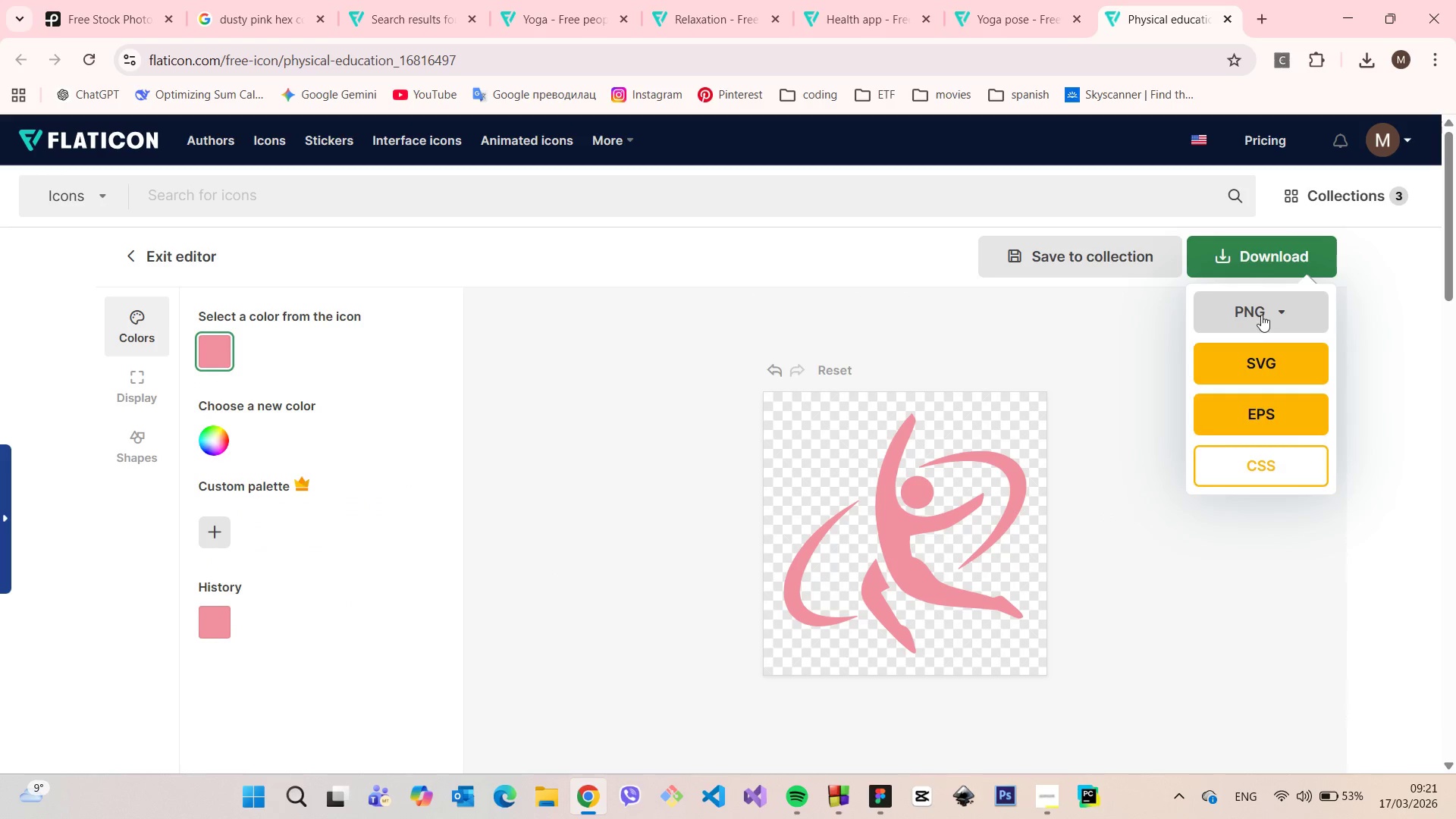 
left_click([1261, 315])
 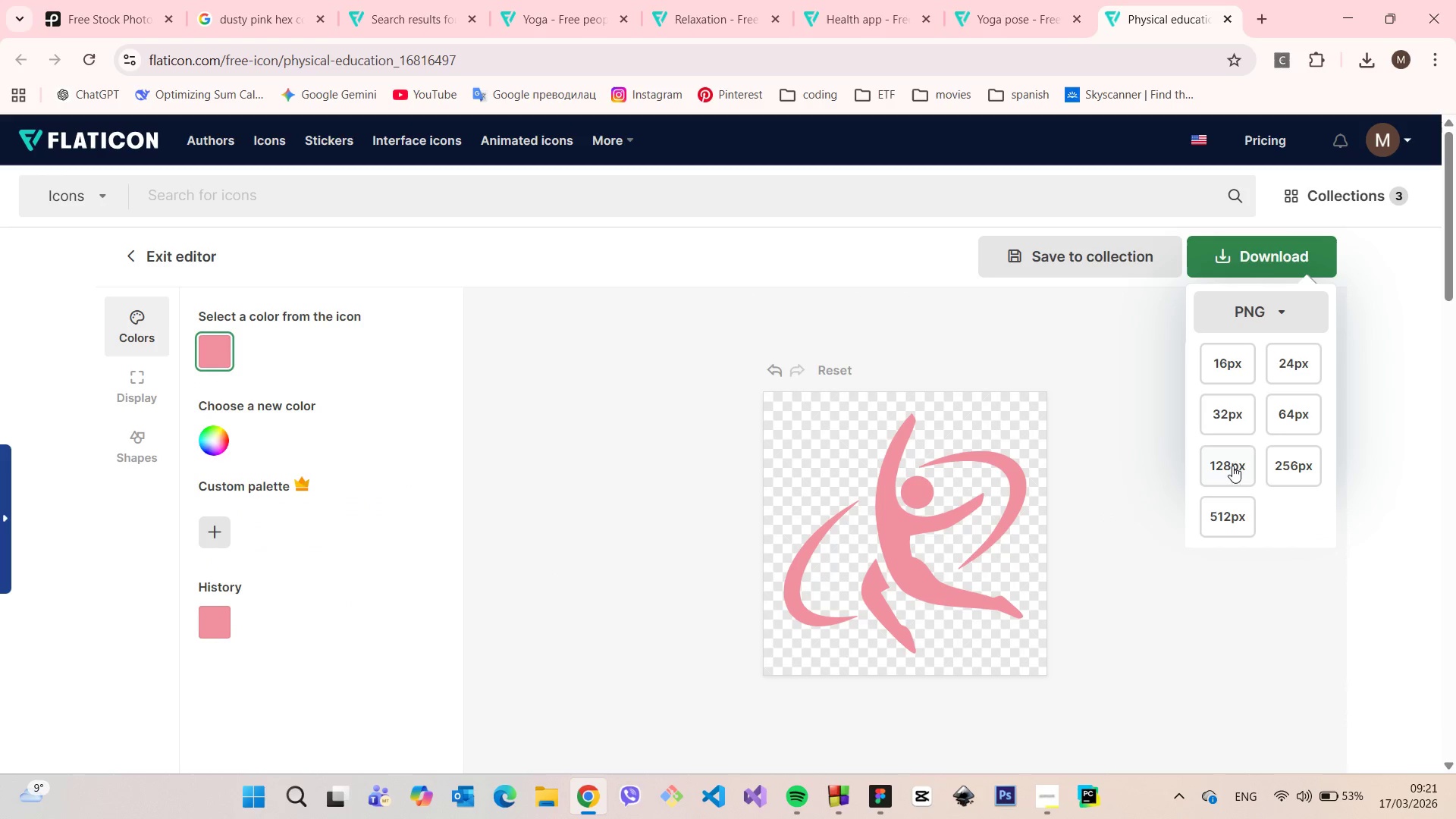 
left_click([1226, 469])
 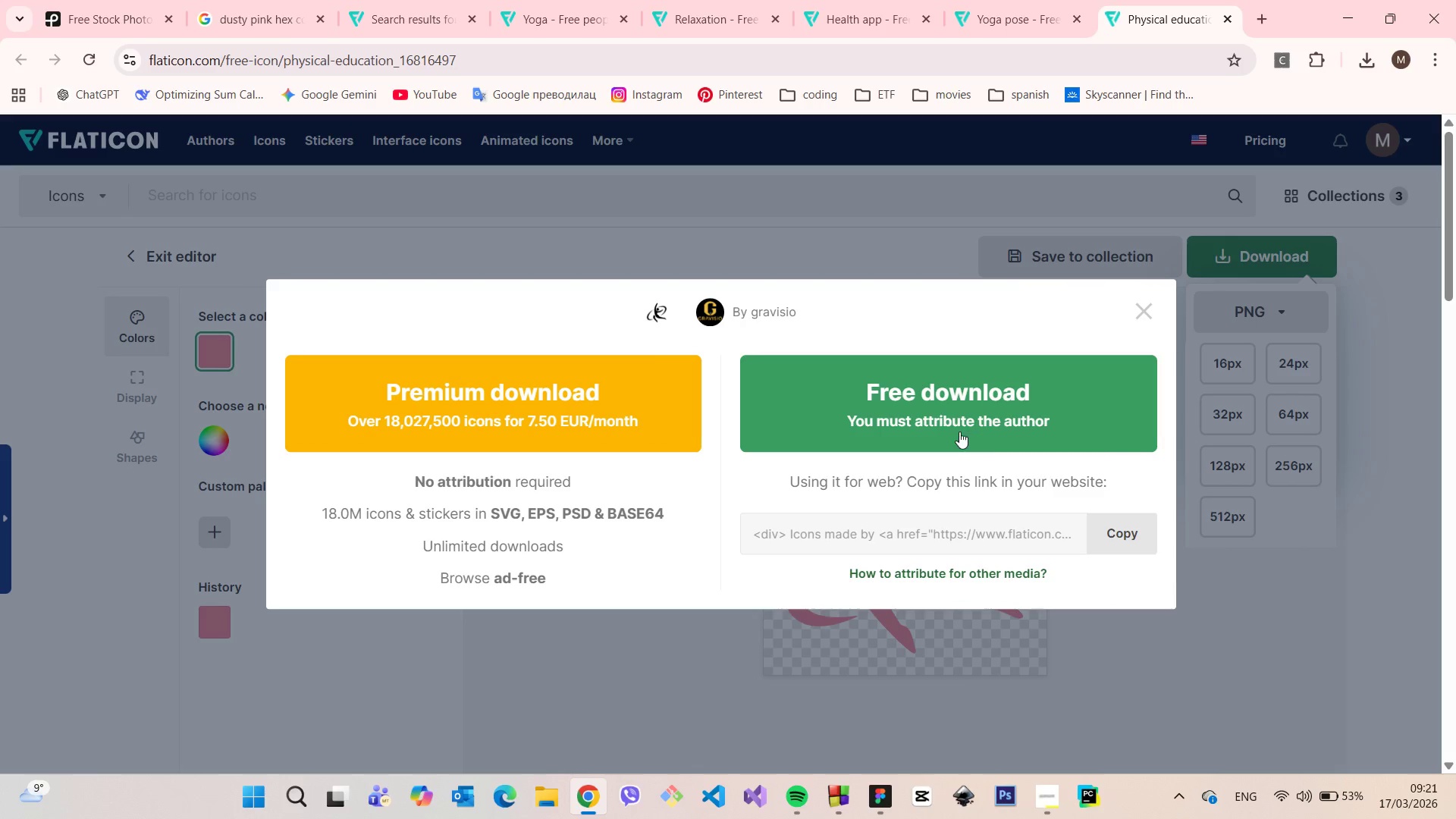 
left_click([958, 431])
 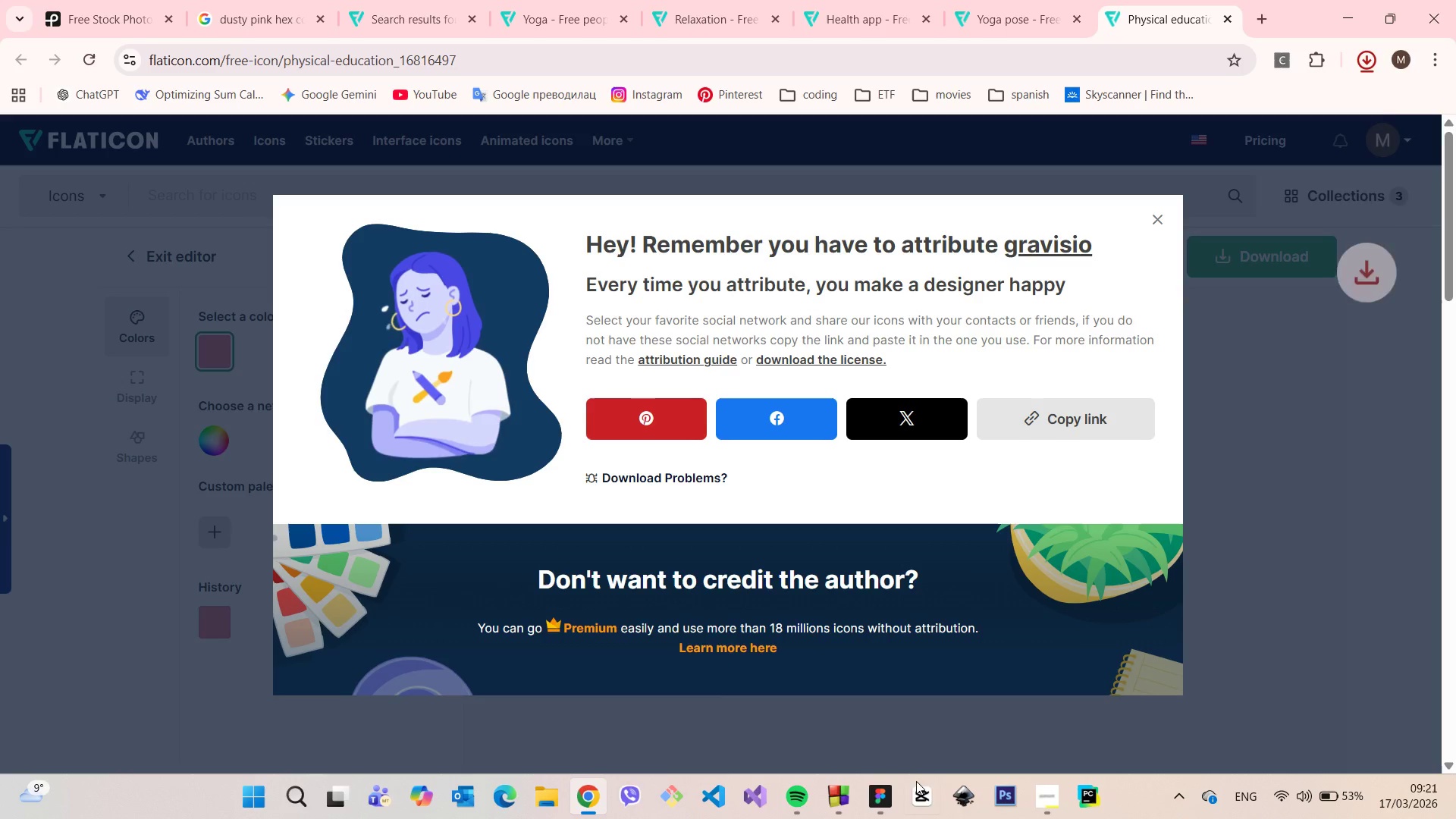 
left_click([877, 801])
 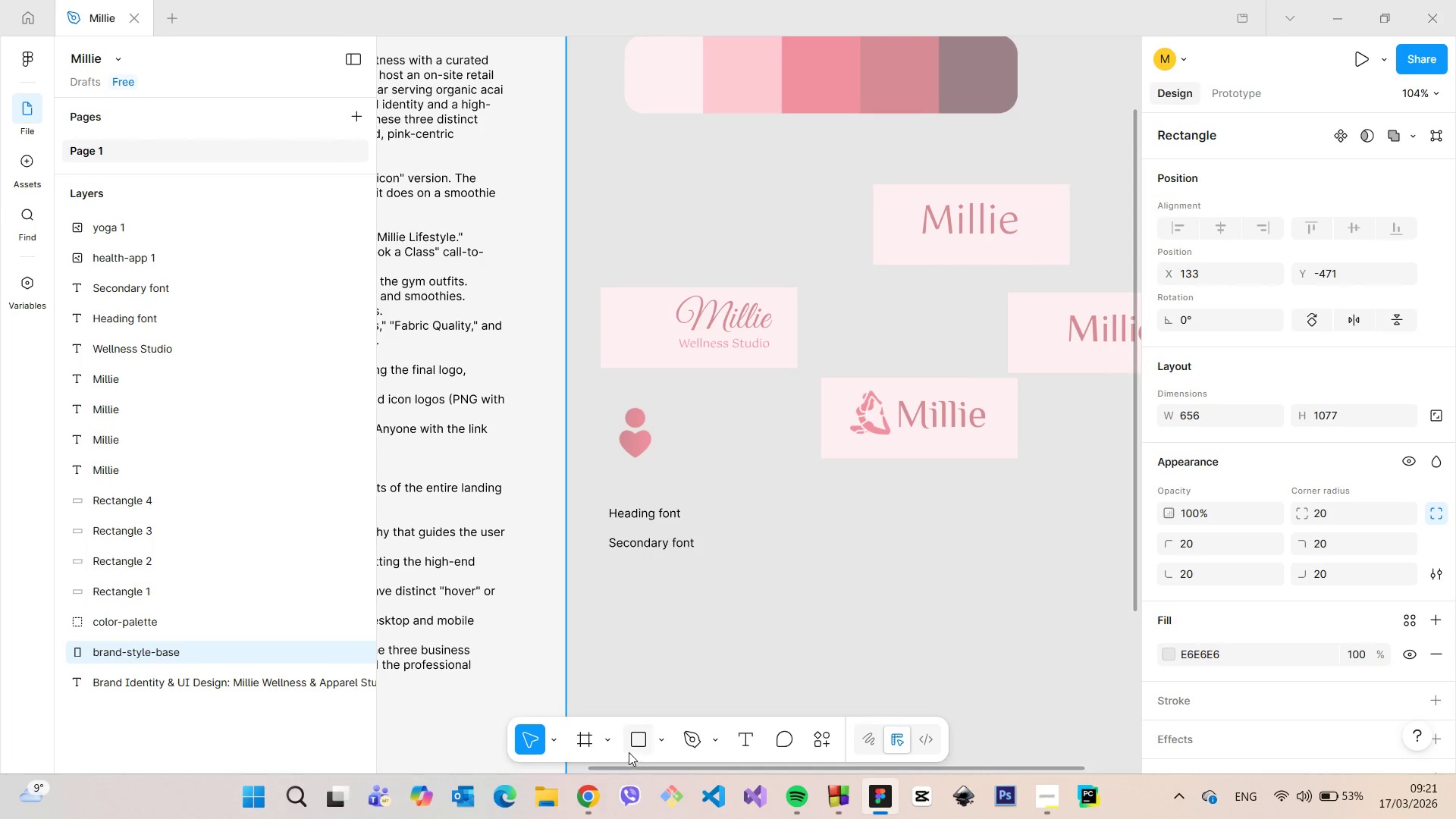 
left_click([666, 736])
 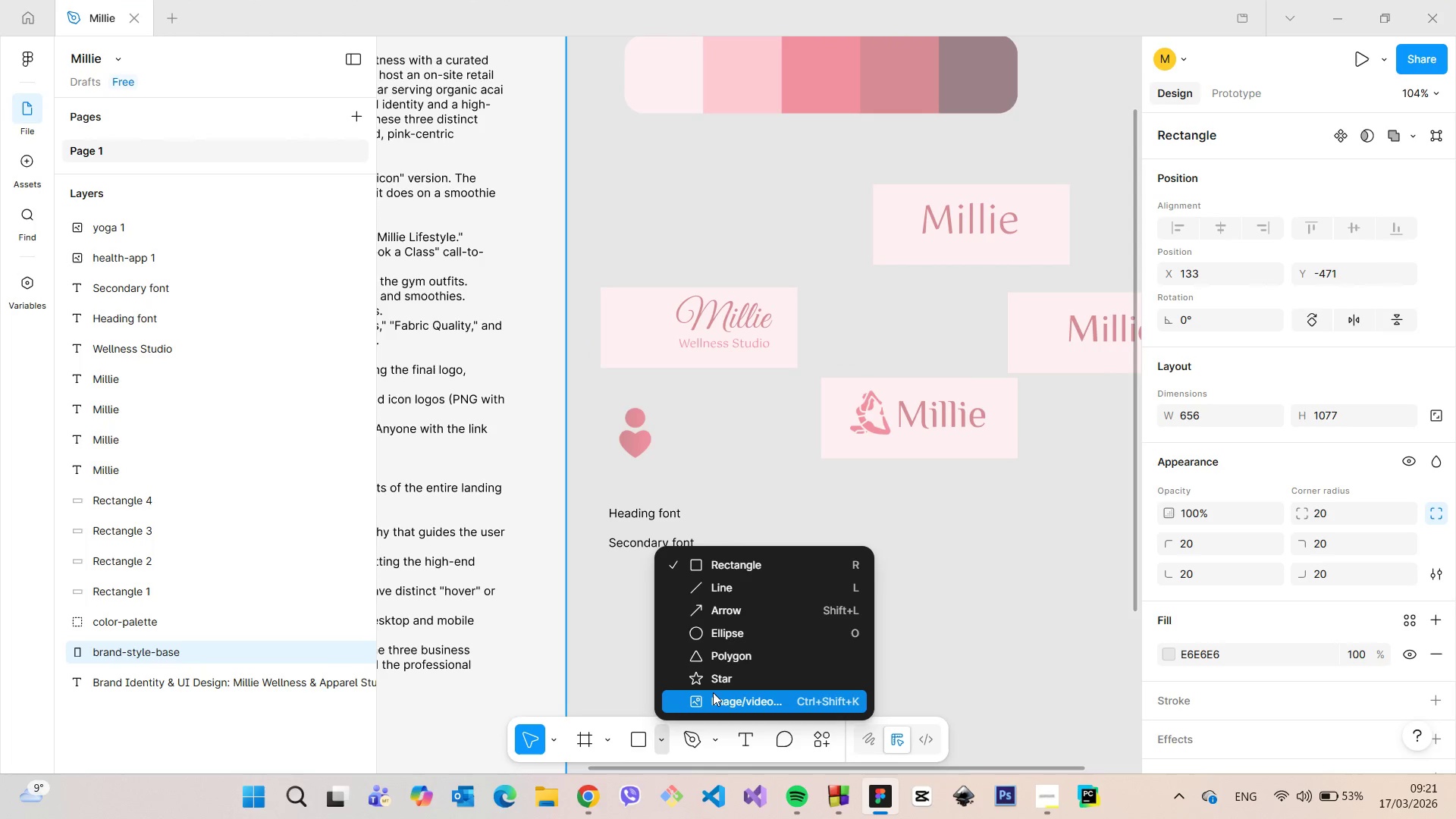 
left_click([713, 692])
 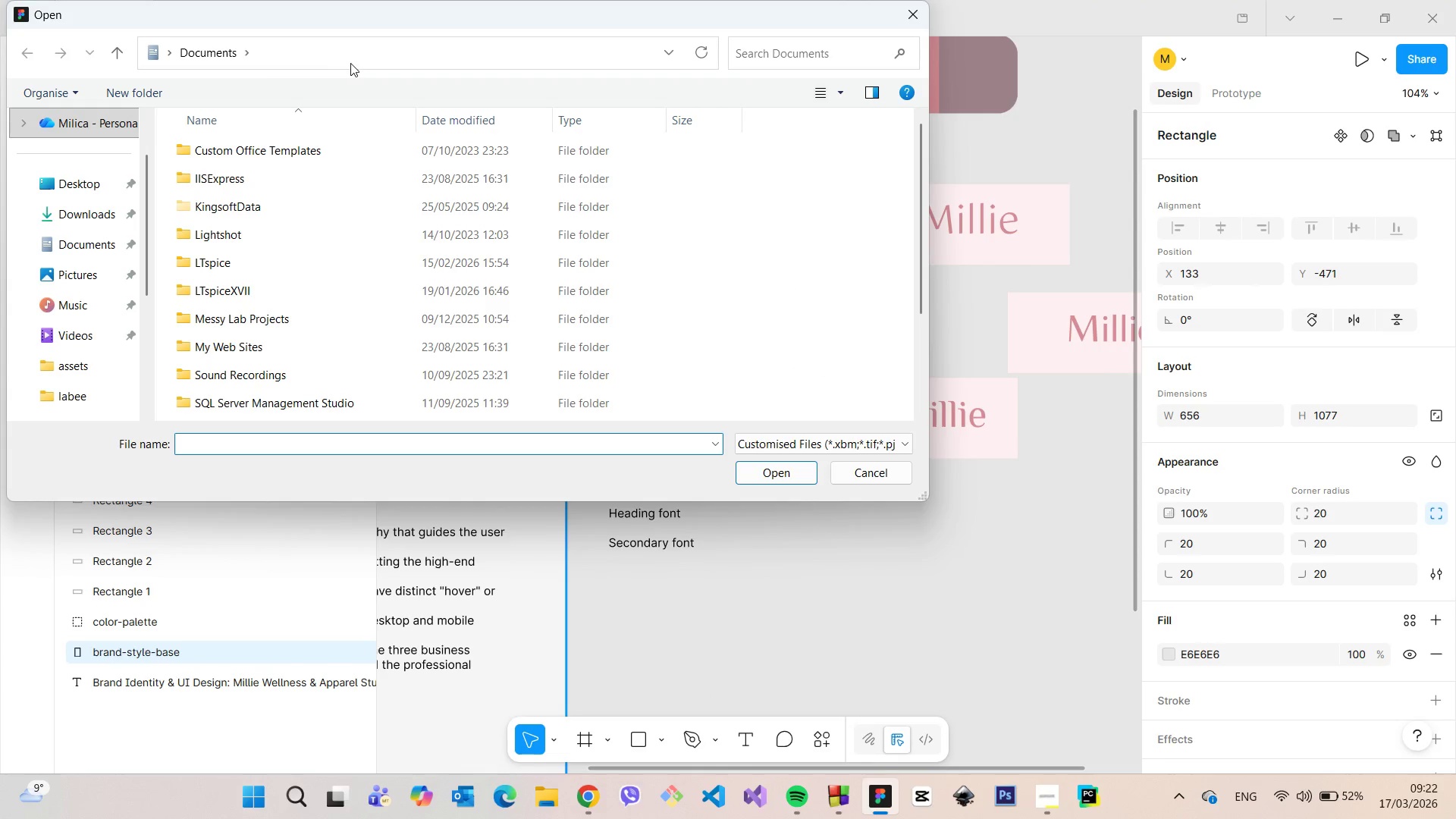 
left_click([66, 207])
 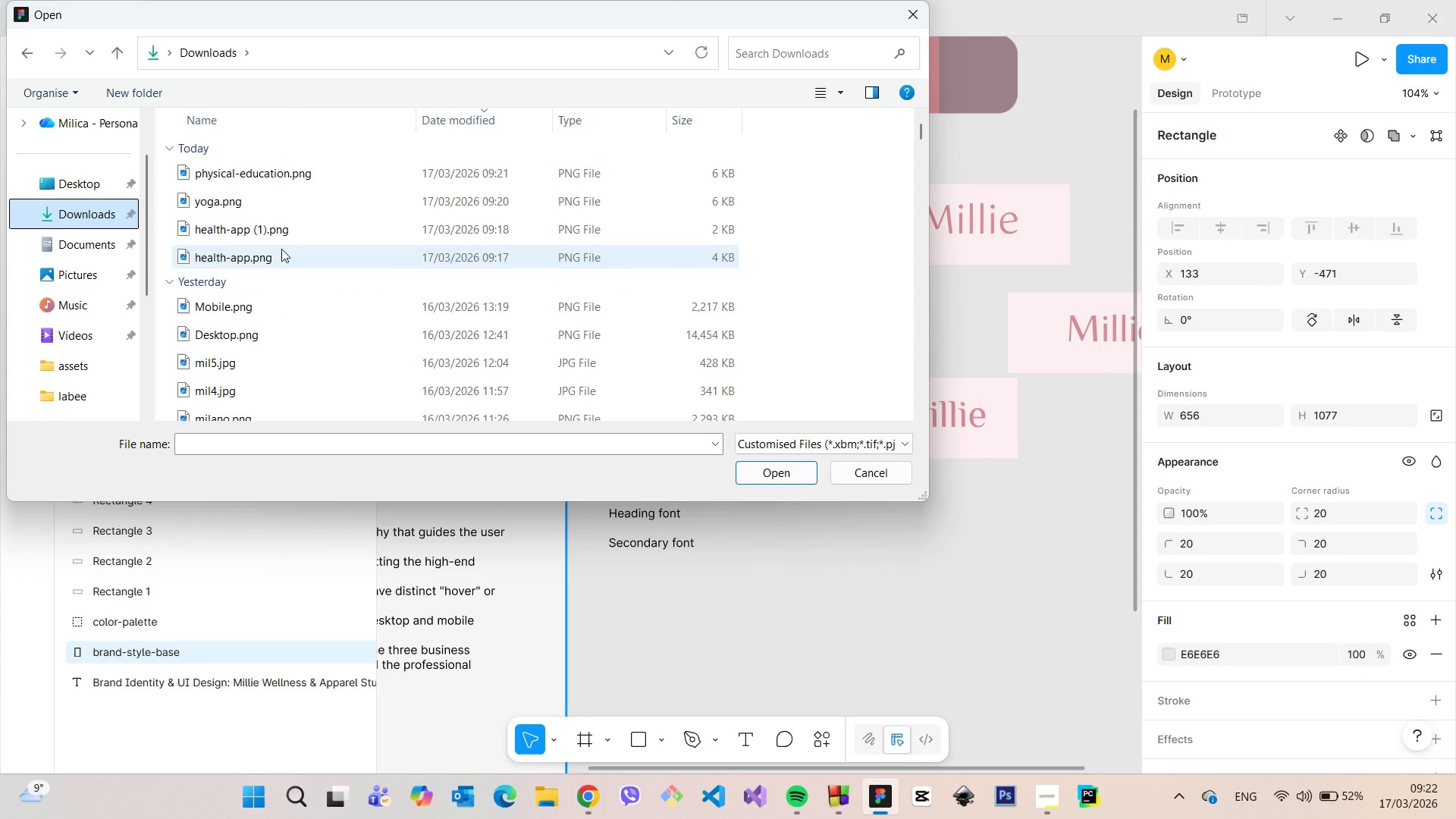 
left_click([278, 176])
 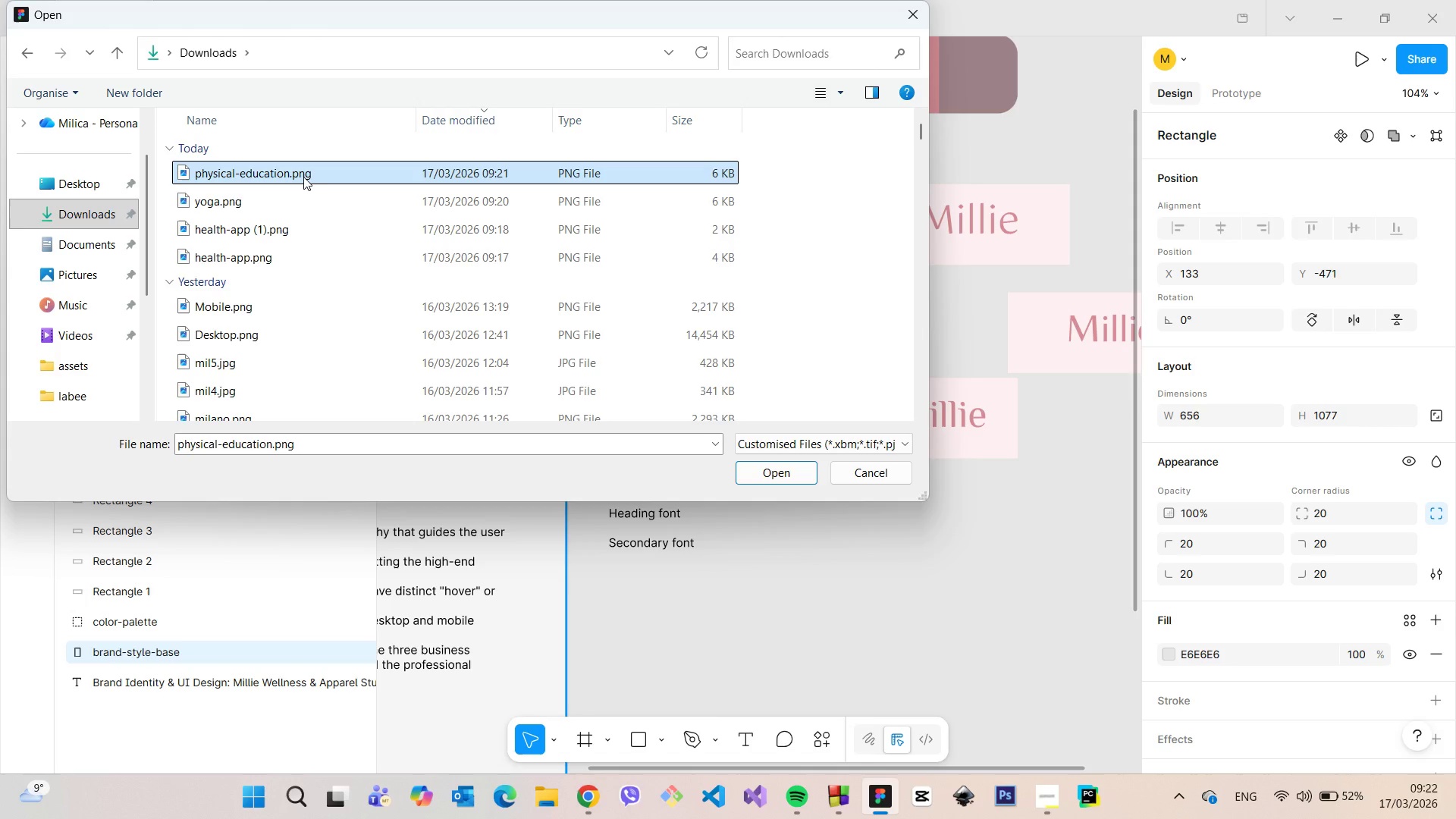 
left_click_drag(start_coordinate=[303, 177], to_coordinate=[1046, 551])
 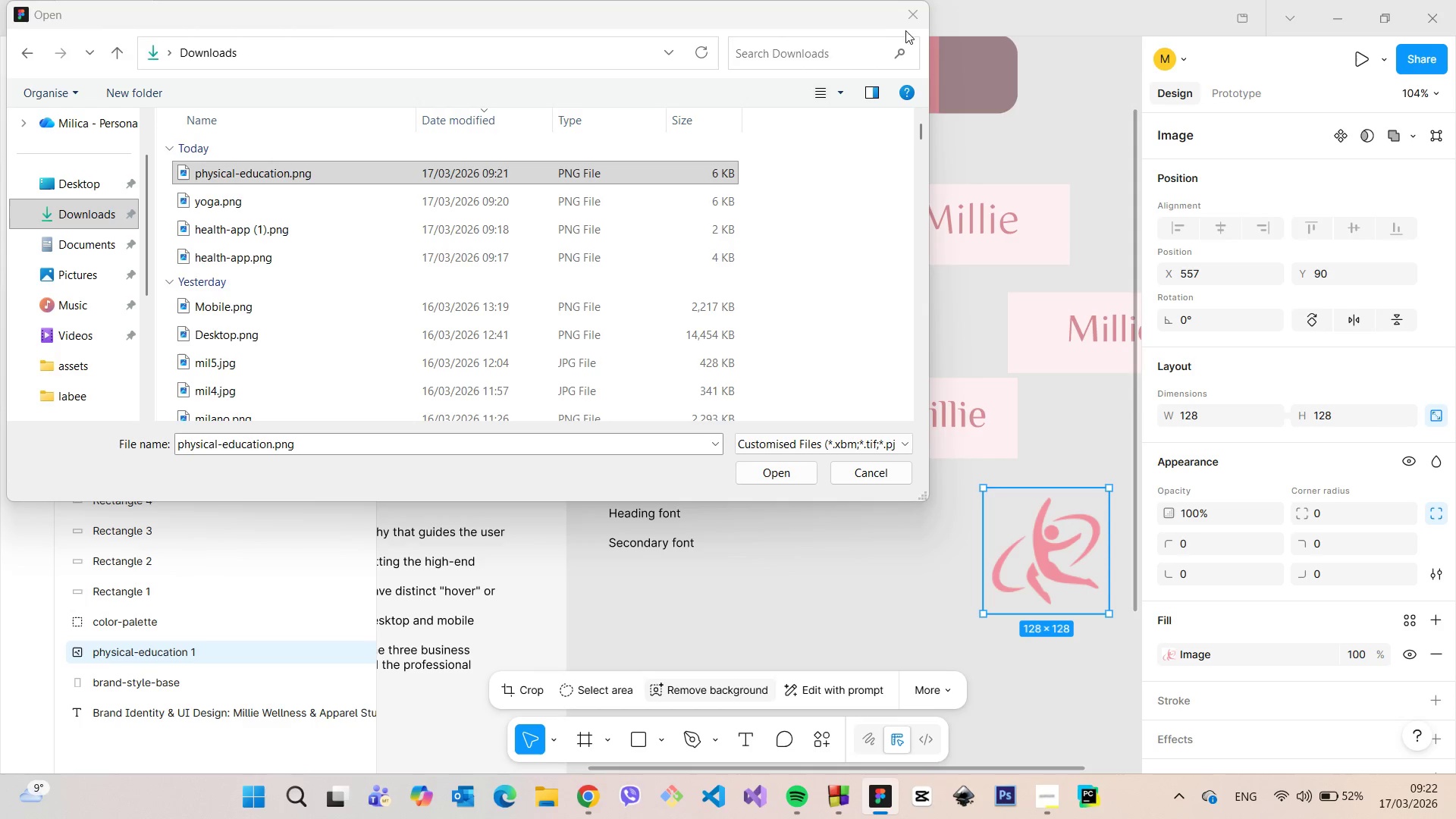 
left_click([913, 18])
 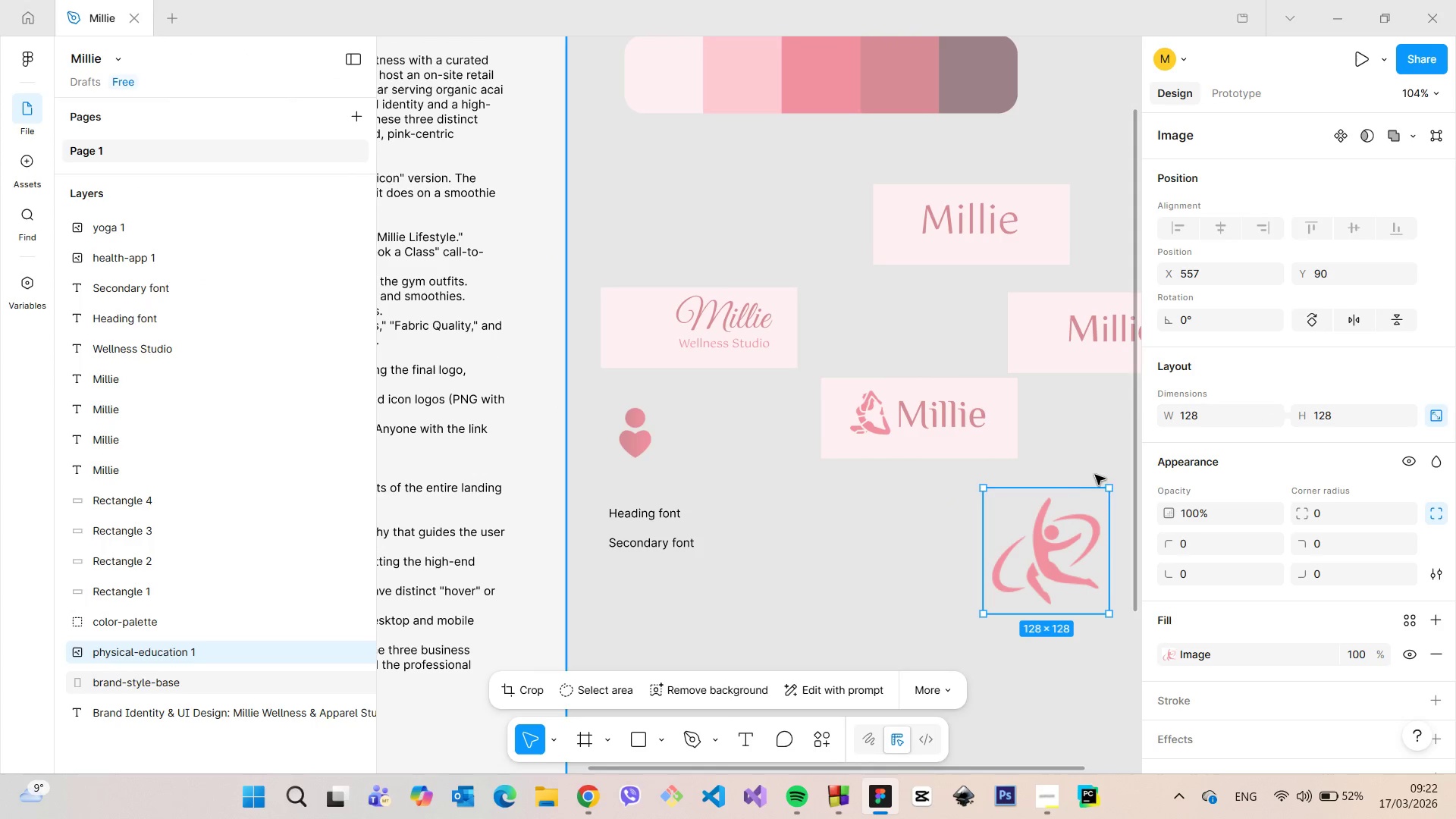 
left_click_drag(start_coordinate=[1109, 485], to_coordinate=[1051, 551])
 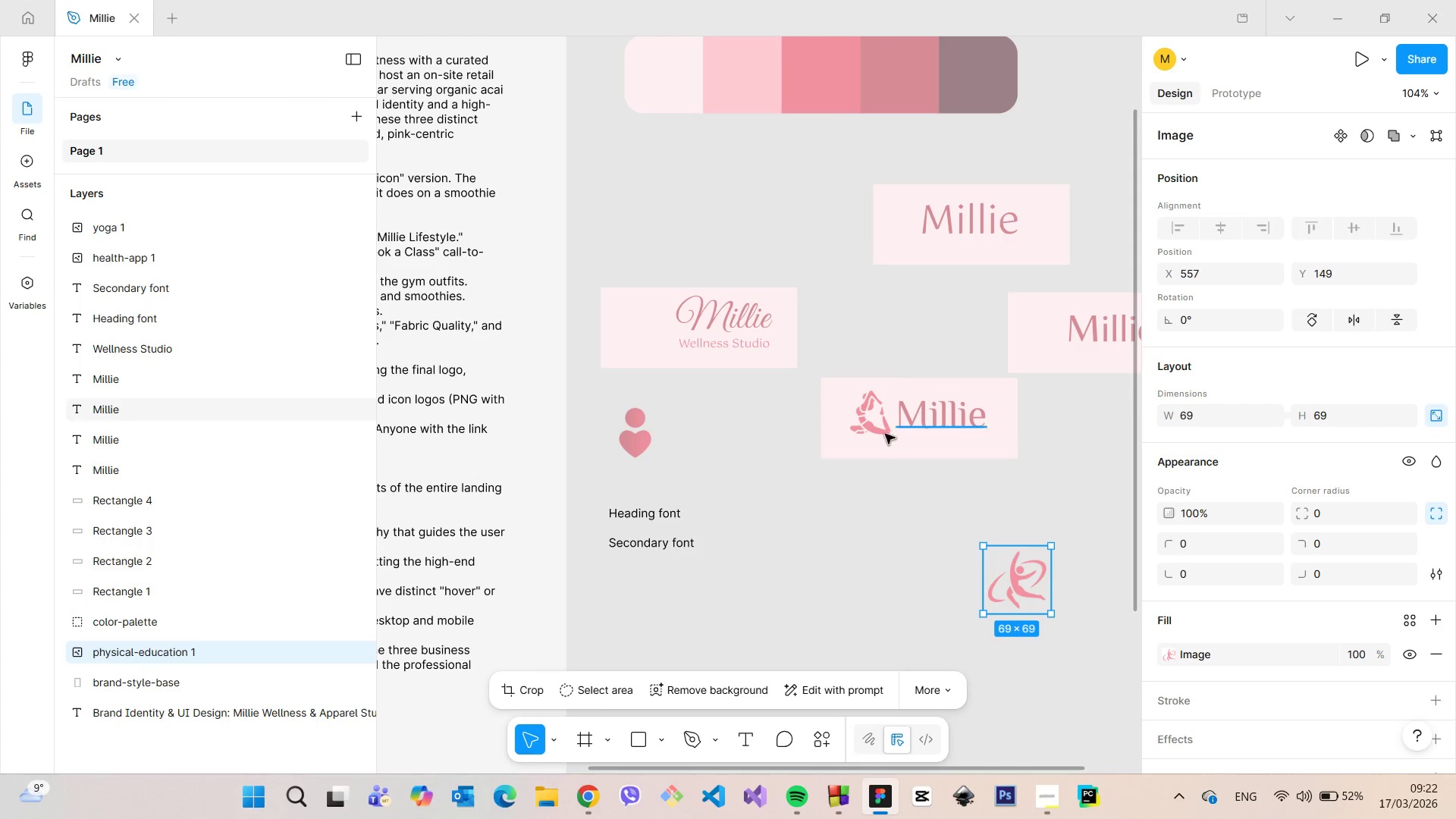 
left_click([881, 423])
 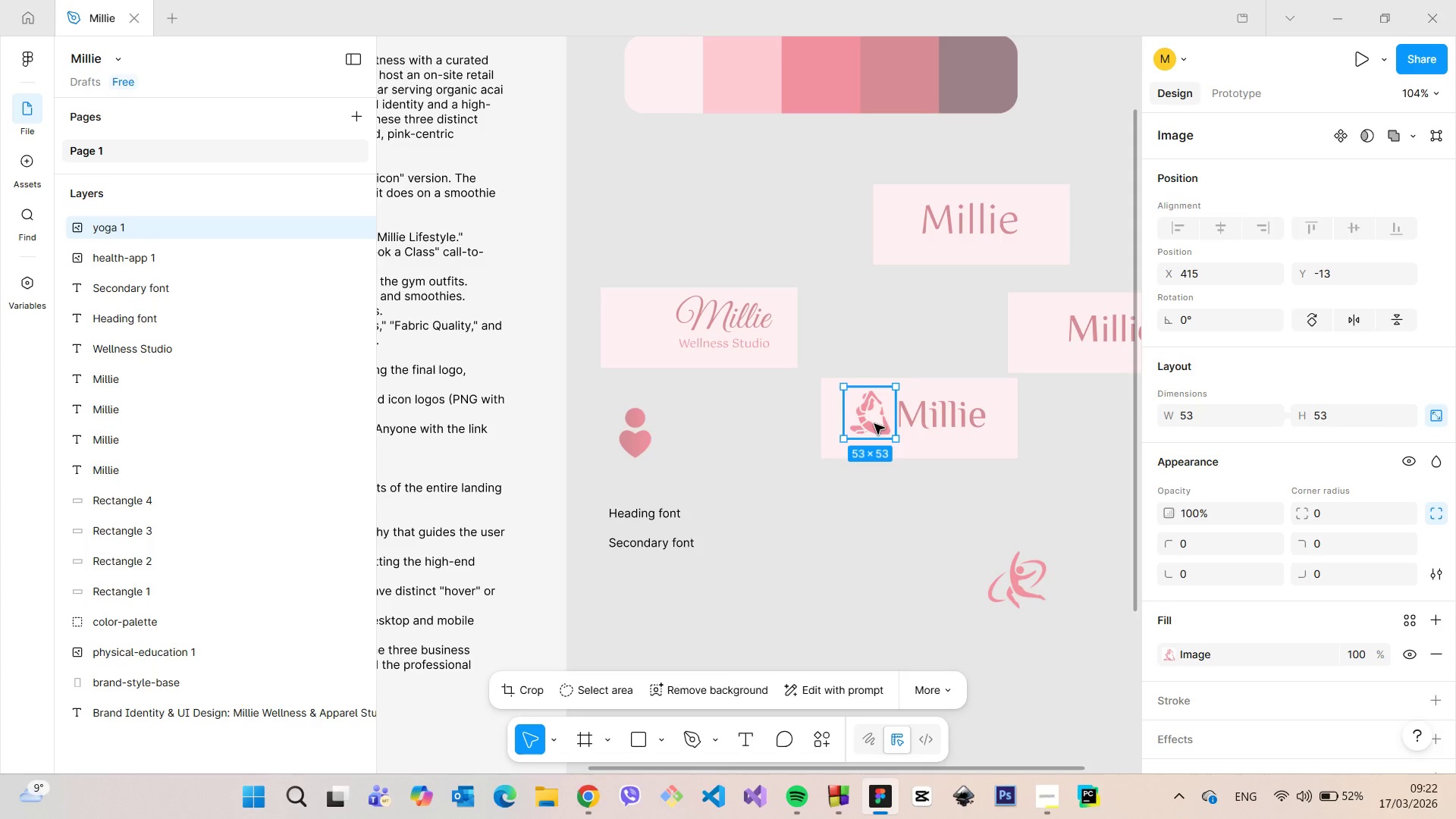 
left_click_drag(start_coordinate=[874, 423], to_coordinate=[699, 448])
 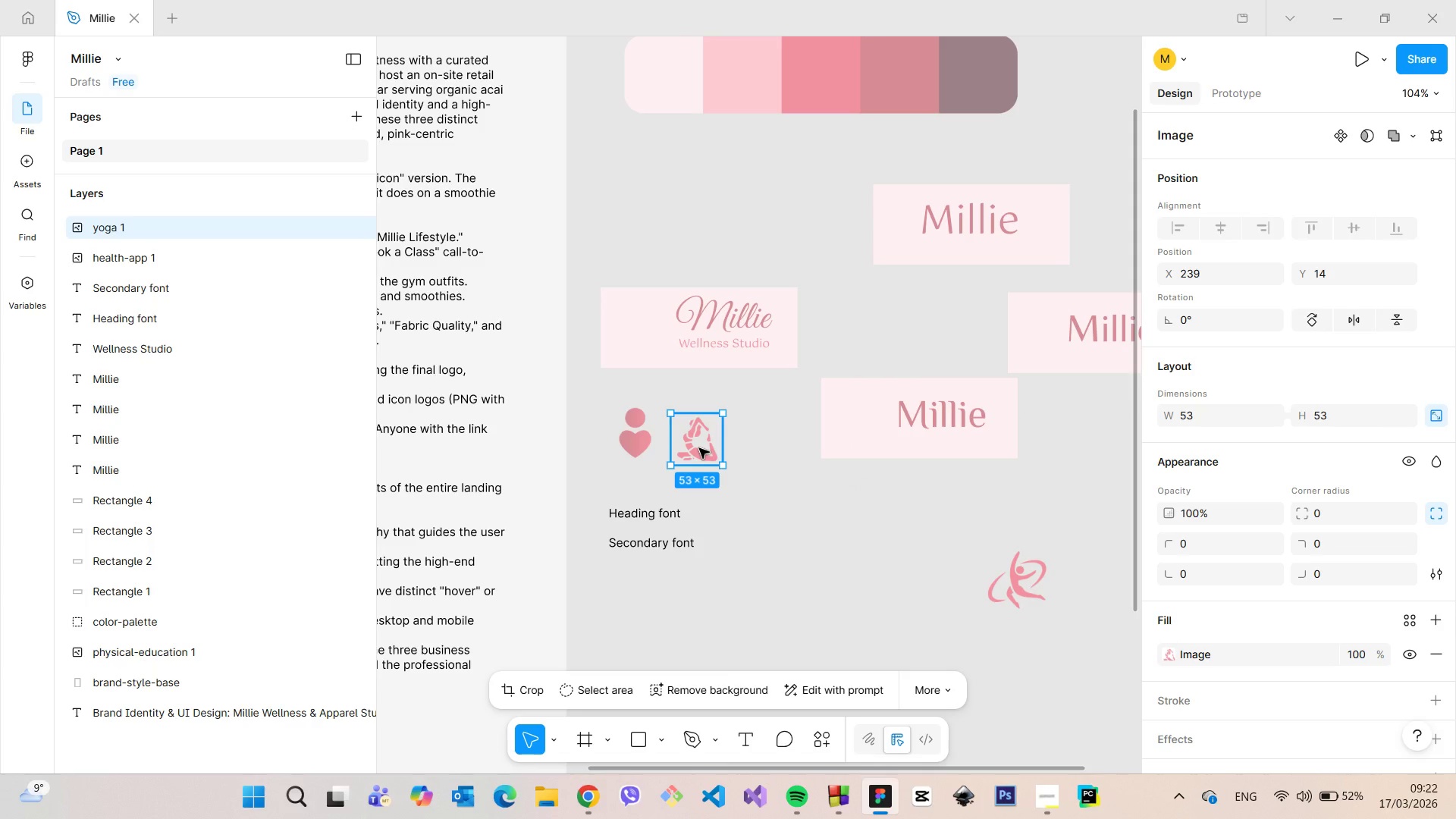 
key(Backspace)
 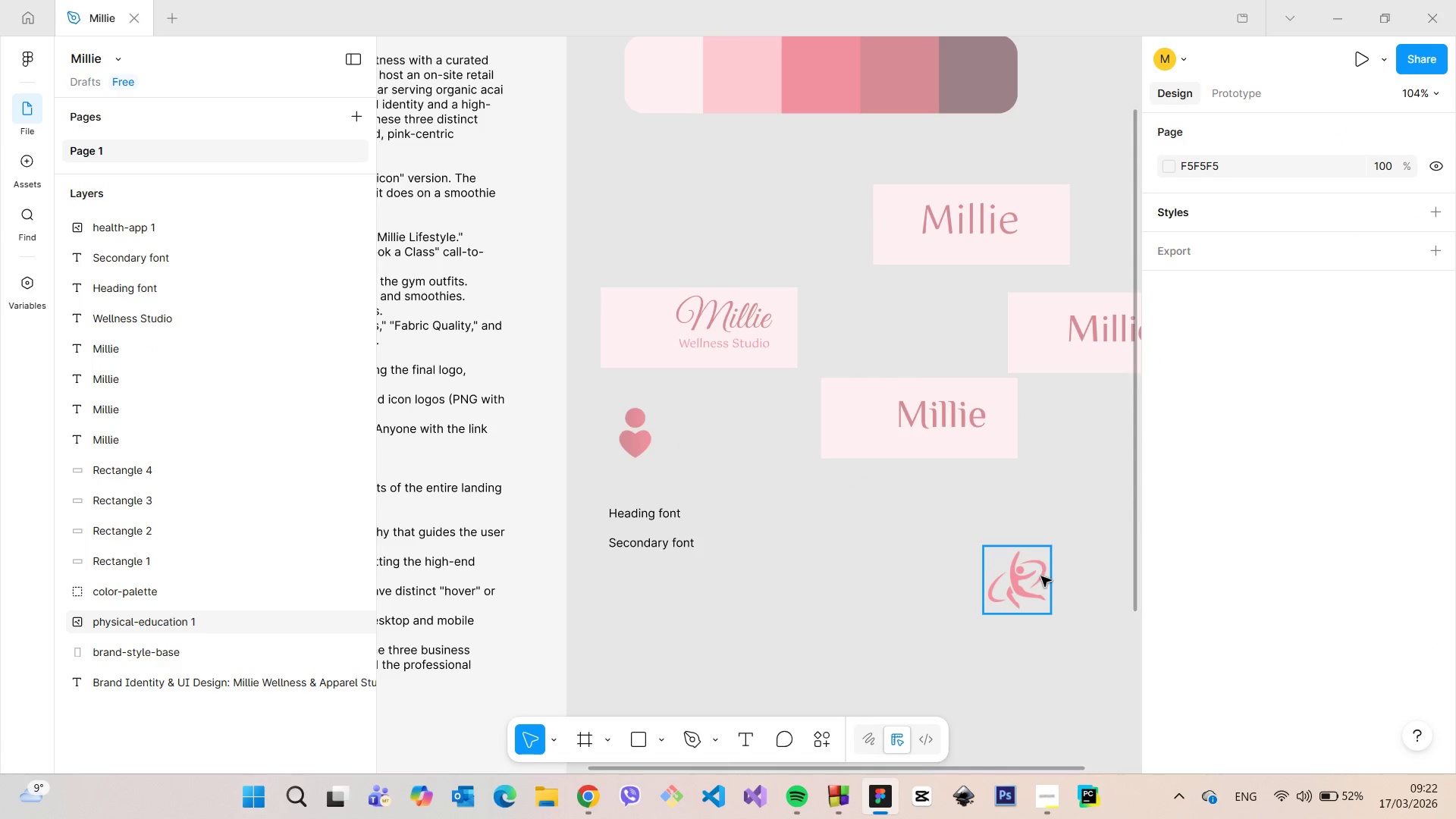 
left_click([1027, 582])
 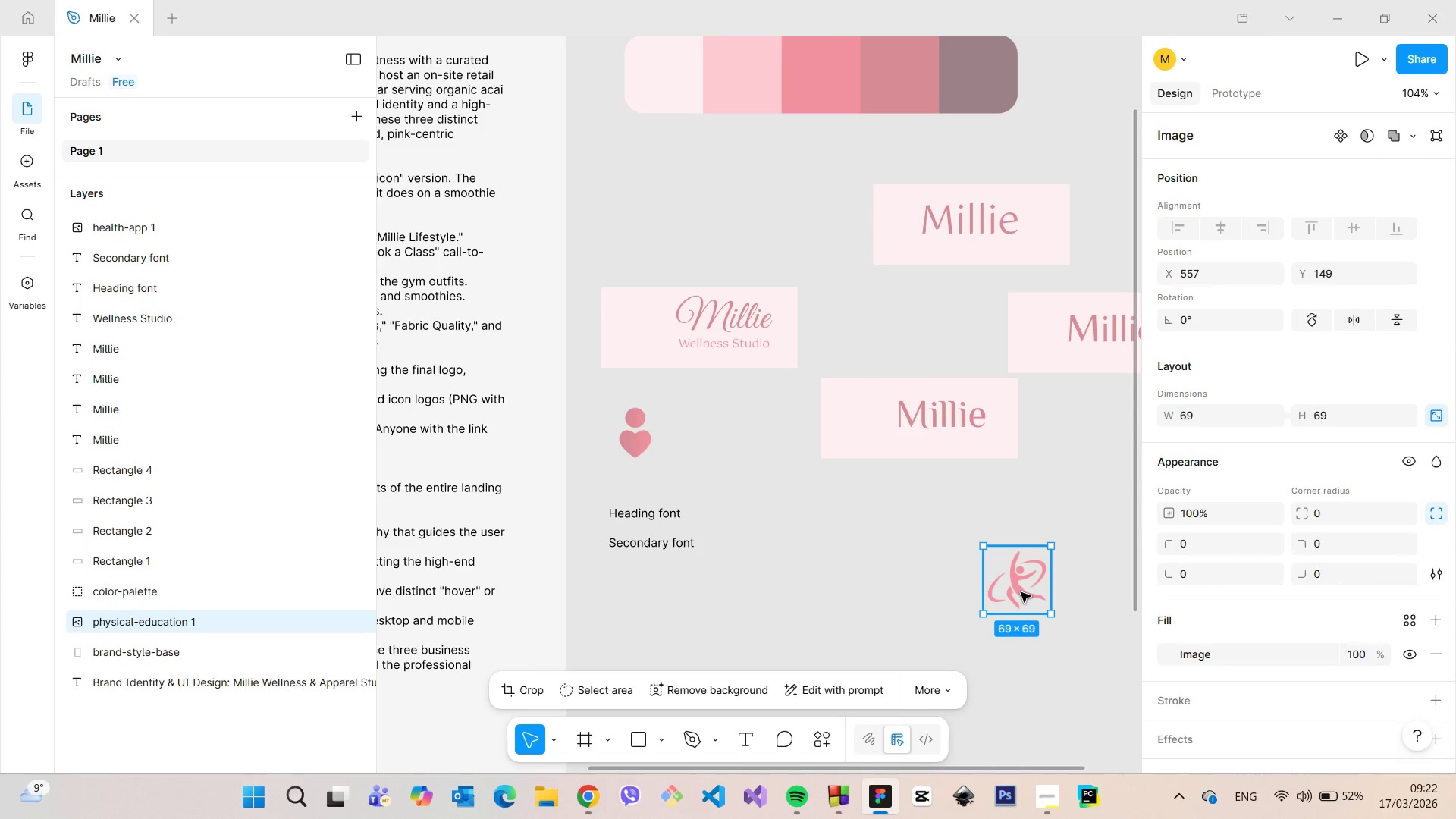 
left_click_drag(start_coordinate=[1018, 592], to_coordinate=[871, 431])
 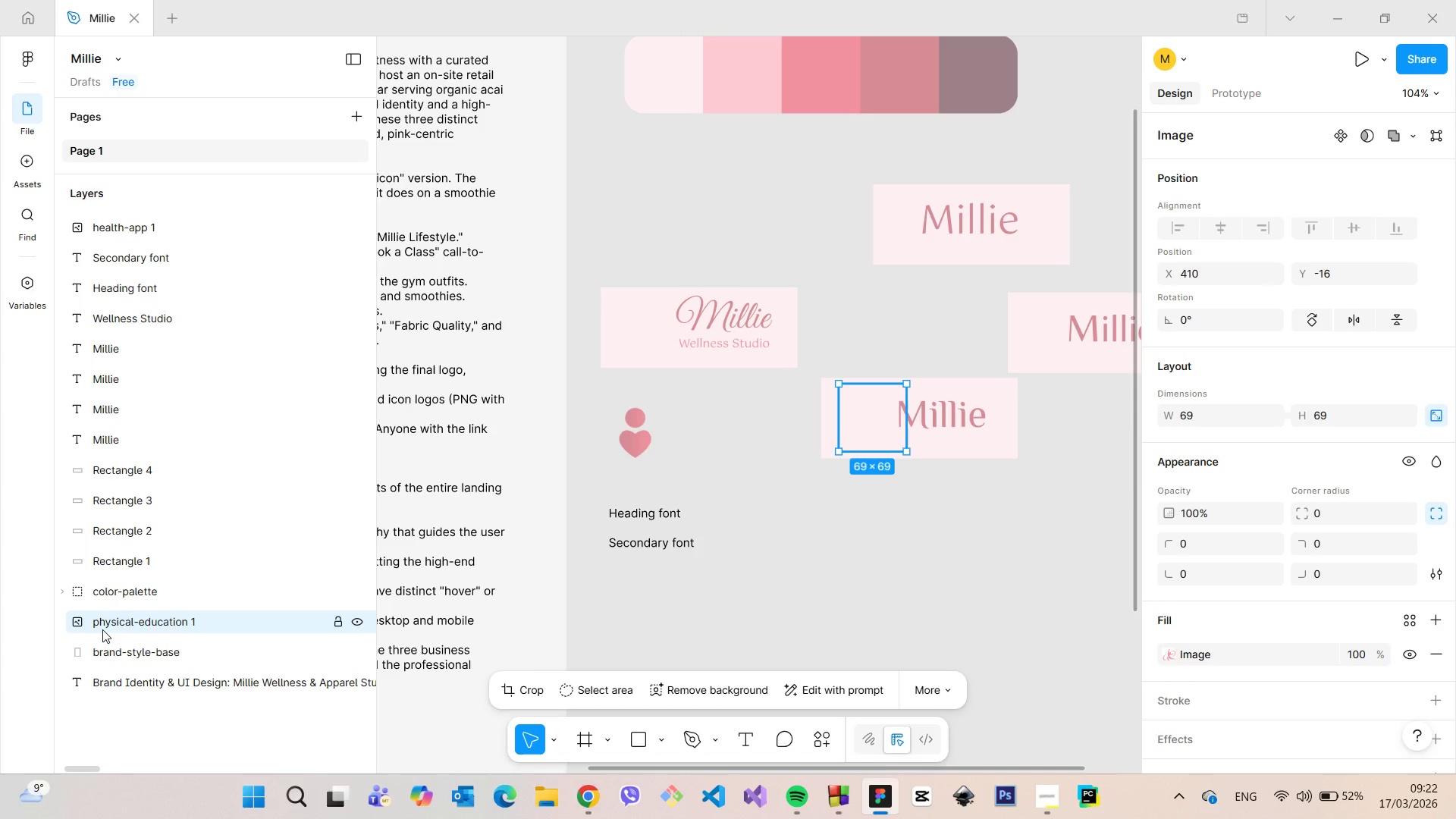 
left_click_drag(start_coordinate=[104, 629], to_coordinate=[122, 226])
 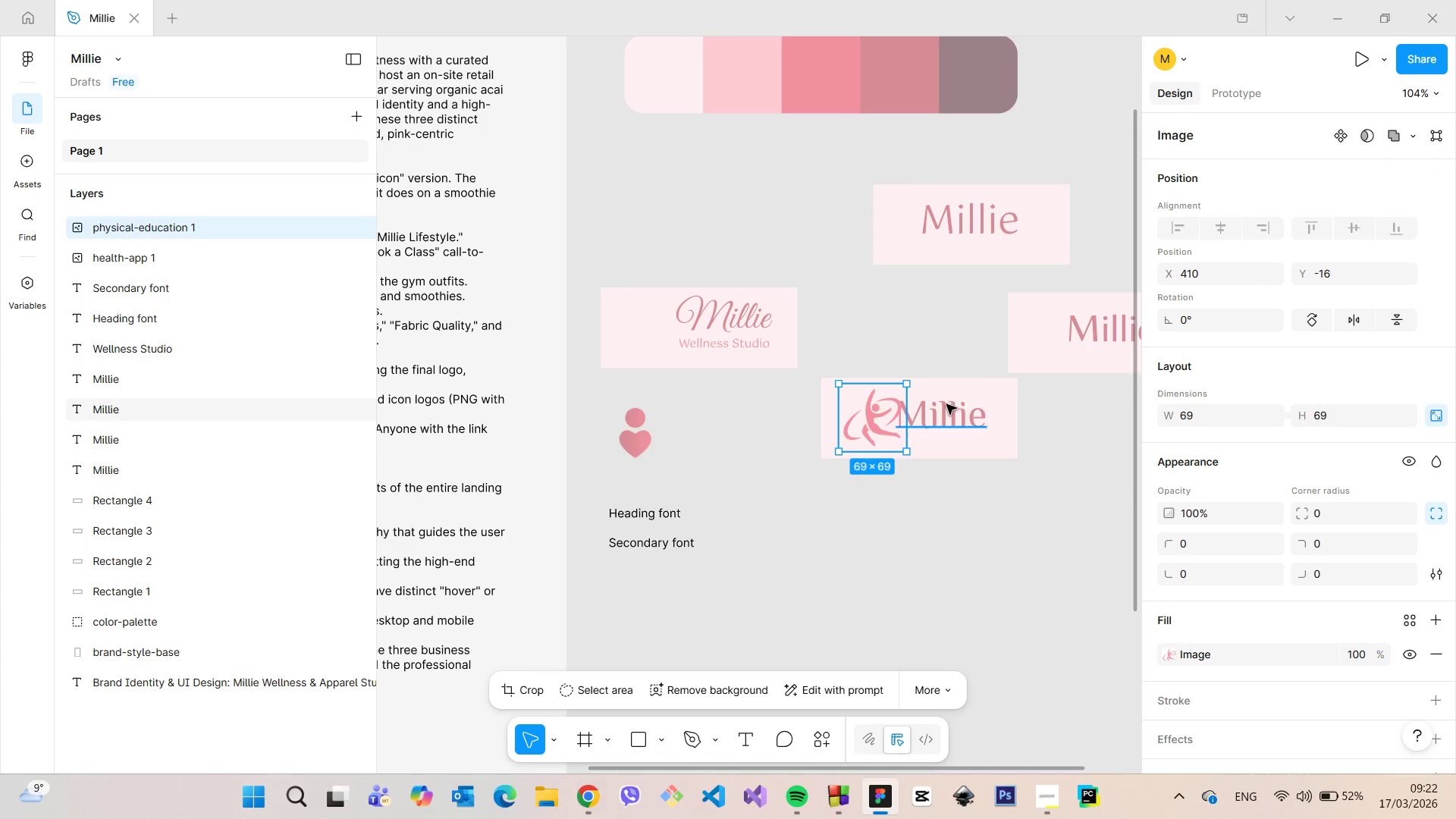 
scroll: coordinate [940, 406], scroll_direction: up, amount: 4.0
 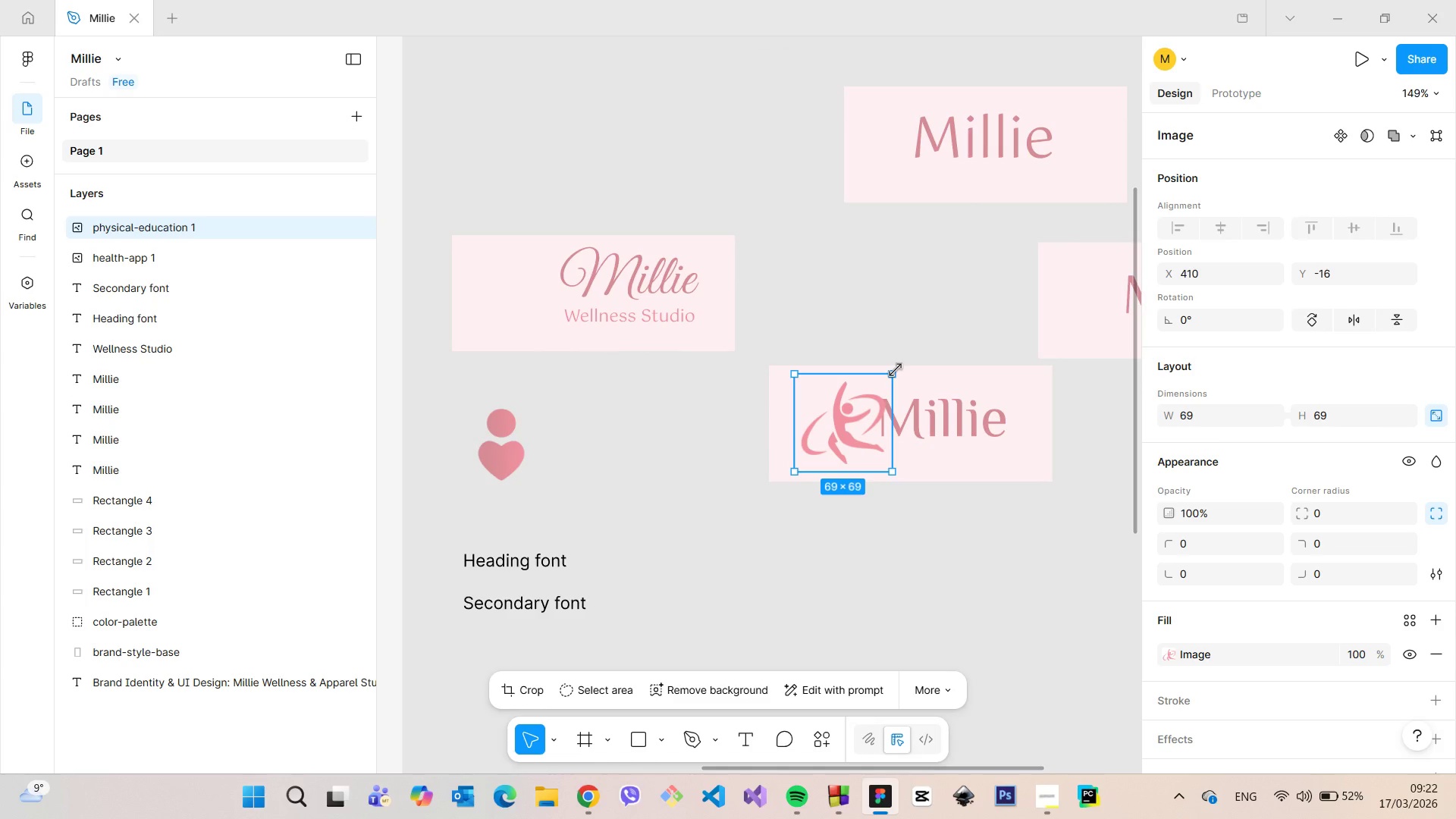 
left_click_drag(start_coordinate=[896, 370], to_coordinate=[871, 399])
 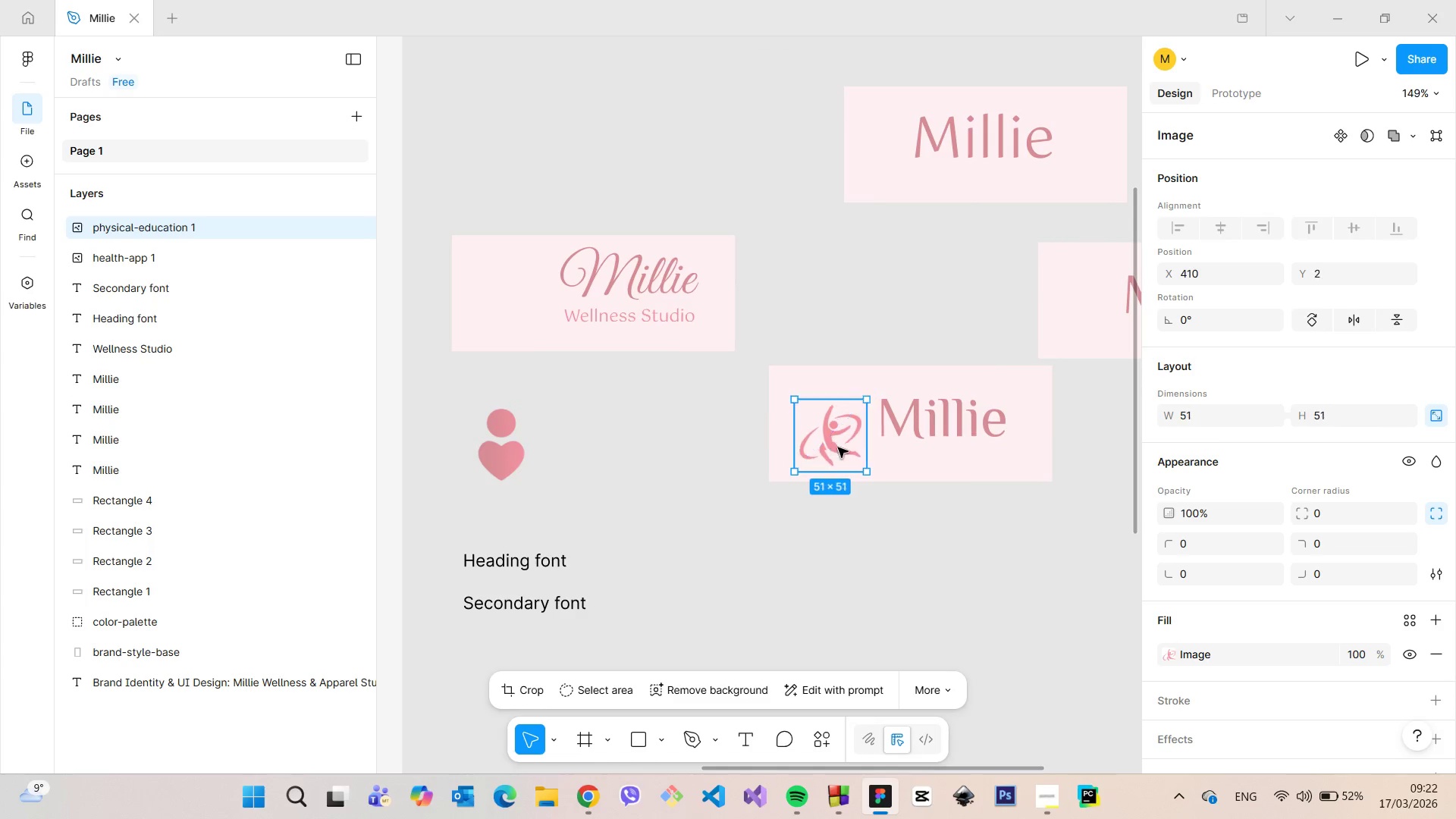 
left_click_drag(start_coordinate=[838, 447], to_coordinate=[844, 435])
 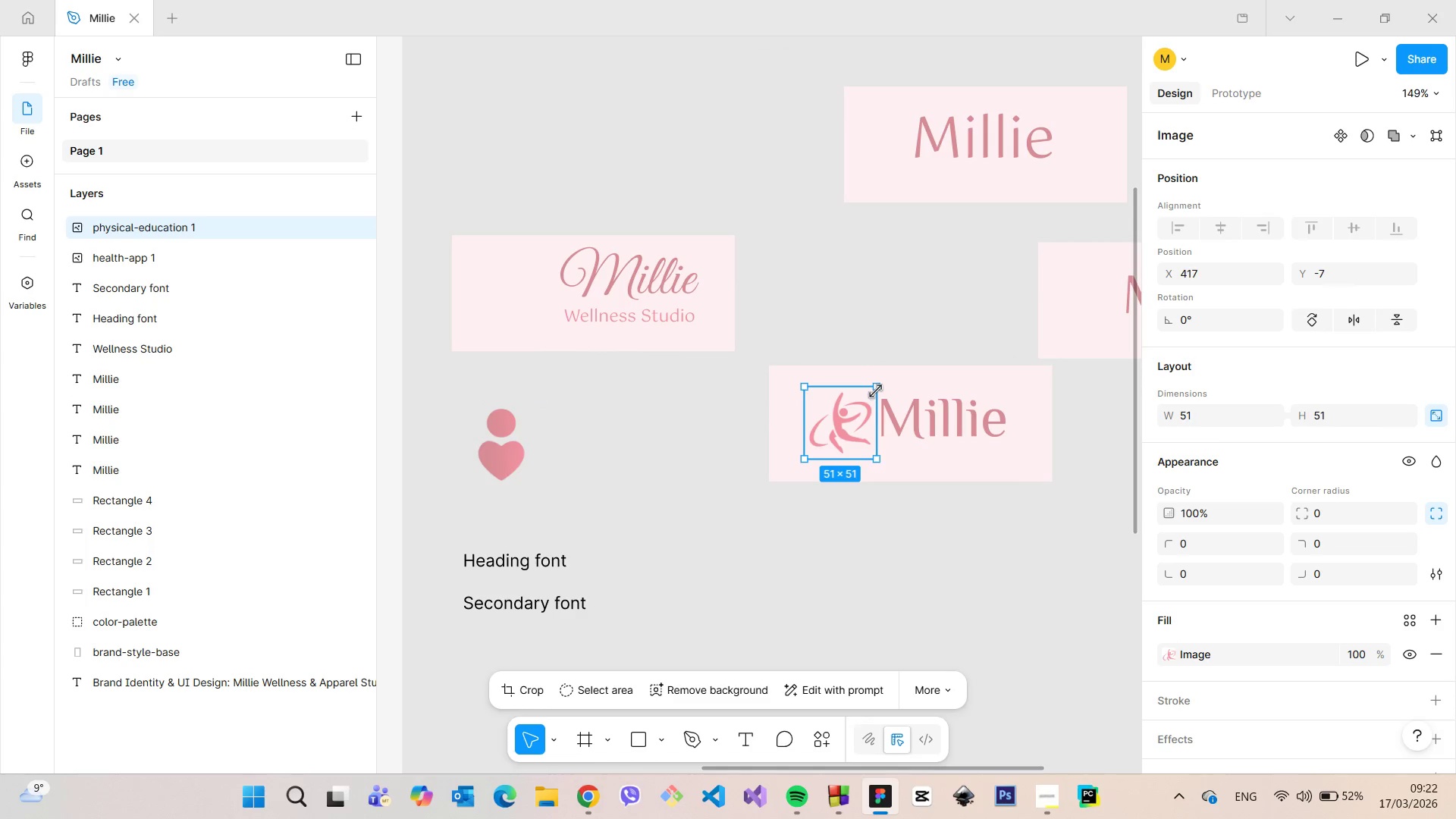 
left_click_drag(start_coordinate=[876, 391], to_coordinate=[871, 400])
 